 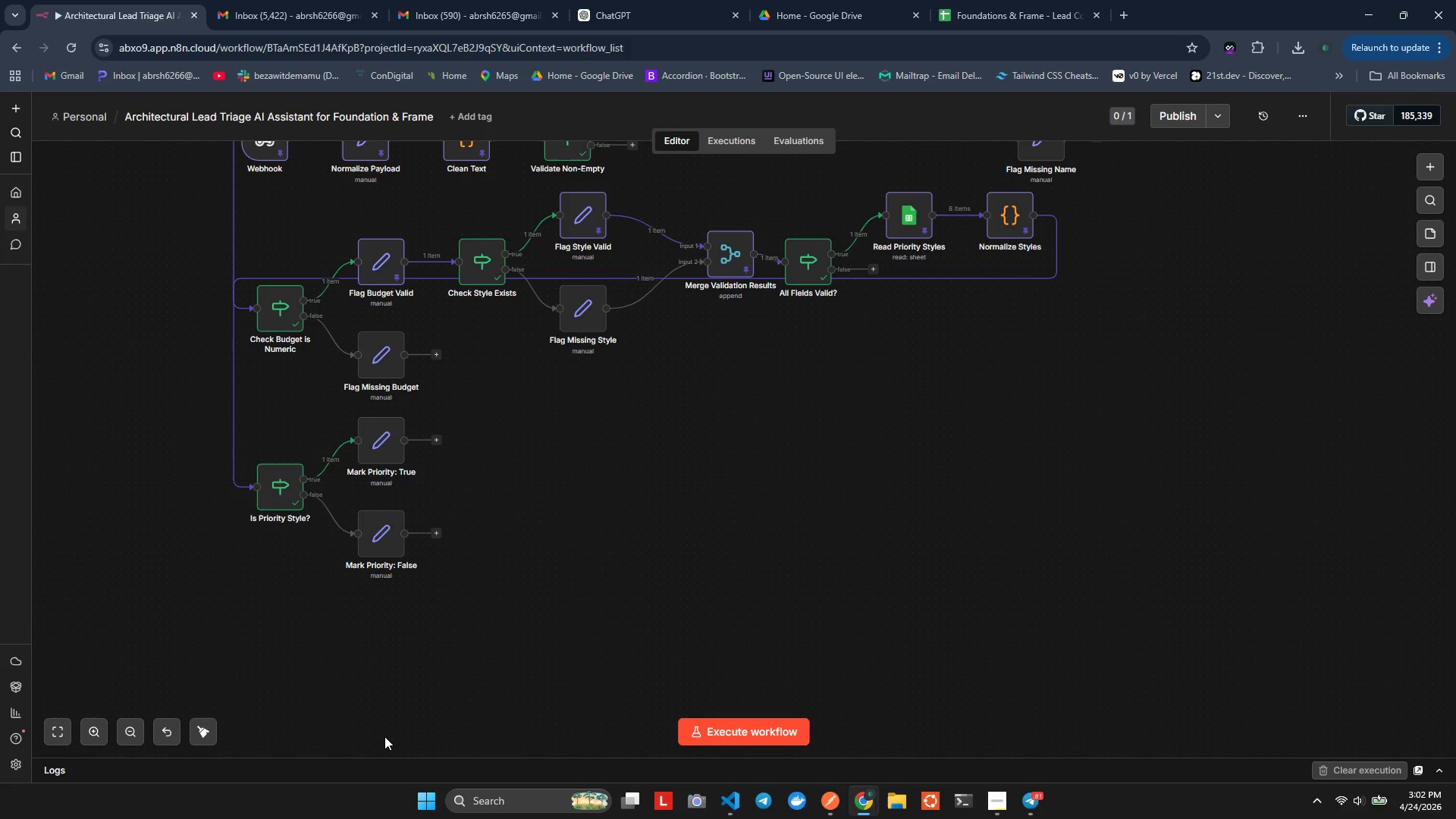 
left_click([528, 480])
 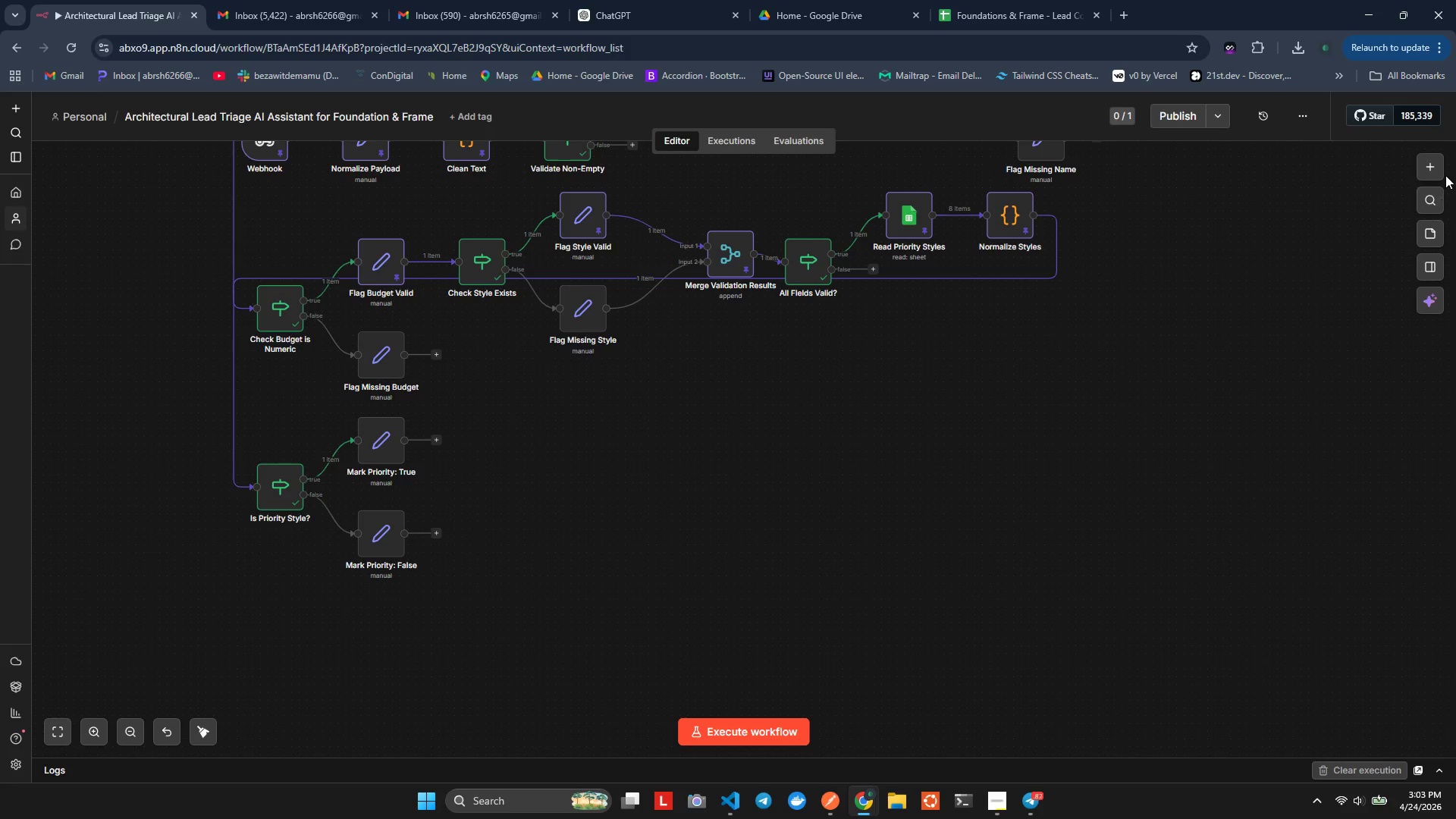 
left_click([1423, 168])
 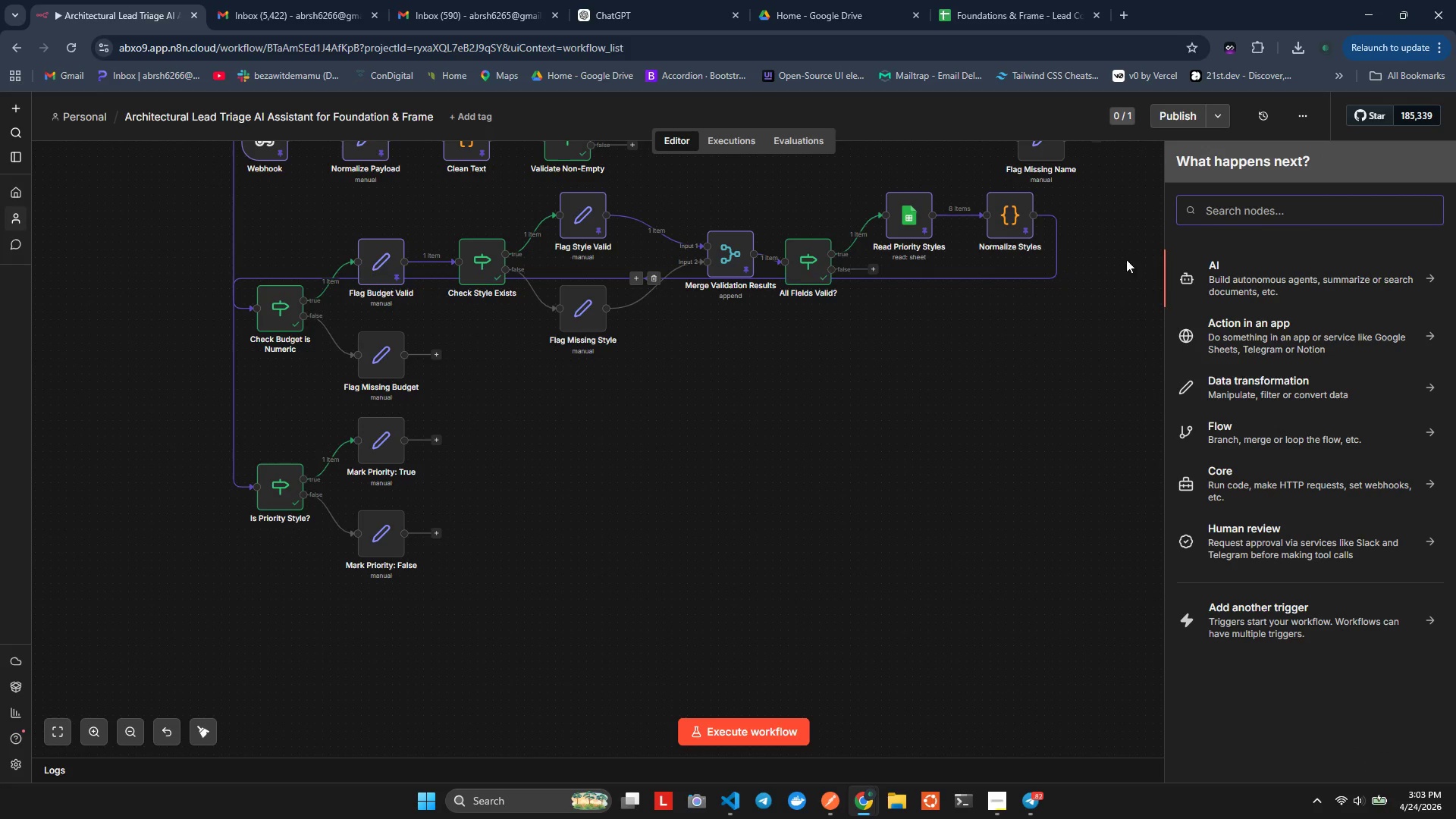 
left_click([1216, 218])
 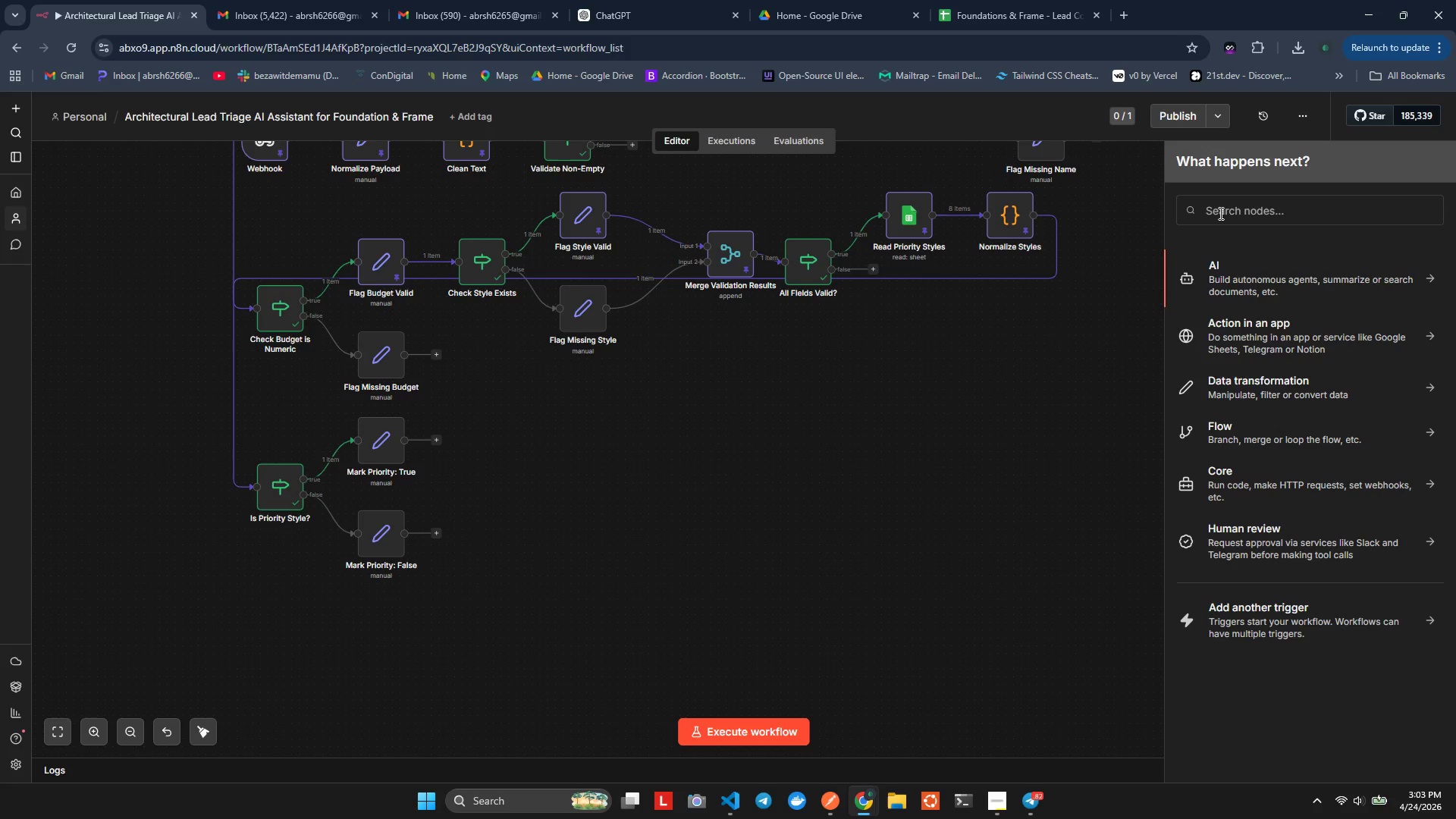 
type(merge)
 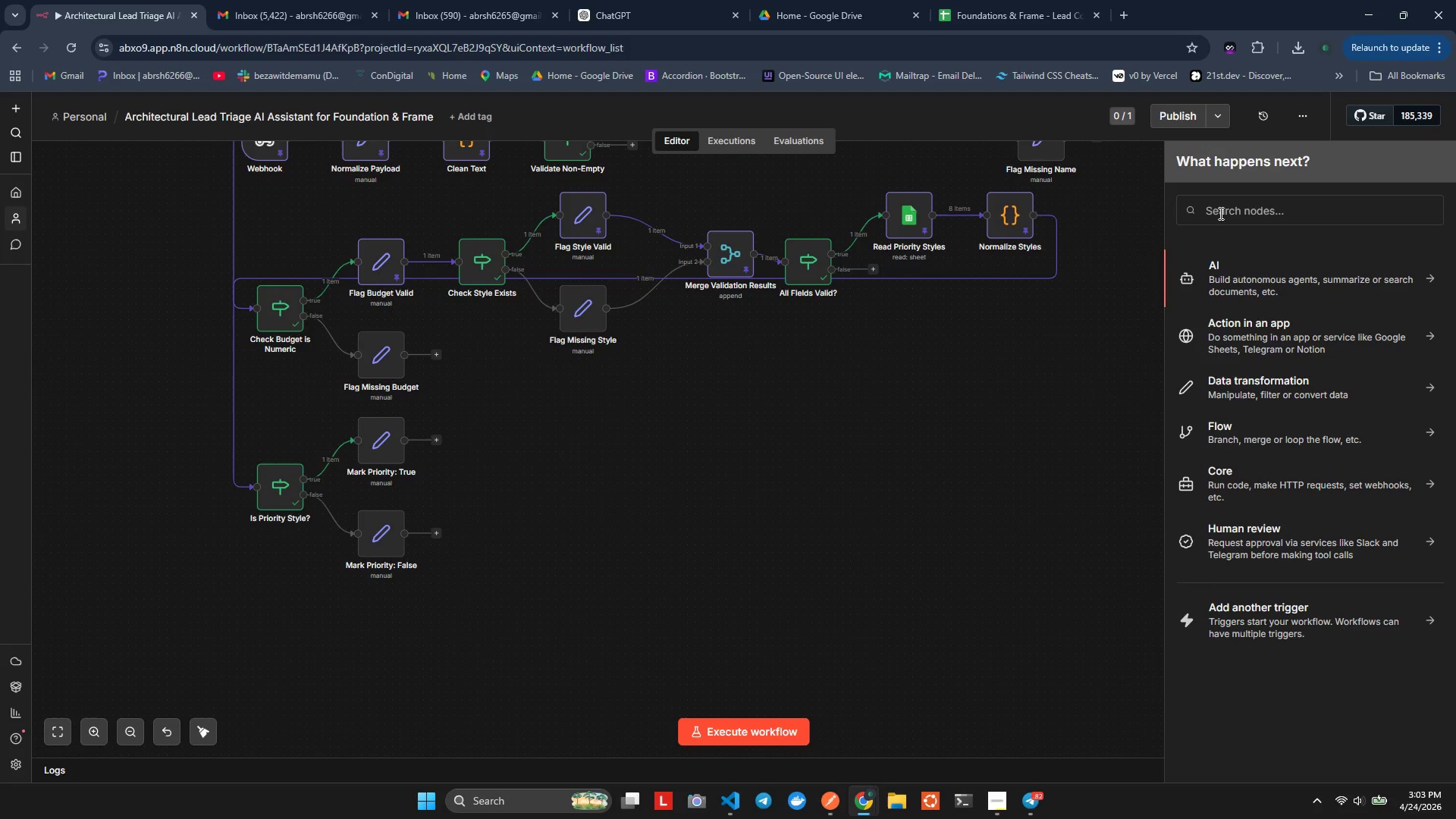 
left_click([1219, 213])
 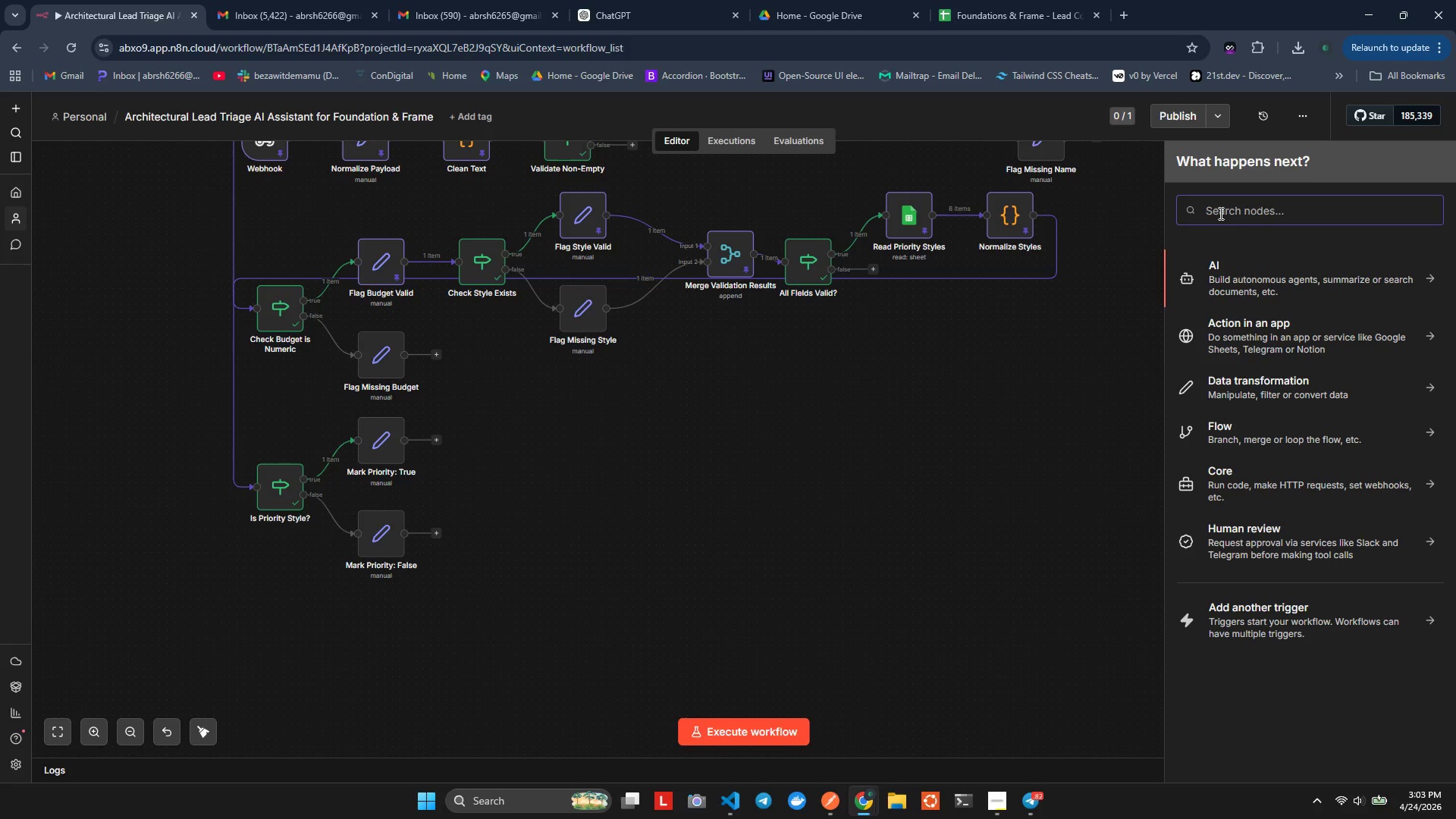 
type(mere)
 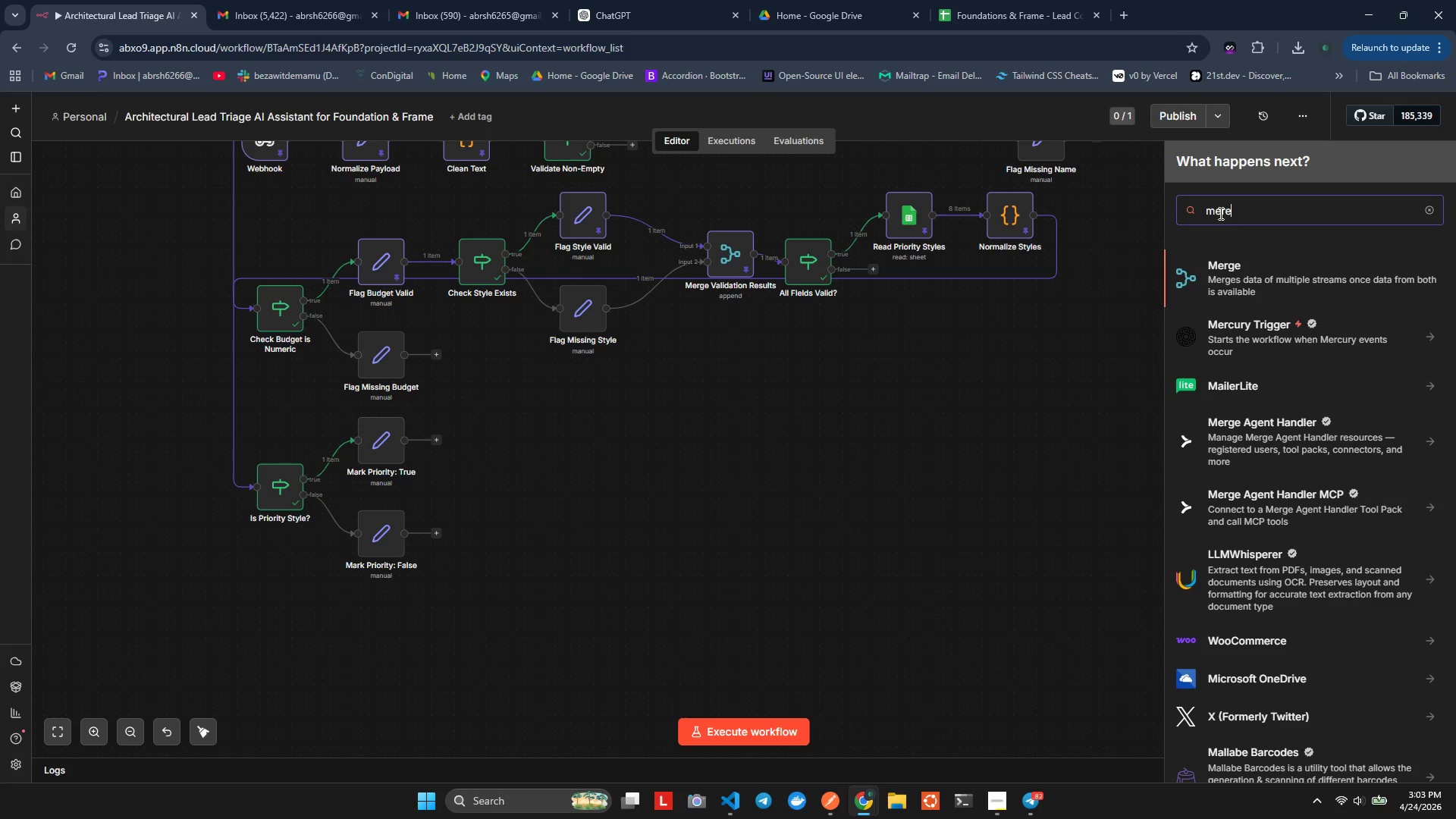 
left_click([1244, 274])
 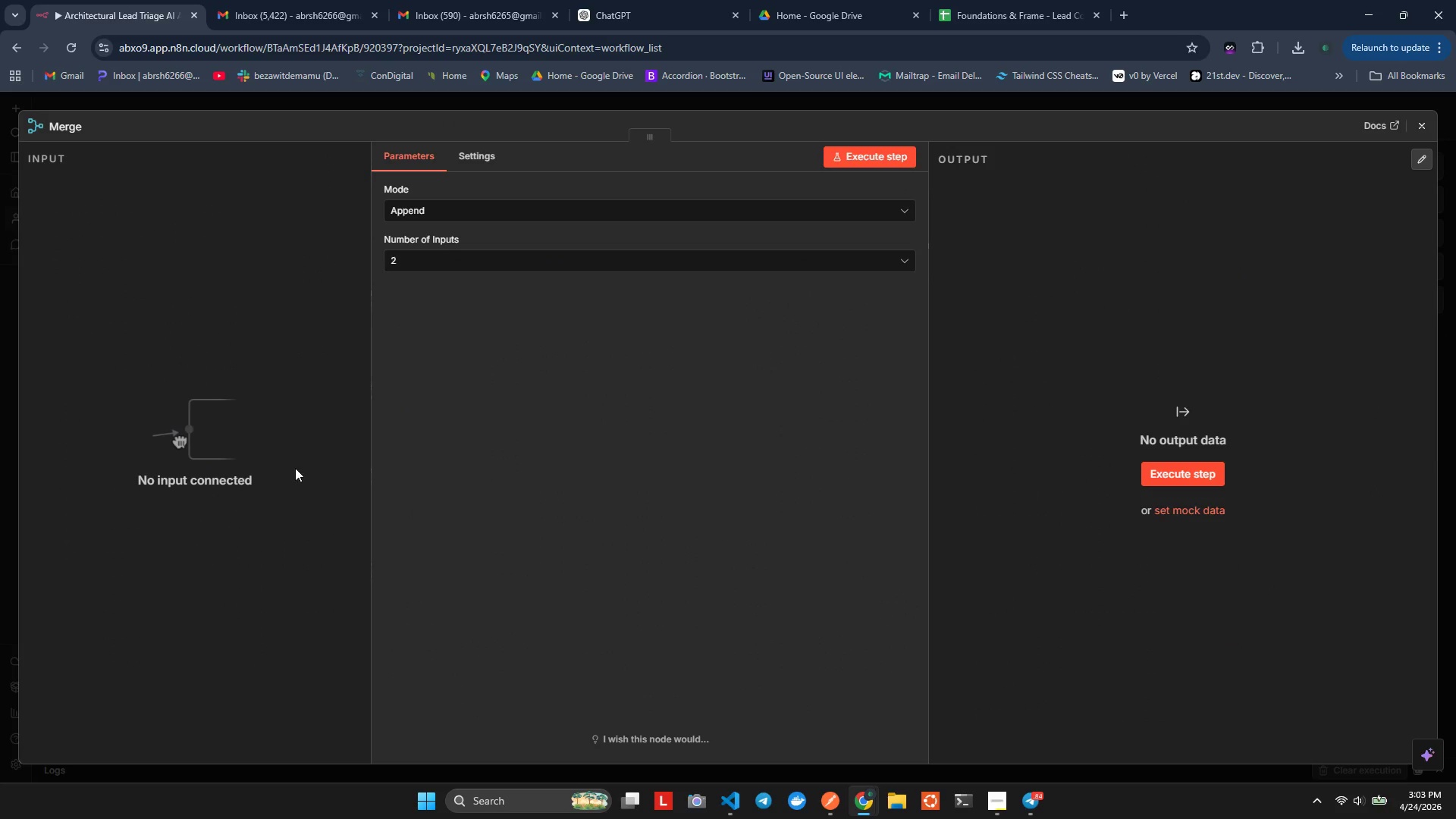 
left_click([72, 111])
 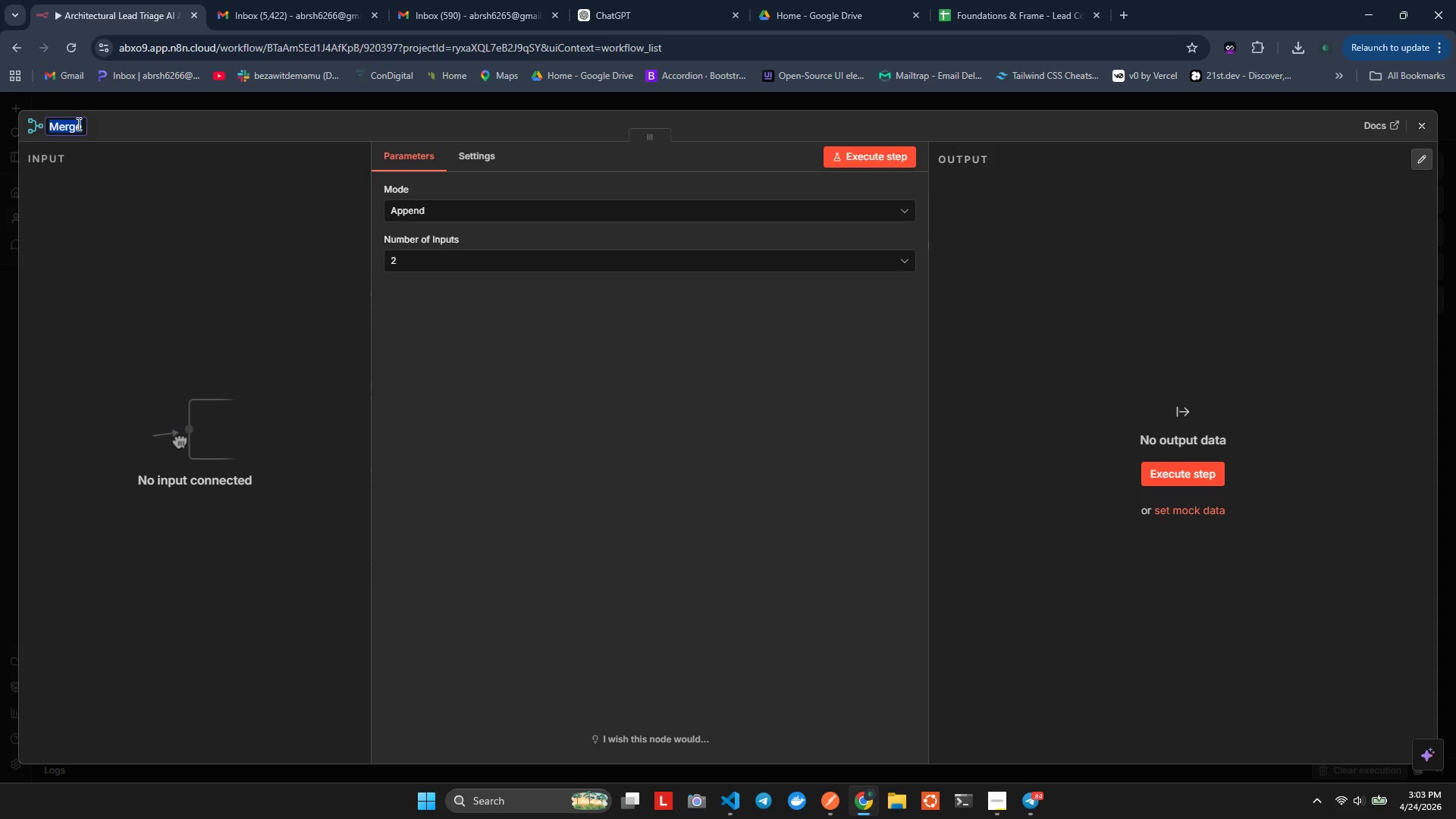 
wait(6.95)
 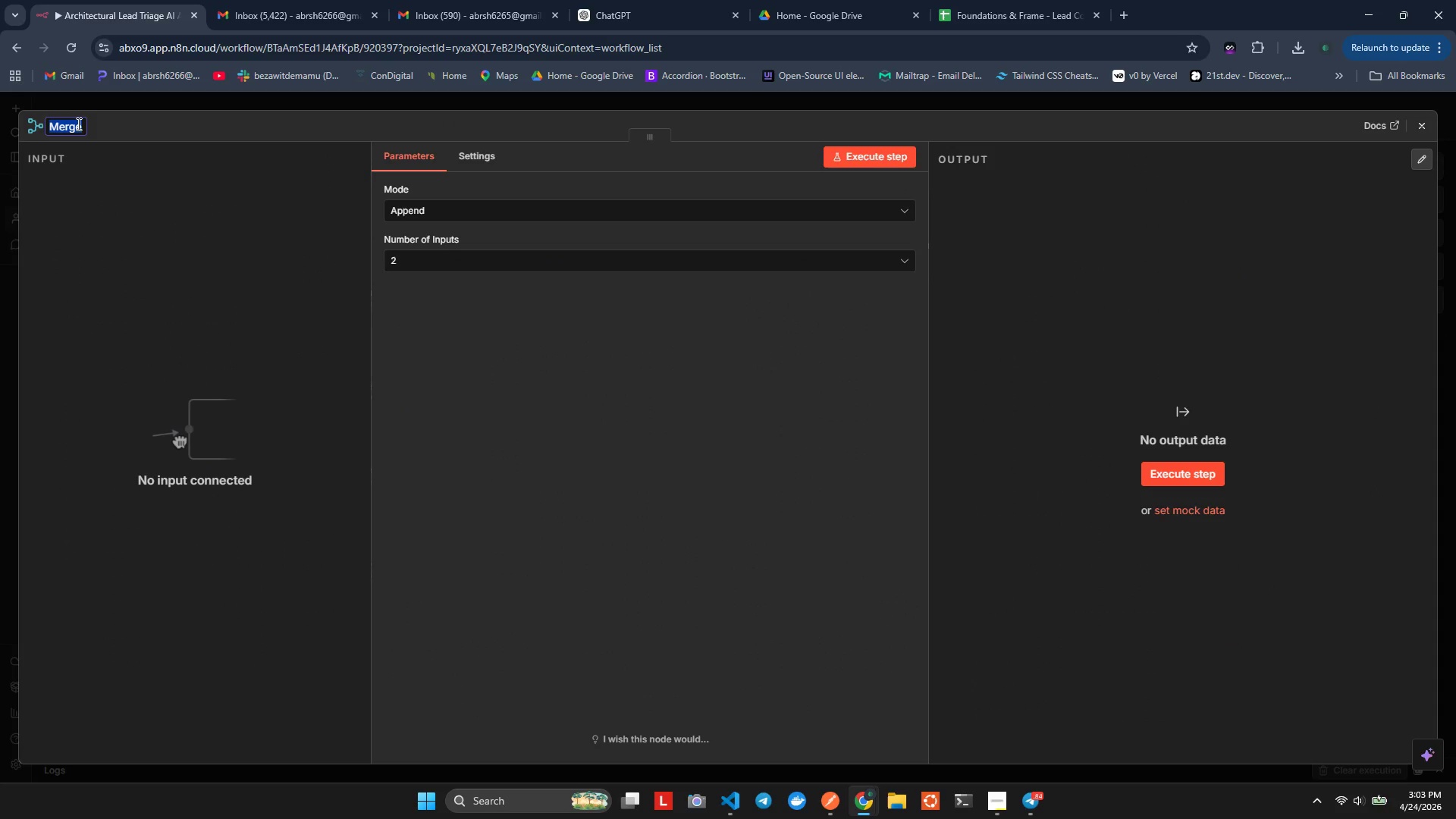 
type(Meg)
key(Backspace)
type(rge After Style Ceck)
key(Backspace)
key(Backspace)
key(Backspace)
key(Backspace)
type(eck)
 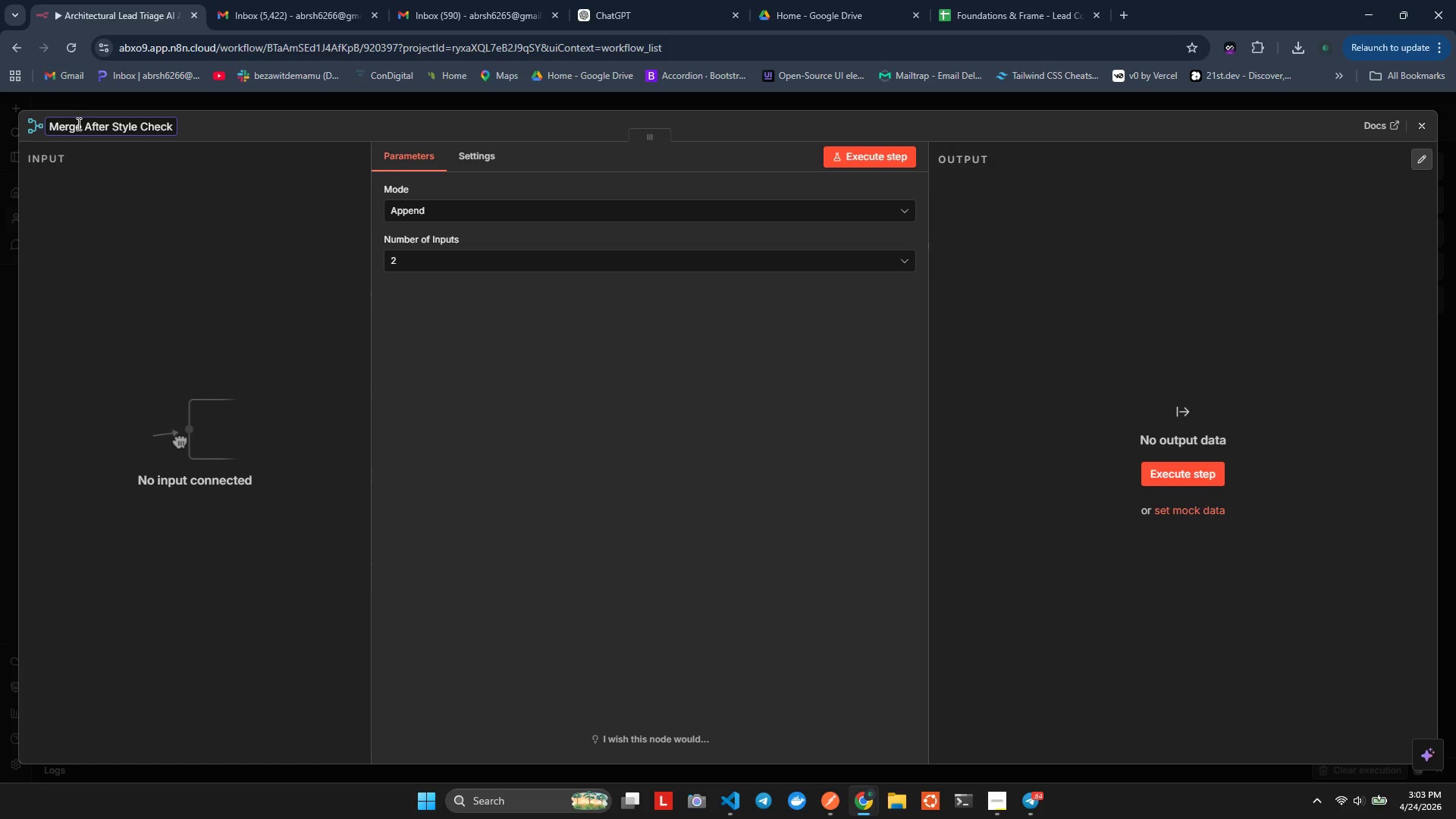 
hold_key(key=H, duration=0.38)
 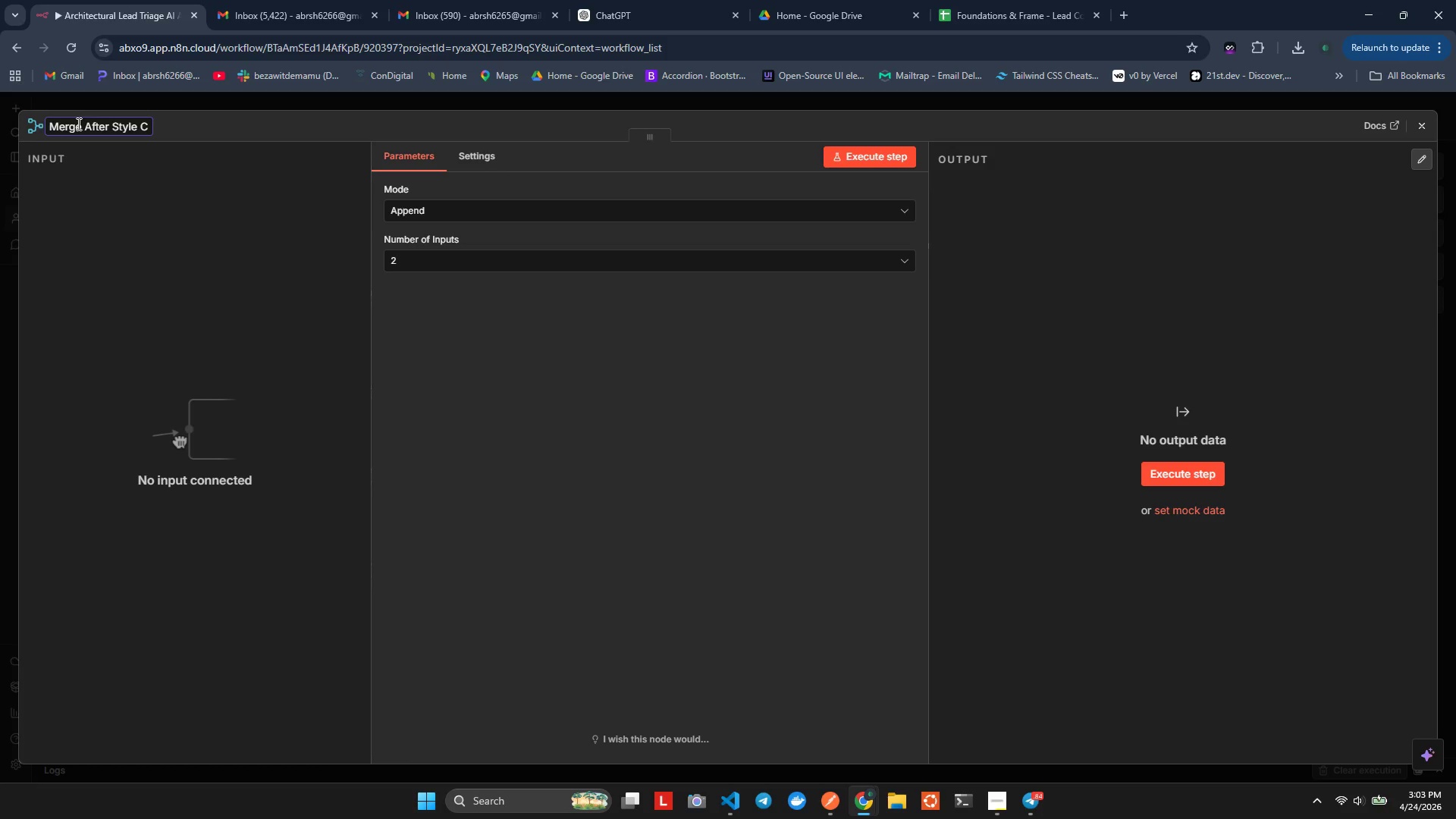 
hold_key(key=H, duration=0.52)
 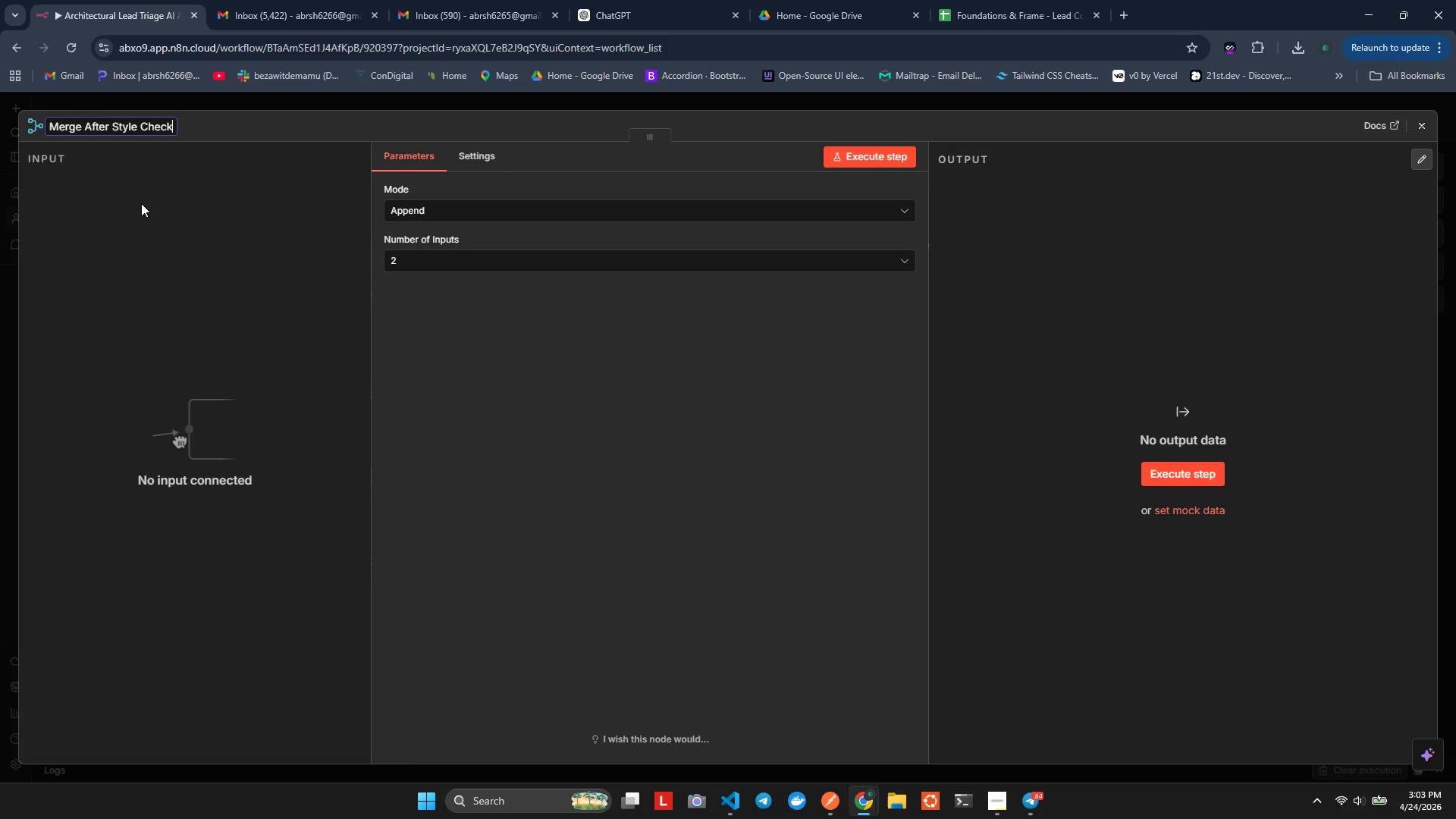 
left_click([143, 204])
 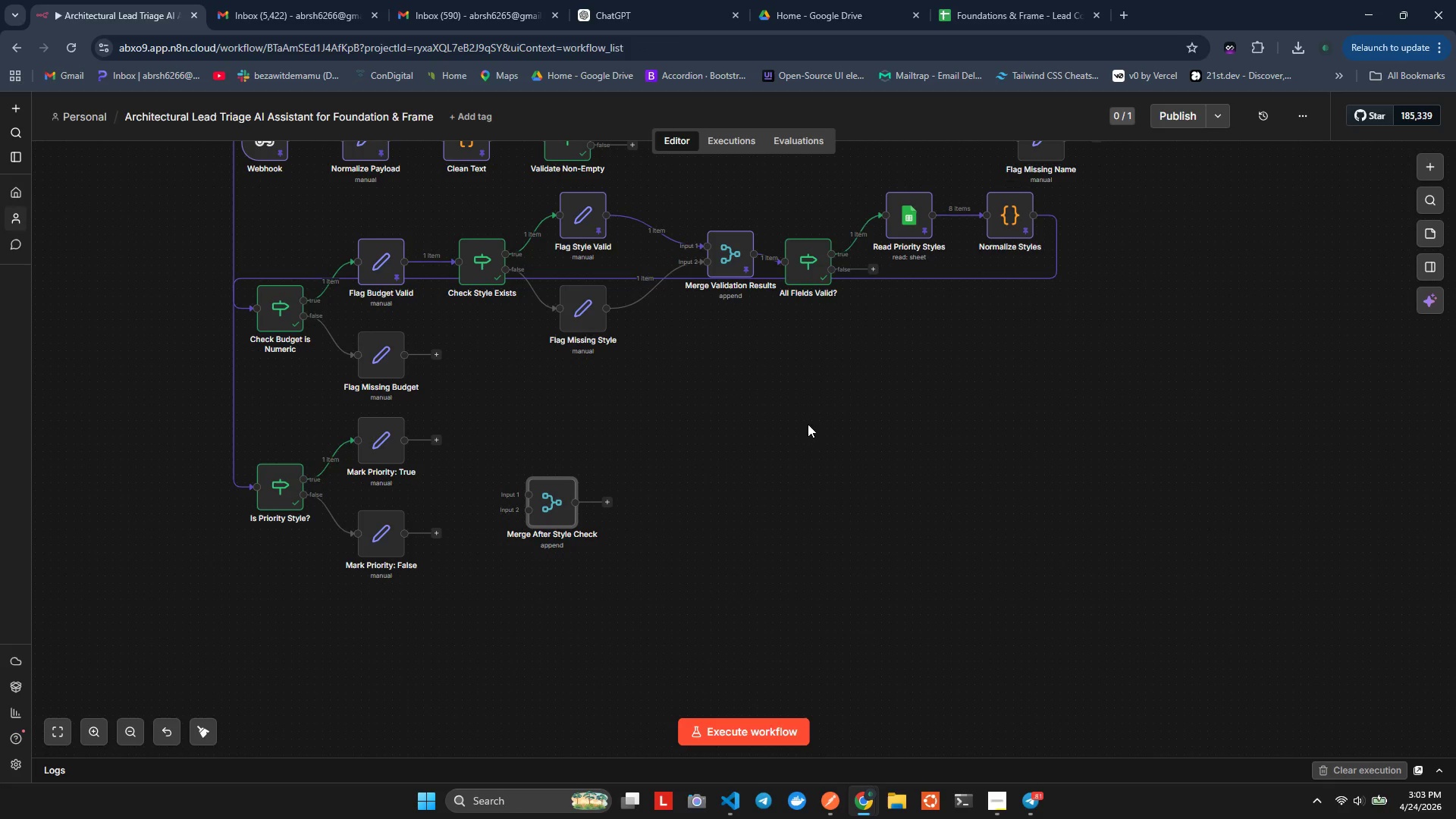 
left_click_drag(start_coordinate=[440, 438], to_coordinate=[511, 490])
 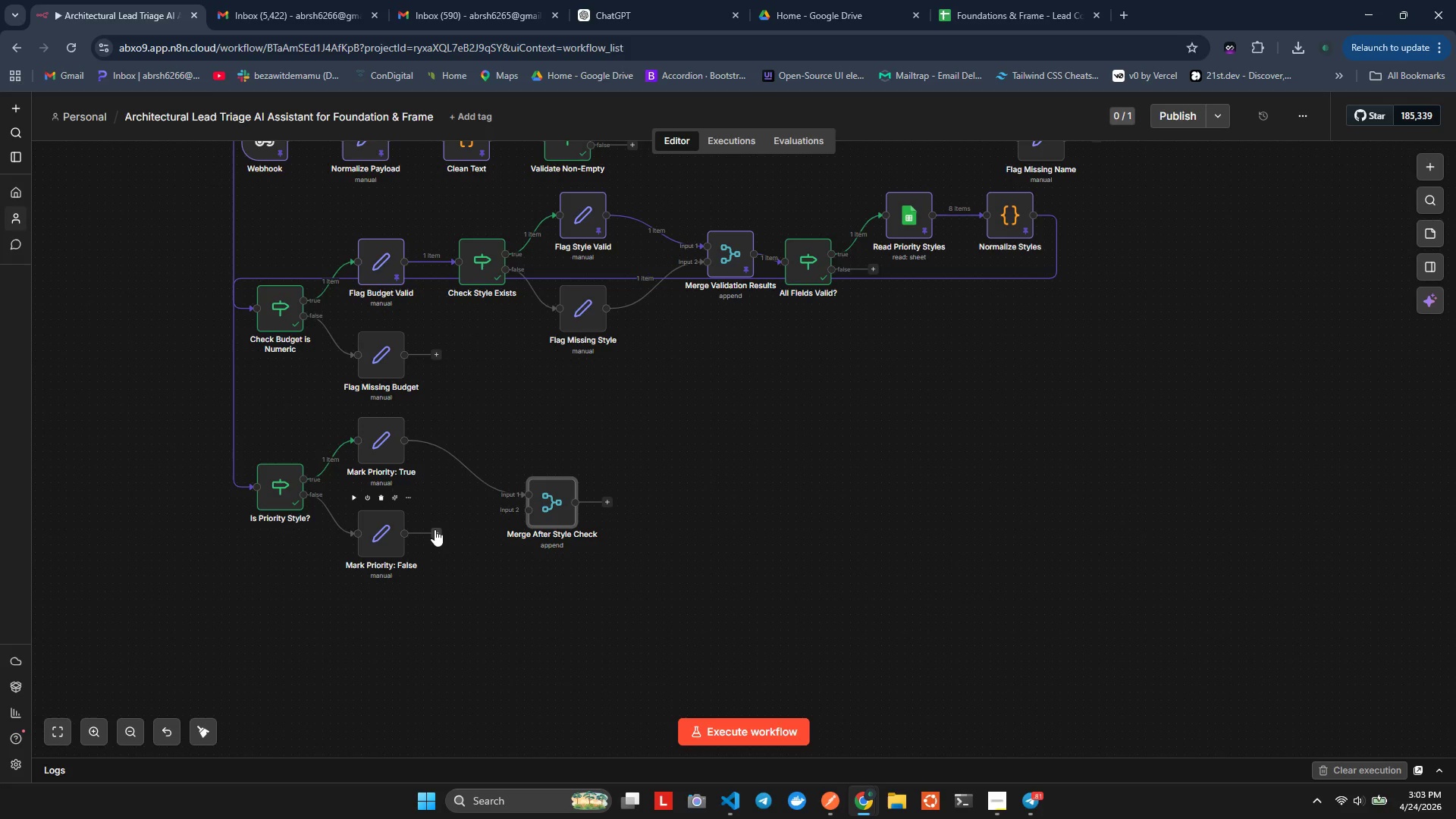 
left_click_drag(start_coordinate=[436, 531], to_coordinate=[516, 510])
 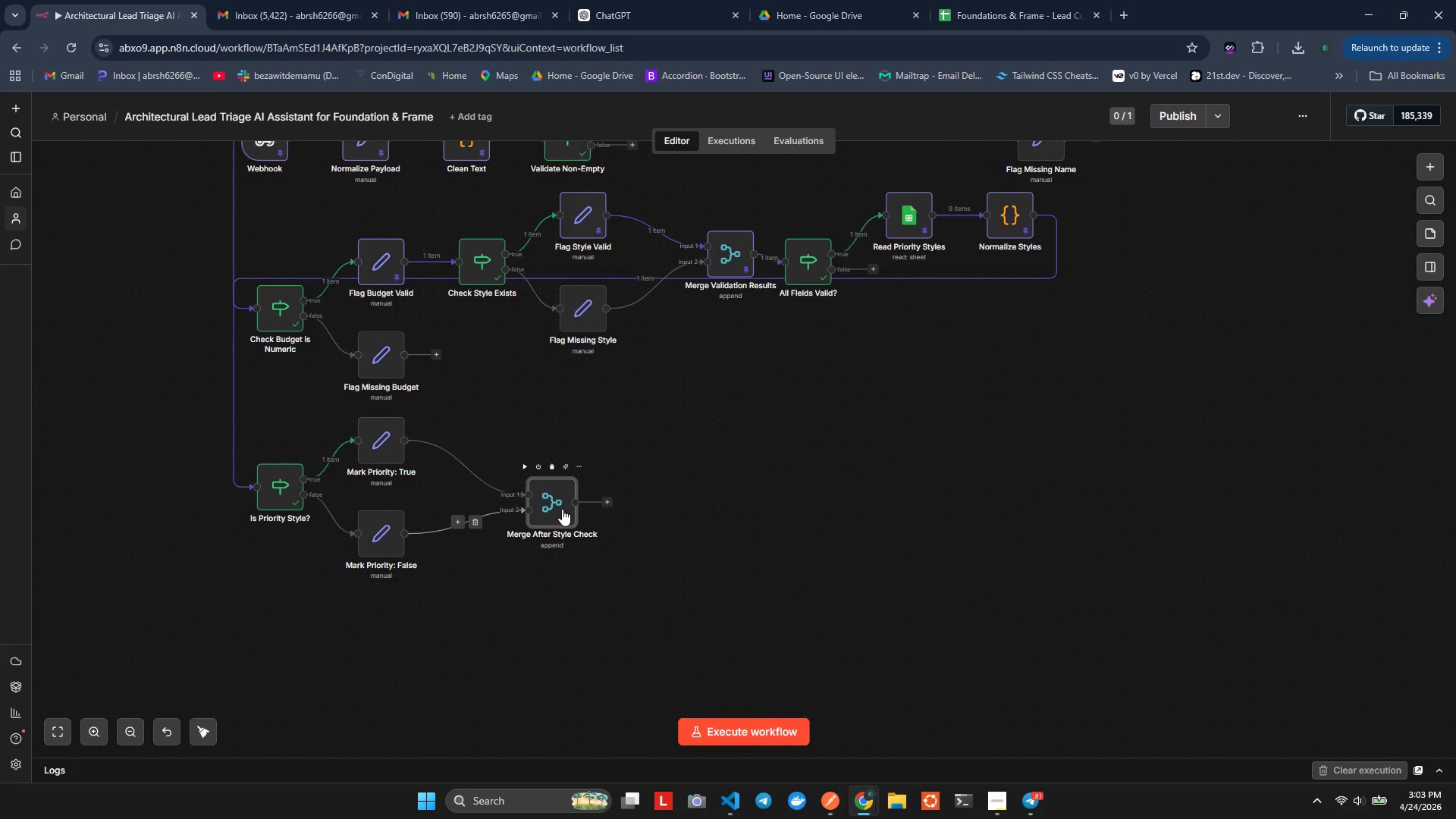 
double_click([562, 509])
 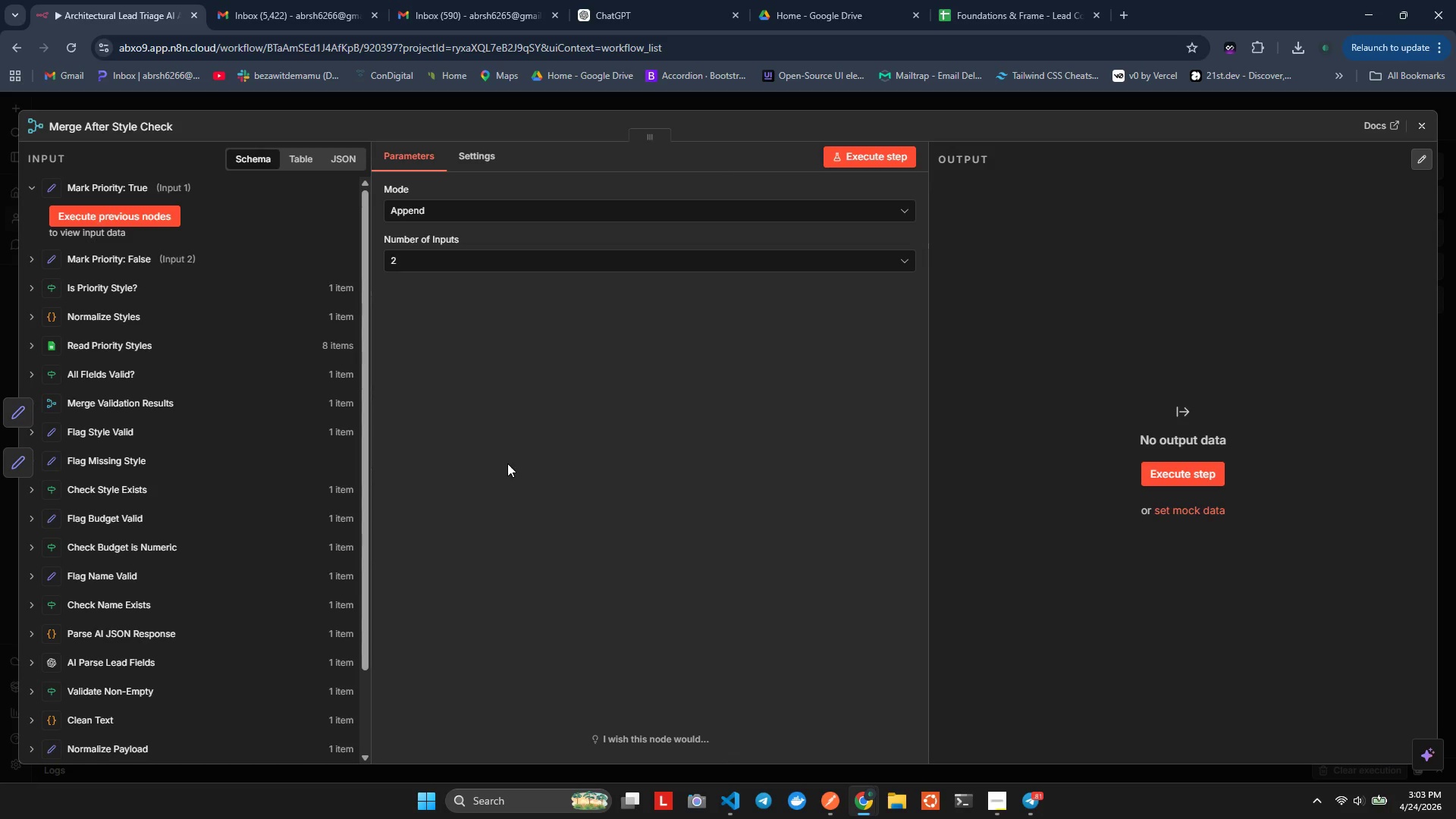 
wait(7.7)
 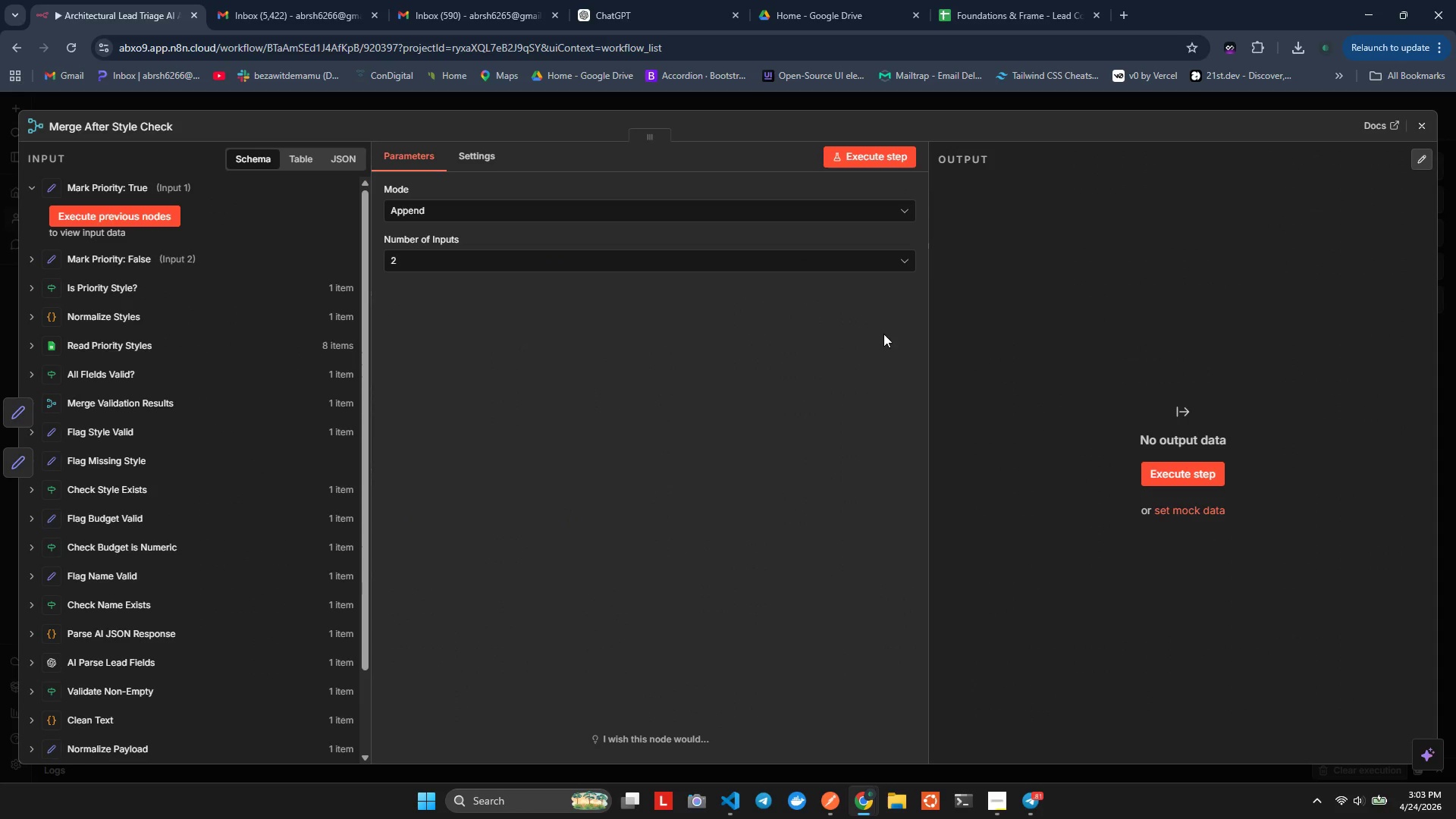 
left_click([1427, 129])
 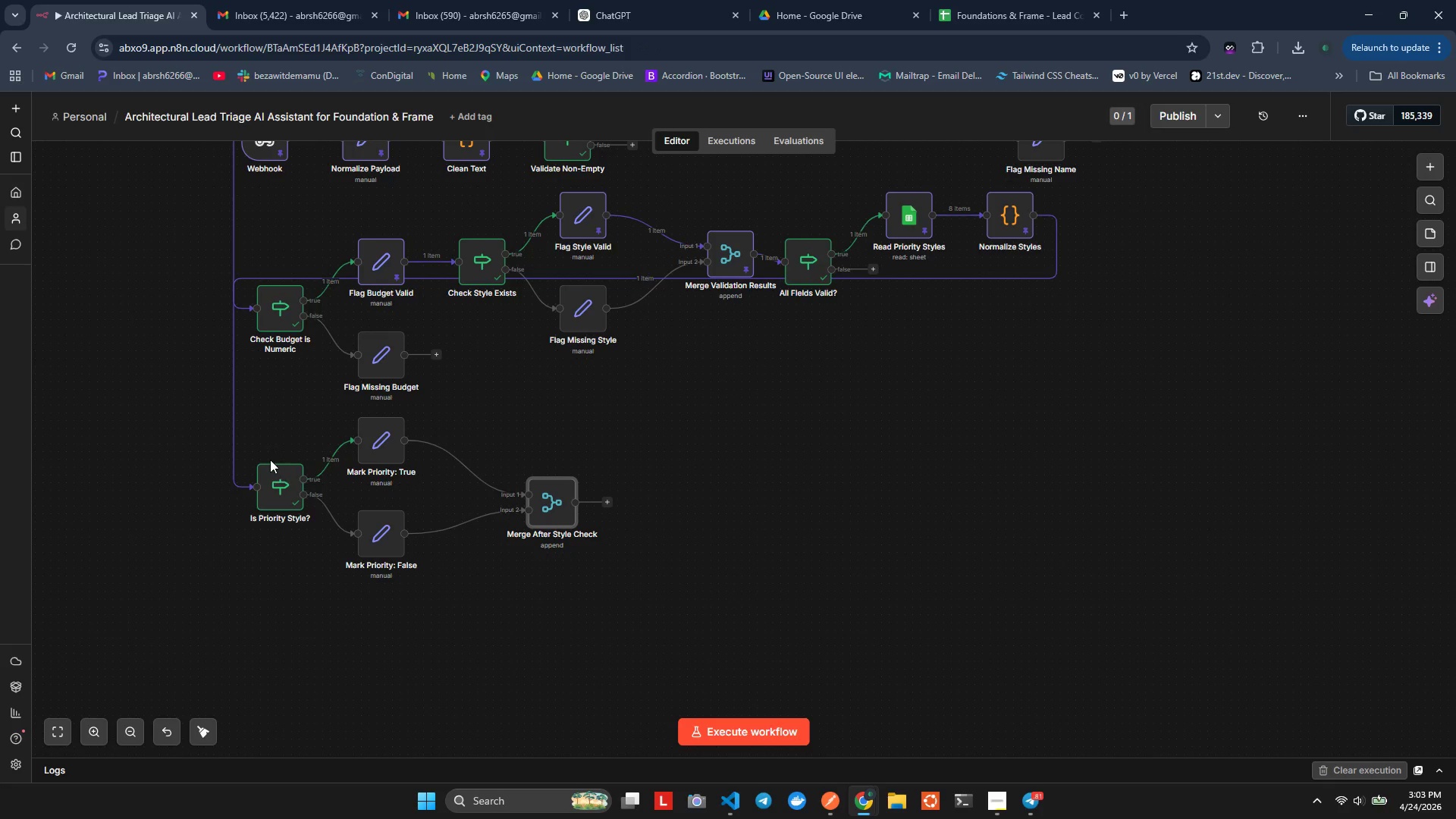 
left_click([253, 450])
 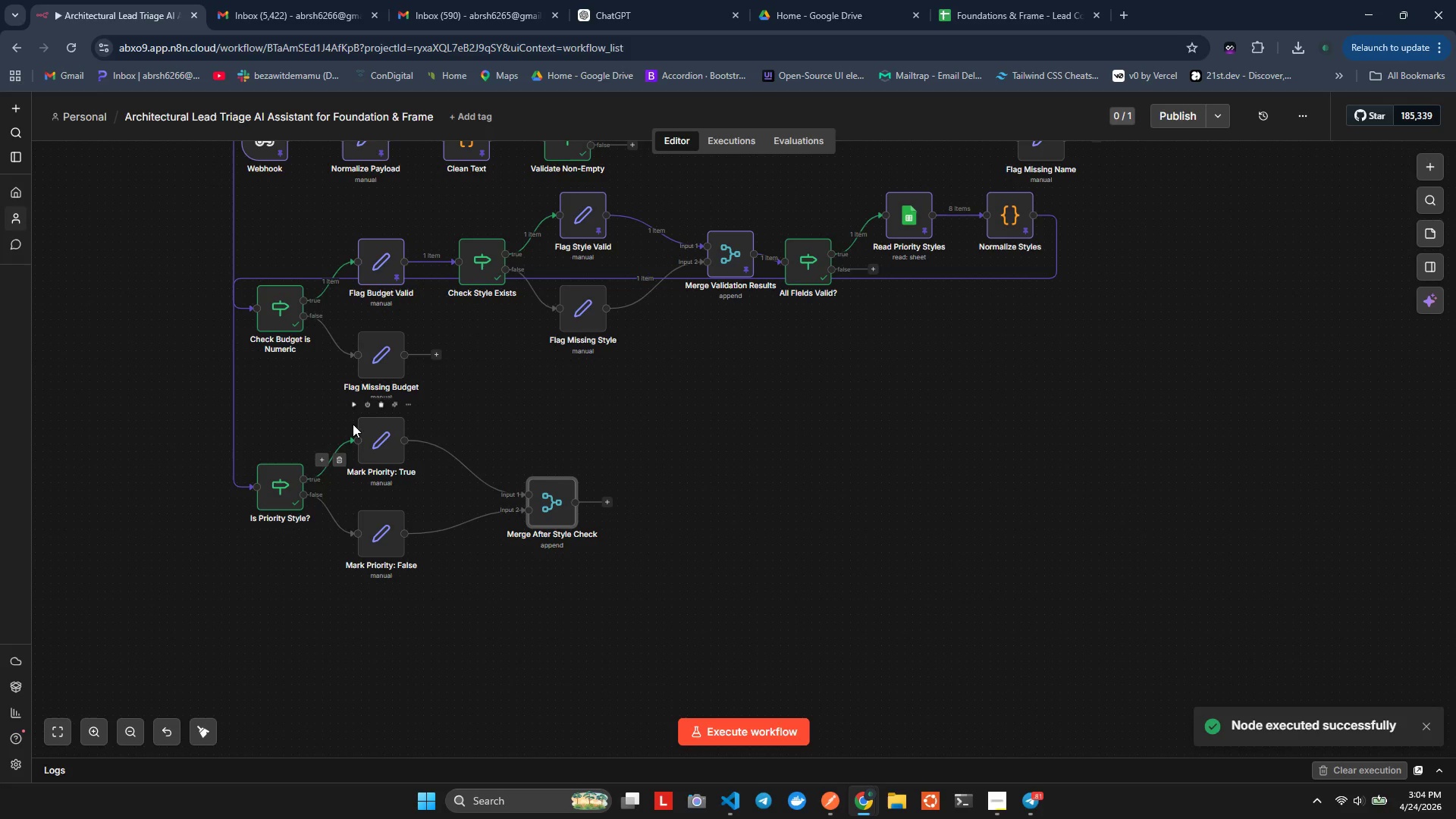 
left_click([356, 408])
 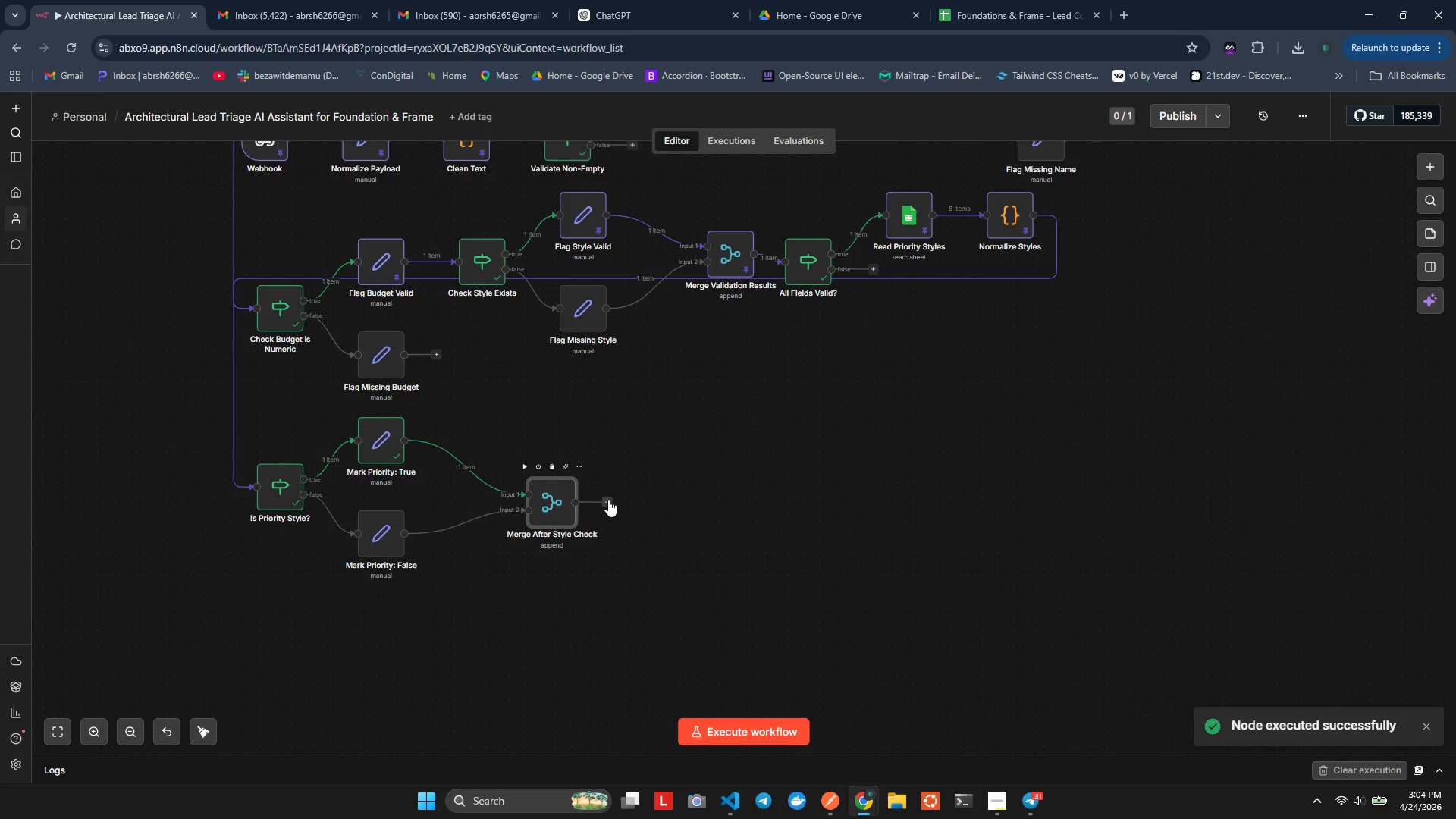 
mouse_move([361, 504])
 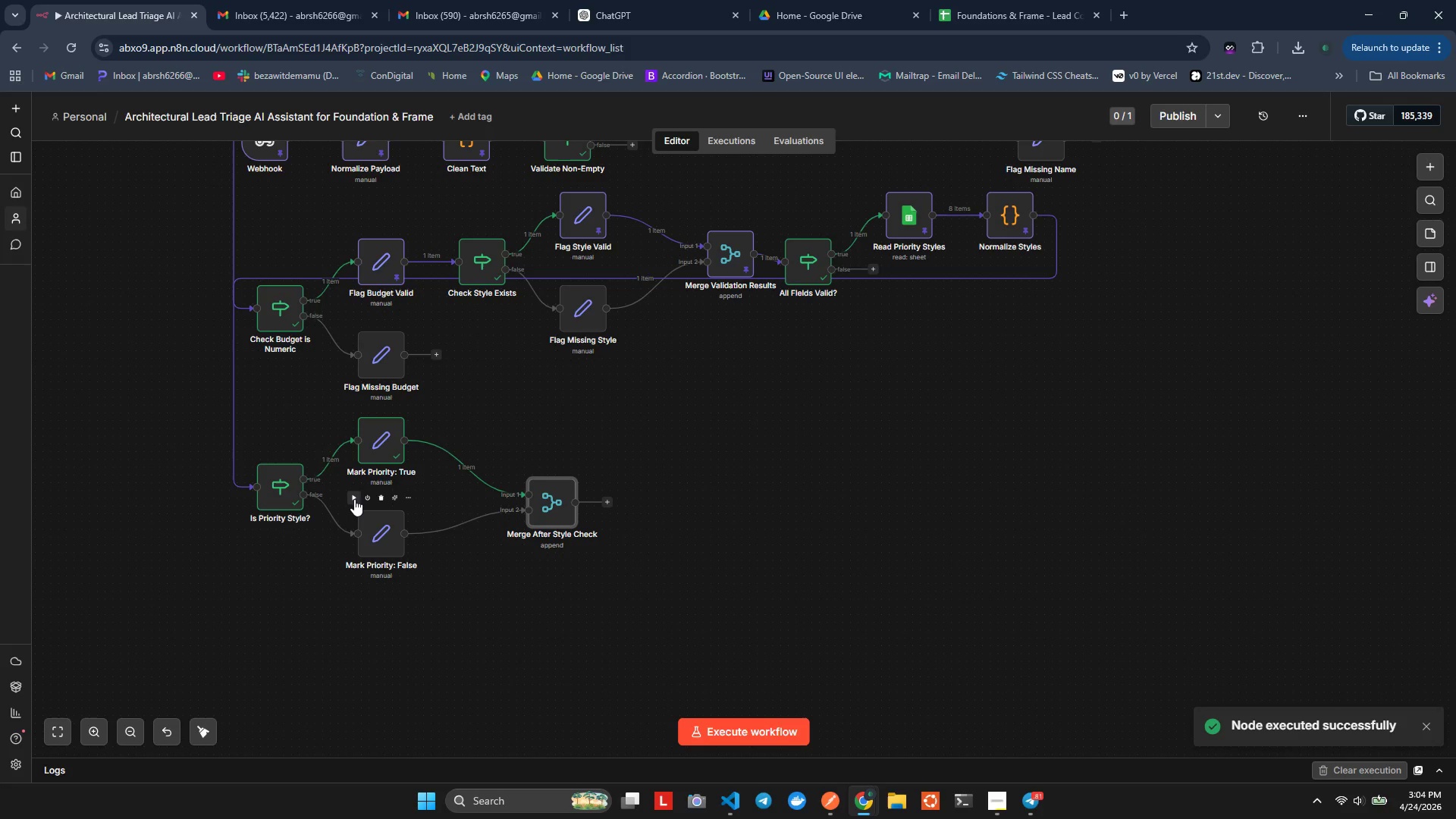 
left_click([354, 499])
 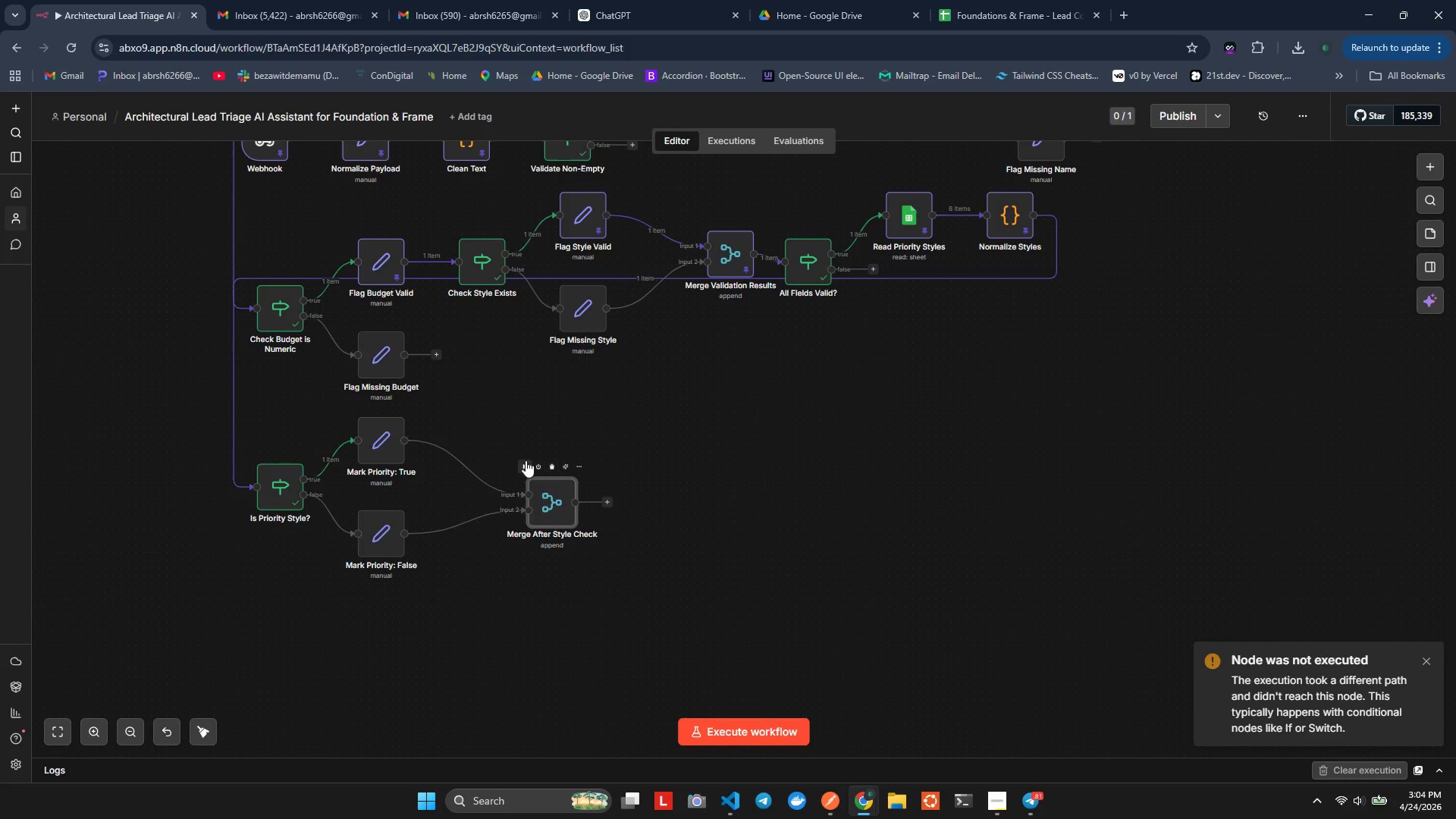 
left_click([526, 465])
 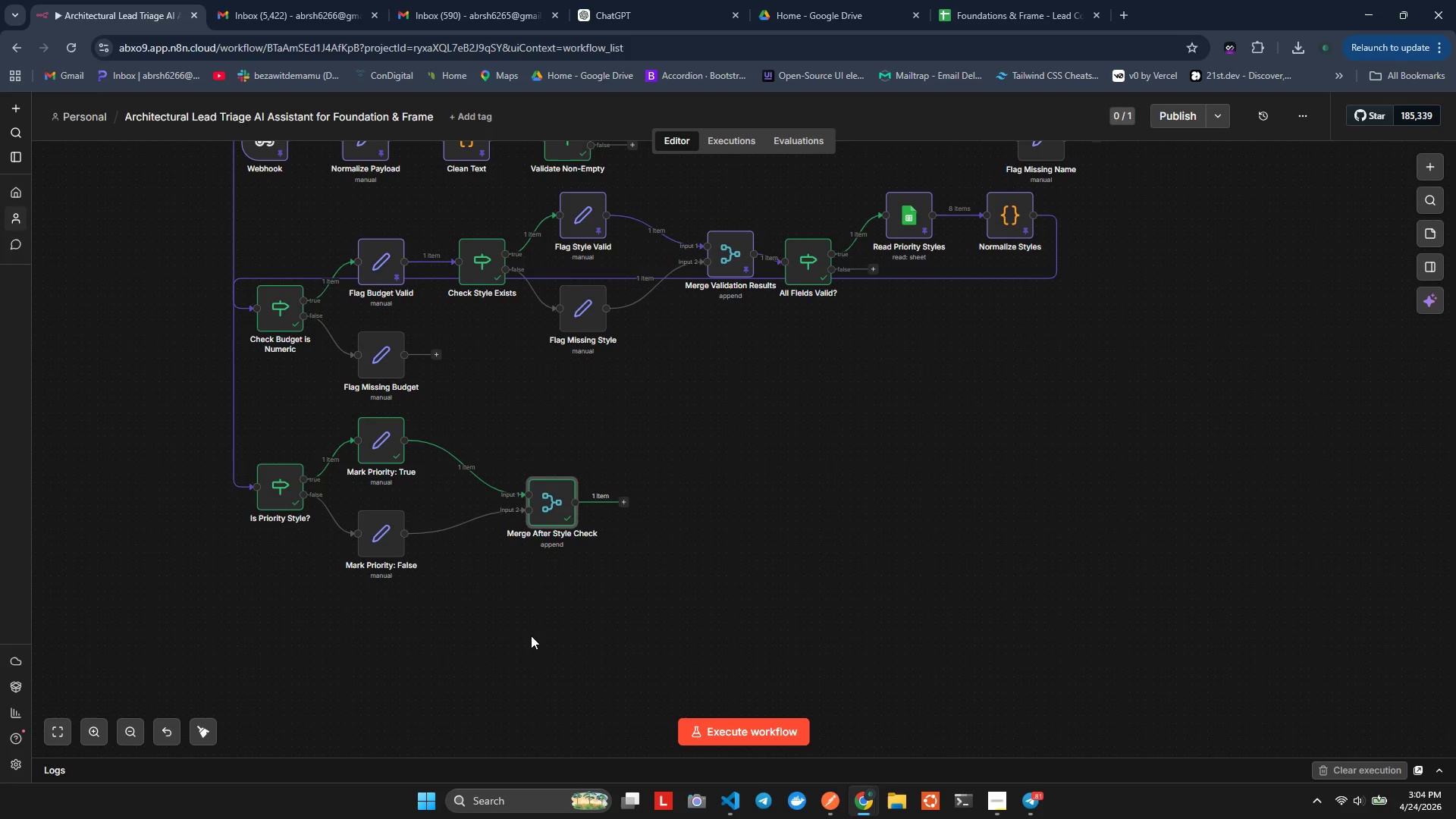 
wait(21.03)
 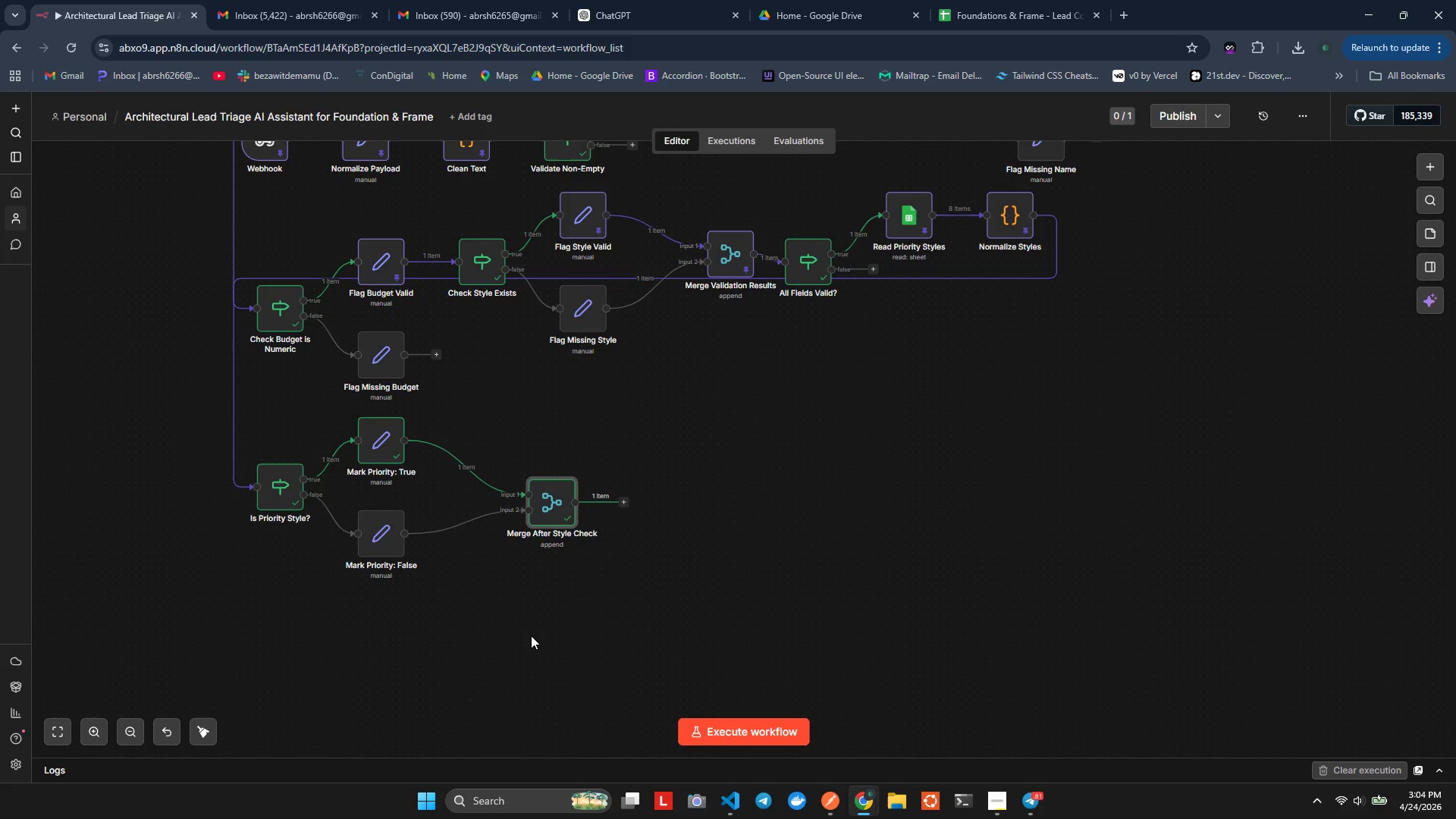 
left_click([436, 0])
 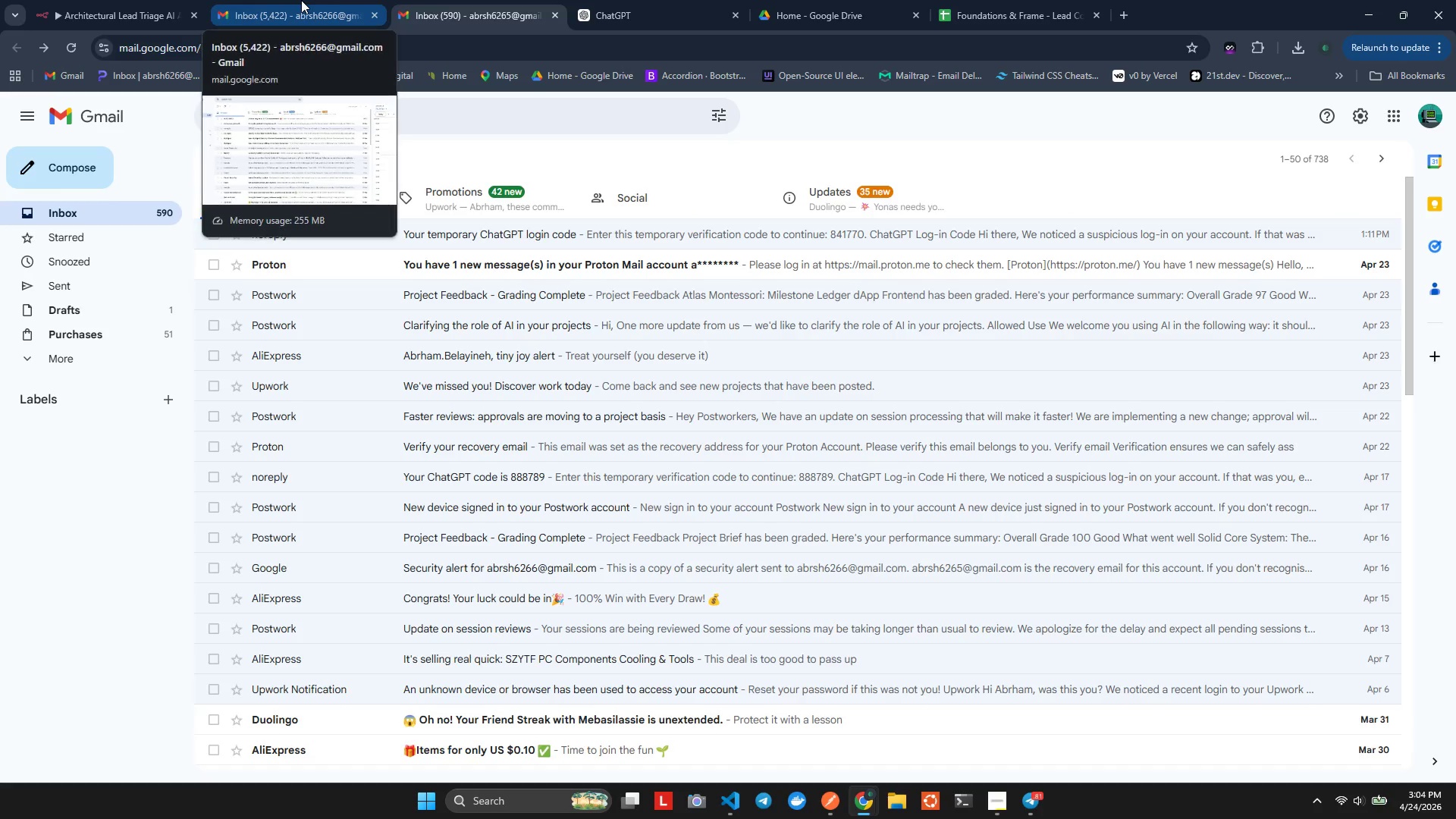 
left_click([301, 0])
 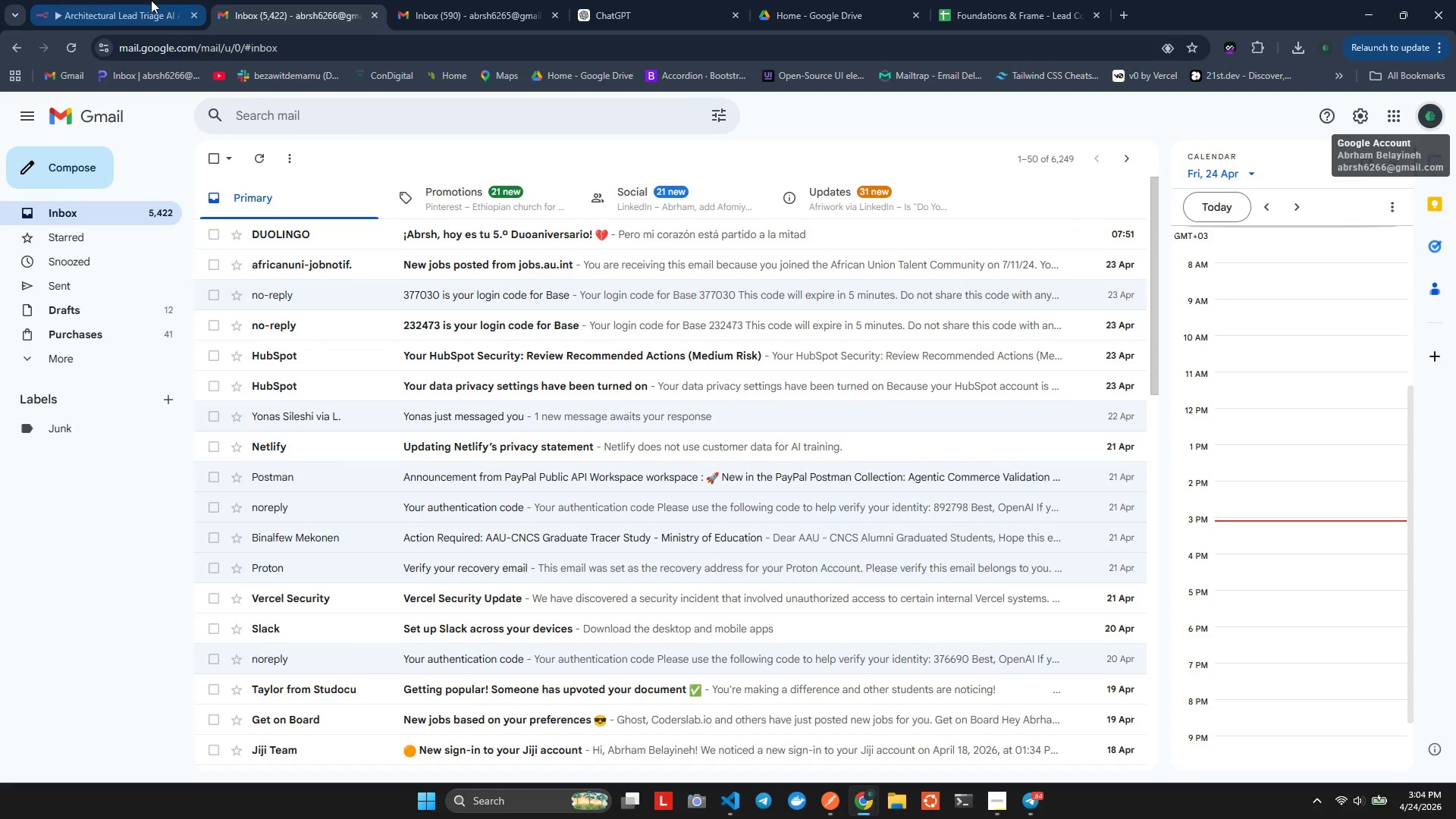 
mouse_move([141, 0])
 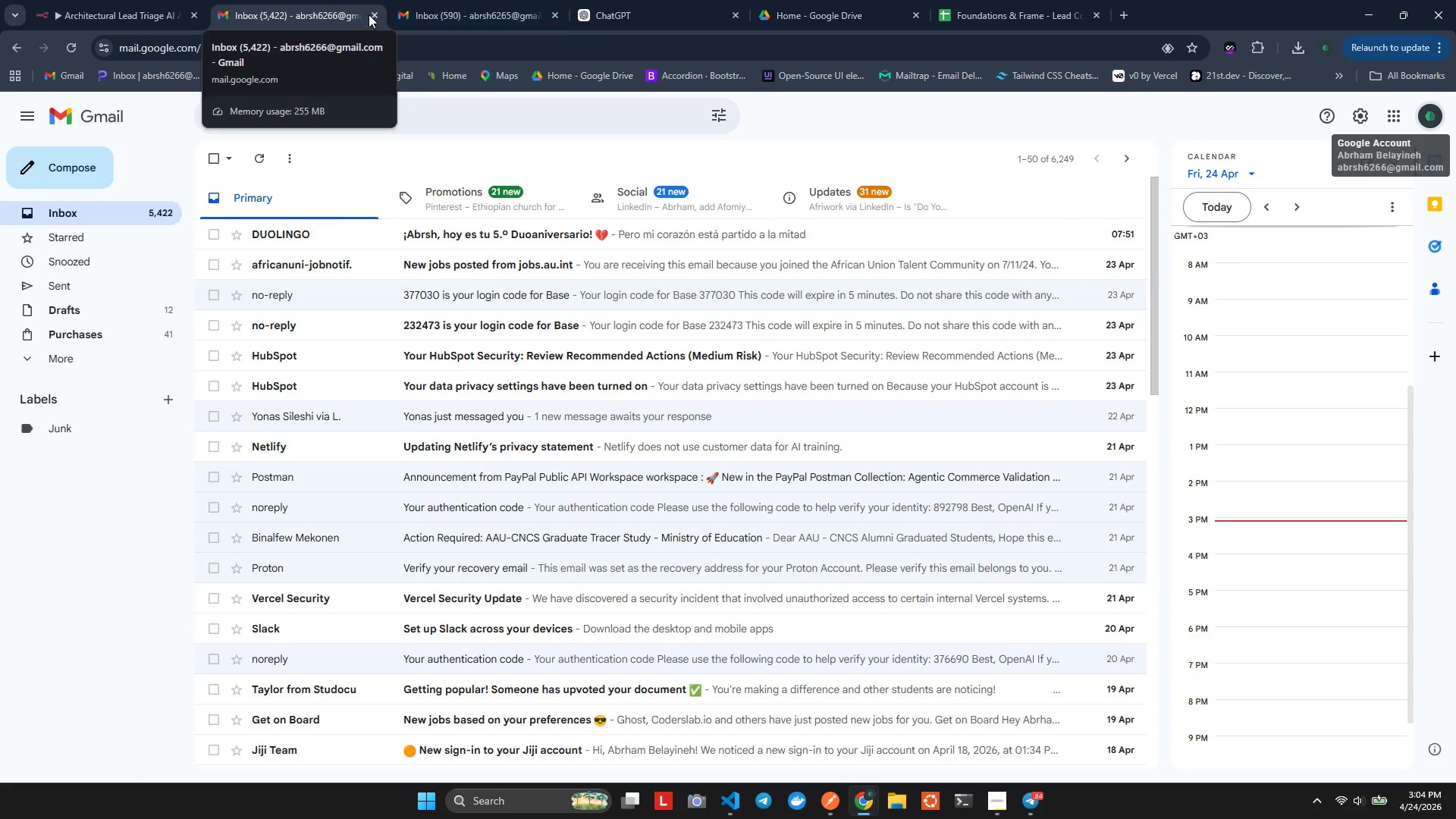 
left_click([369, 14])
 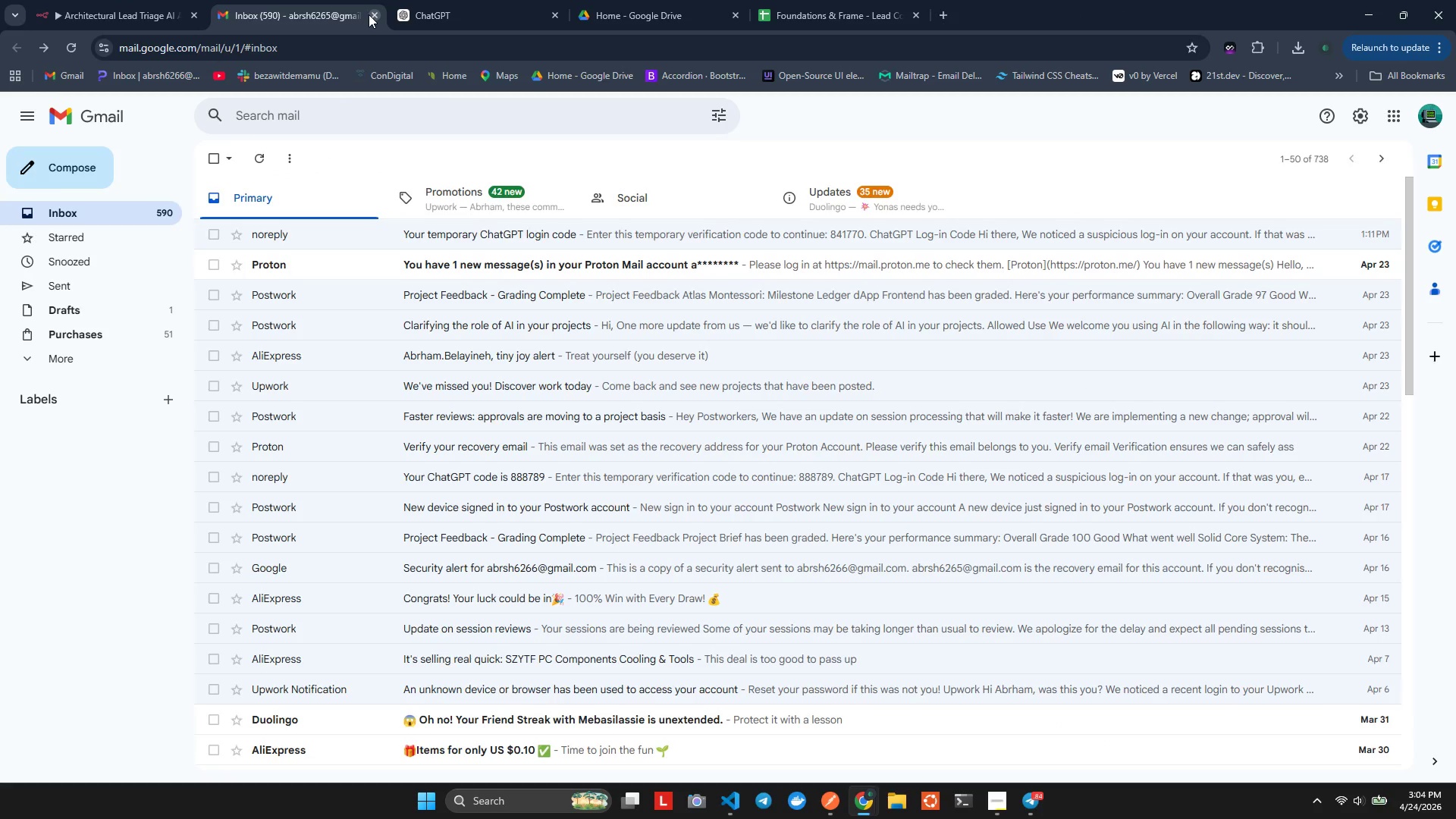 
left_click([369, 14])
 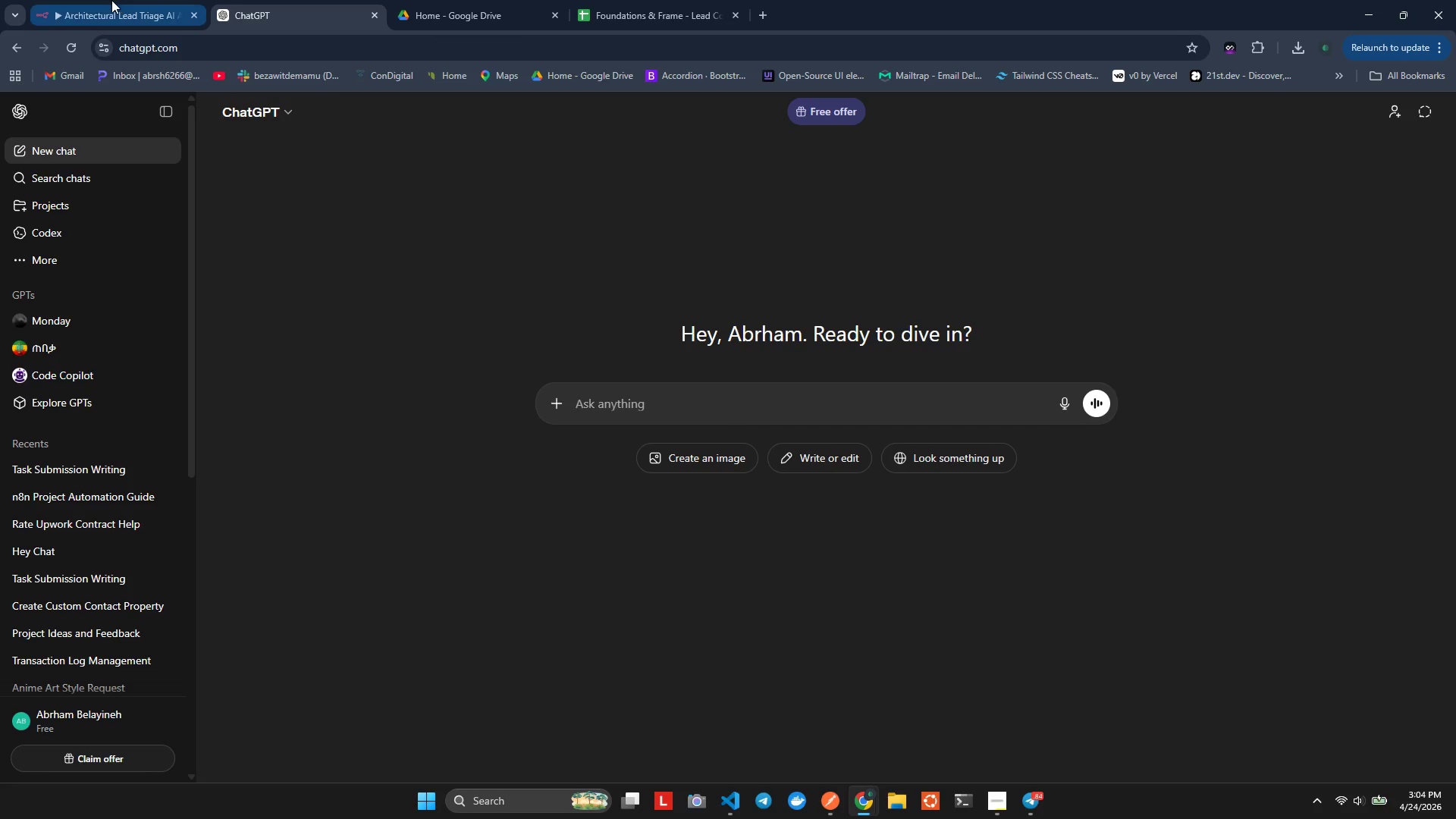 
left_click([111, 0])
 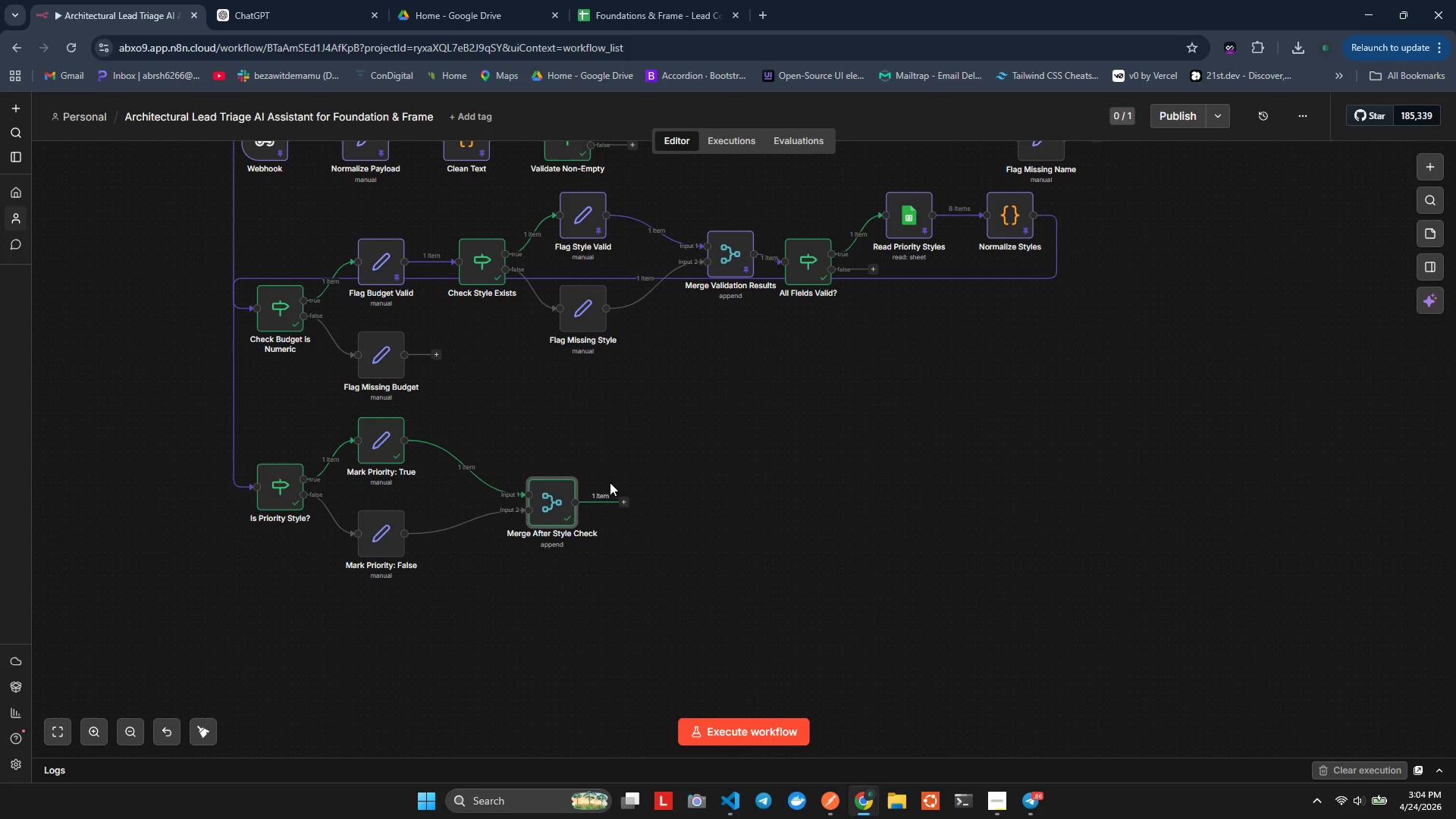 
wait(7.28)
 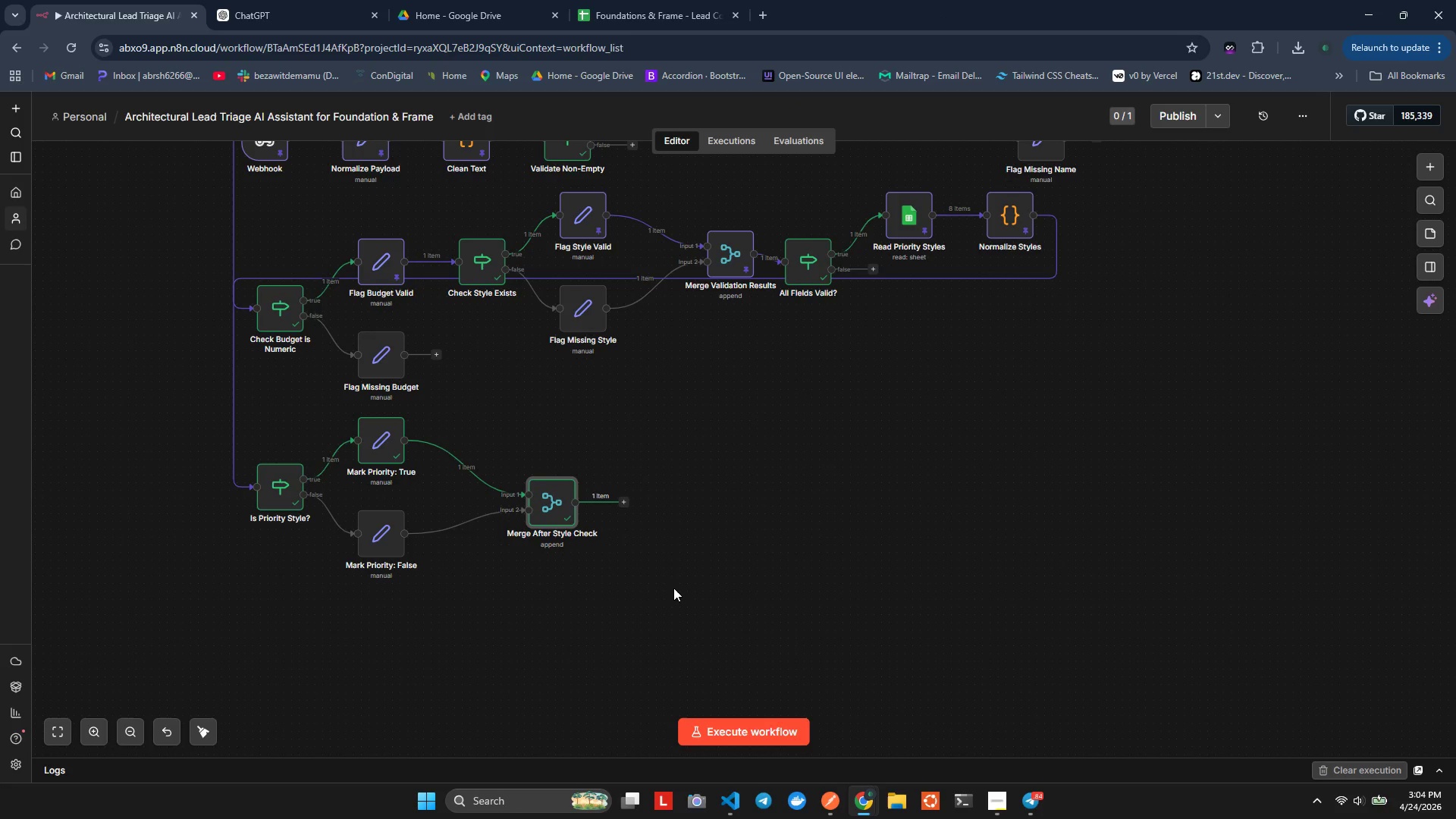 
type(if node)
key(Backspace)
key(Backspace)
key(Backspace)
key(Backspace)
key(Backspace)
 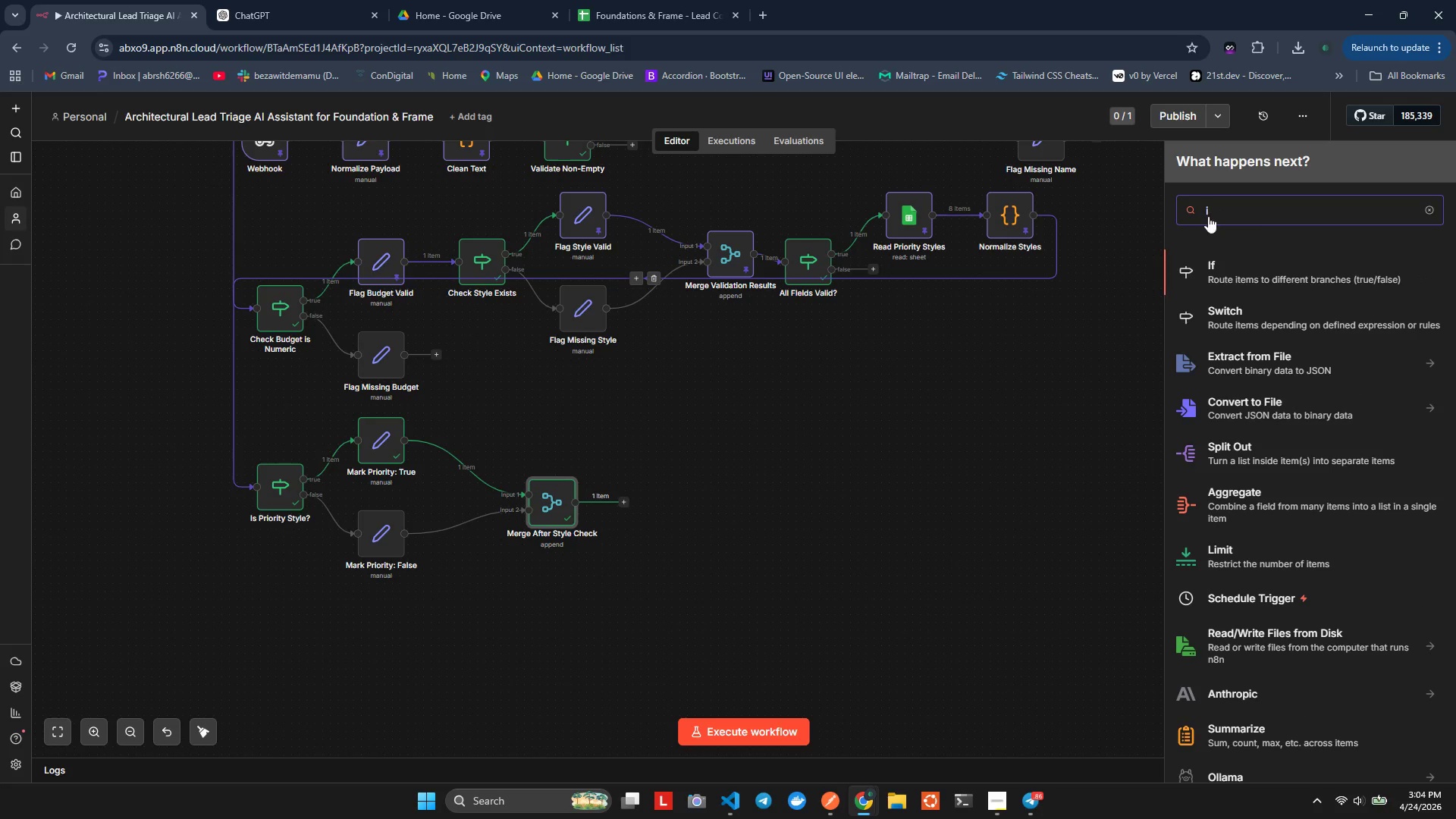 
left_click([1264, 262])
 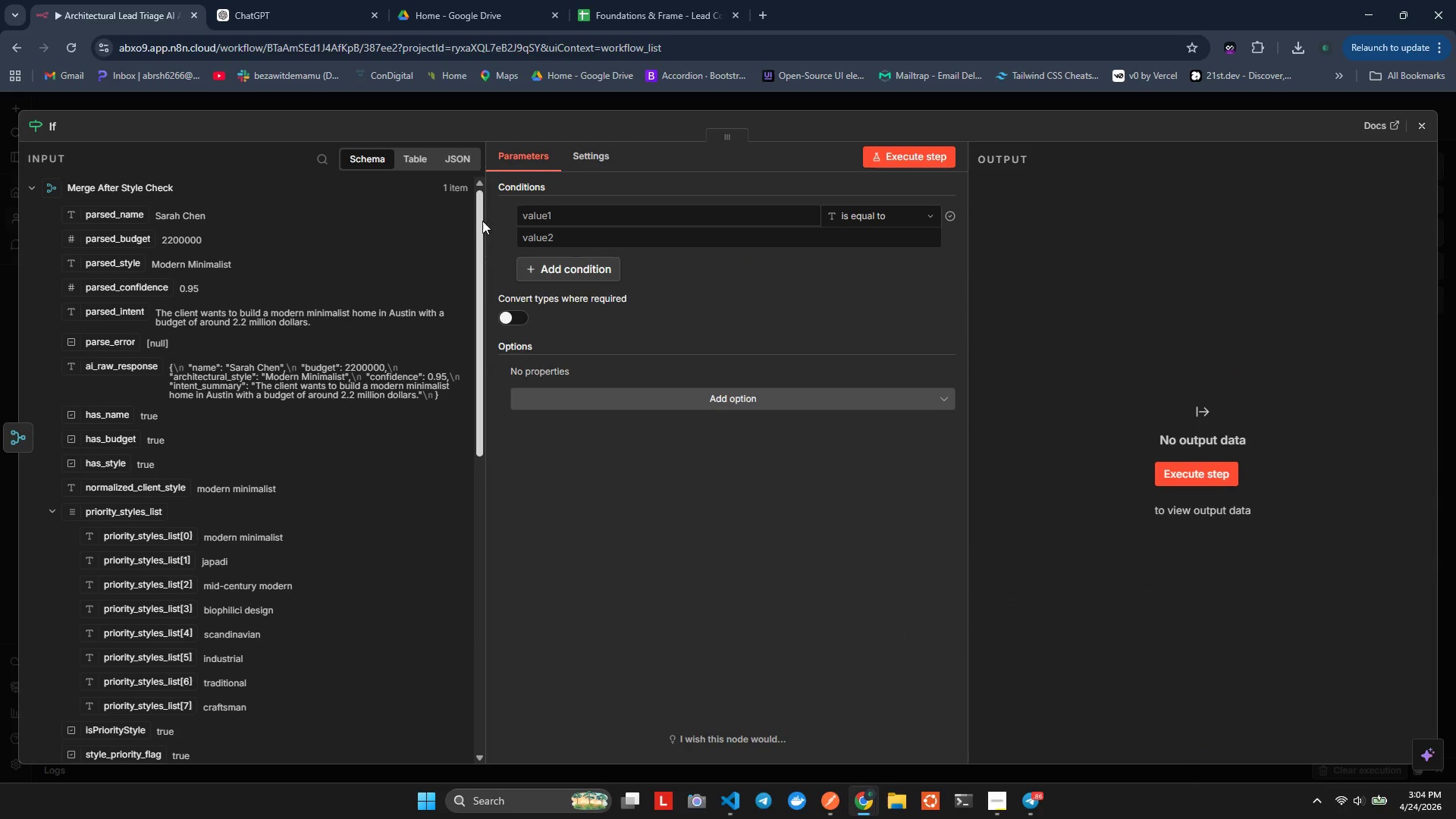 
left_click([531, 214])
 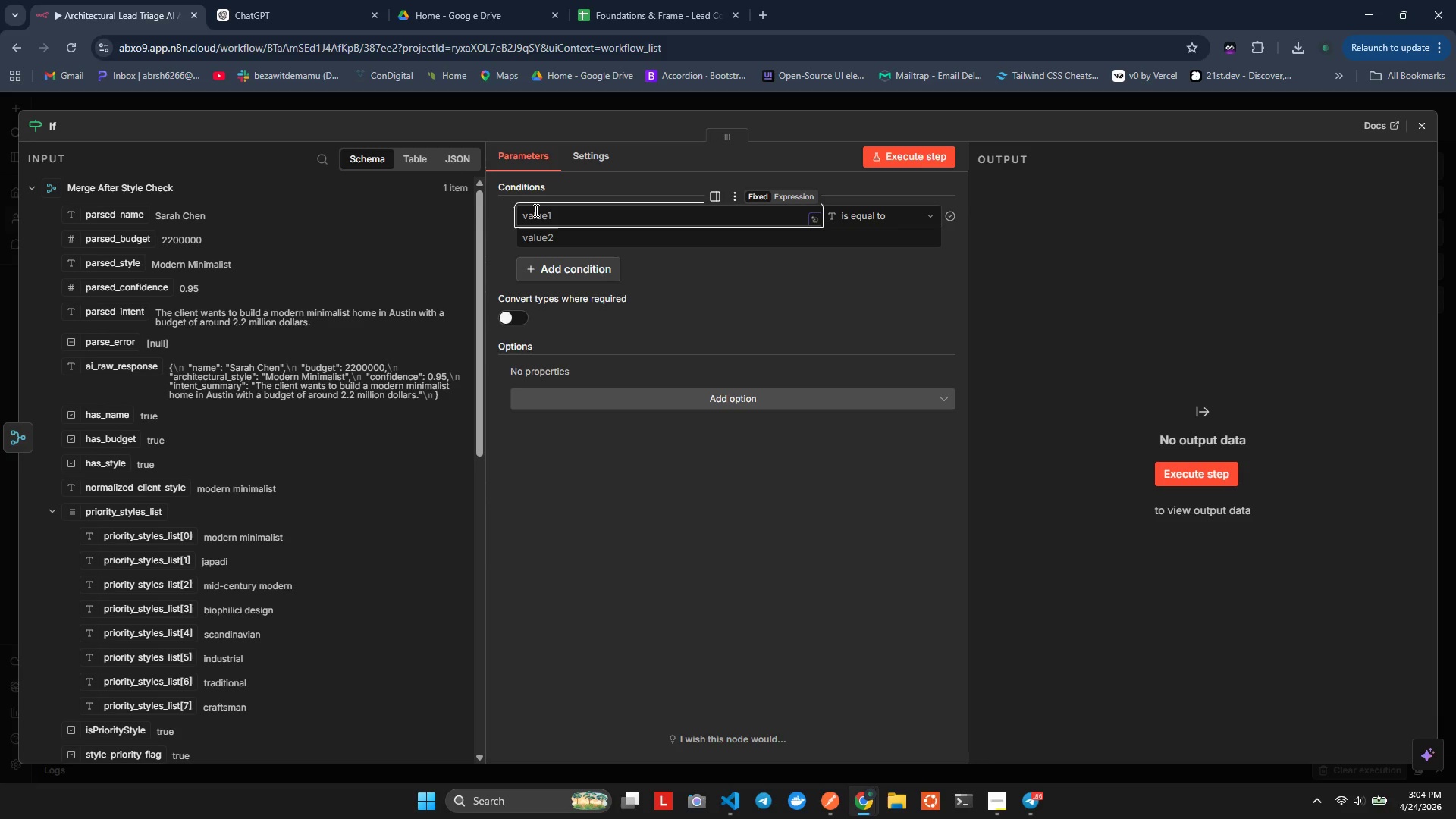 
type({)
key(Backspace)
type(={{$so)
 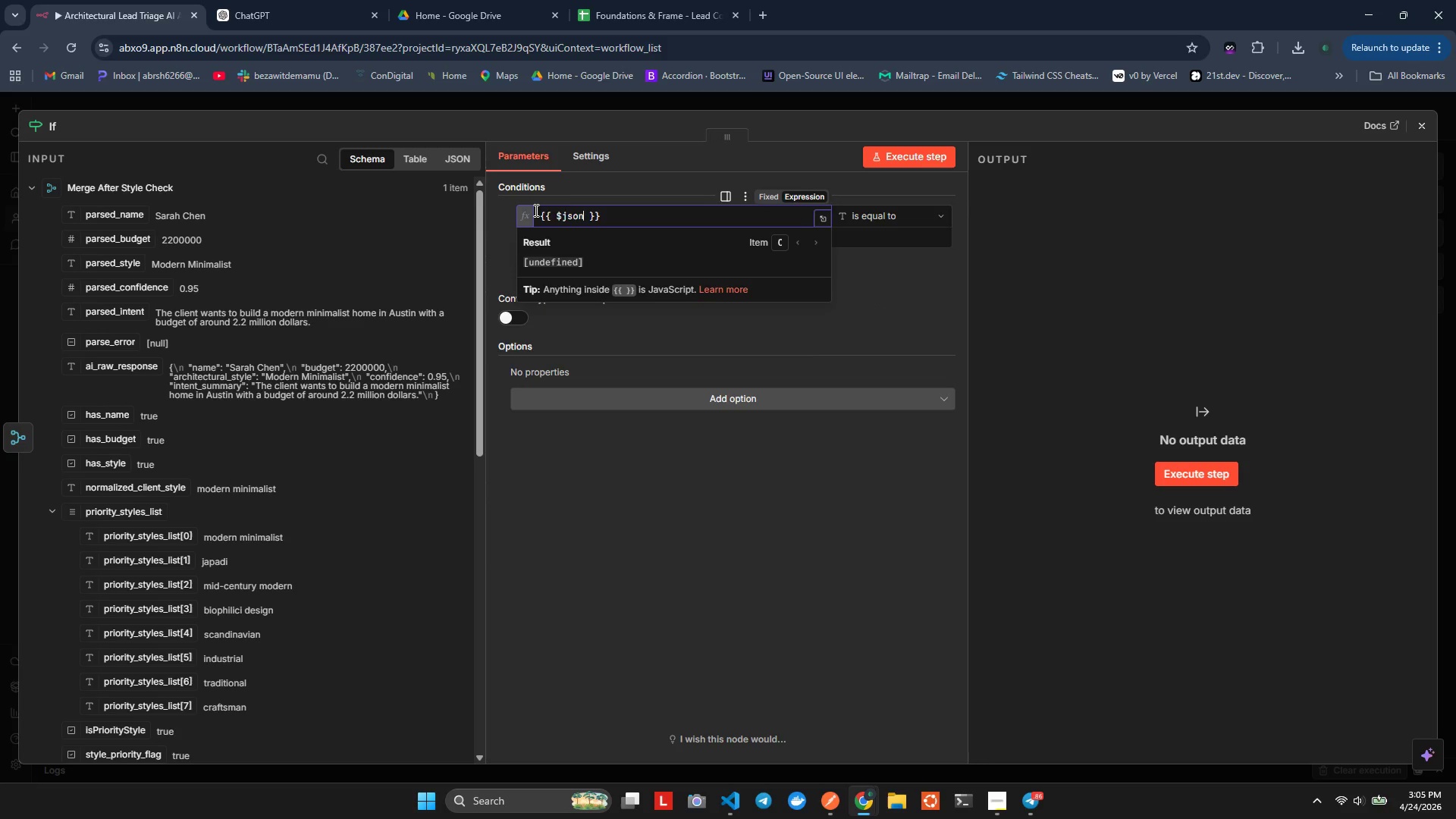 
 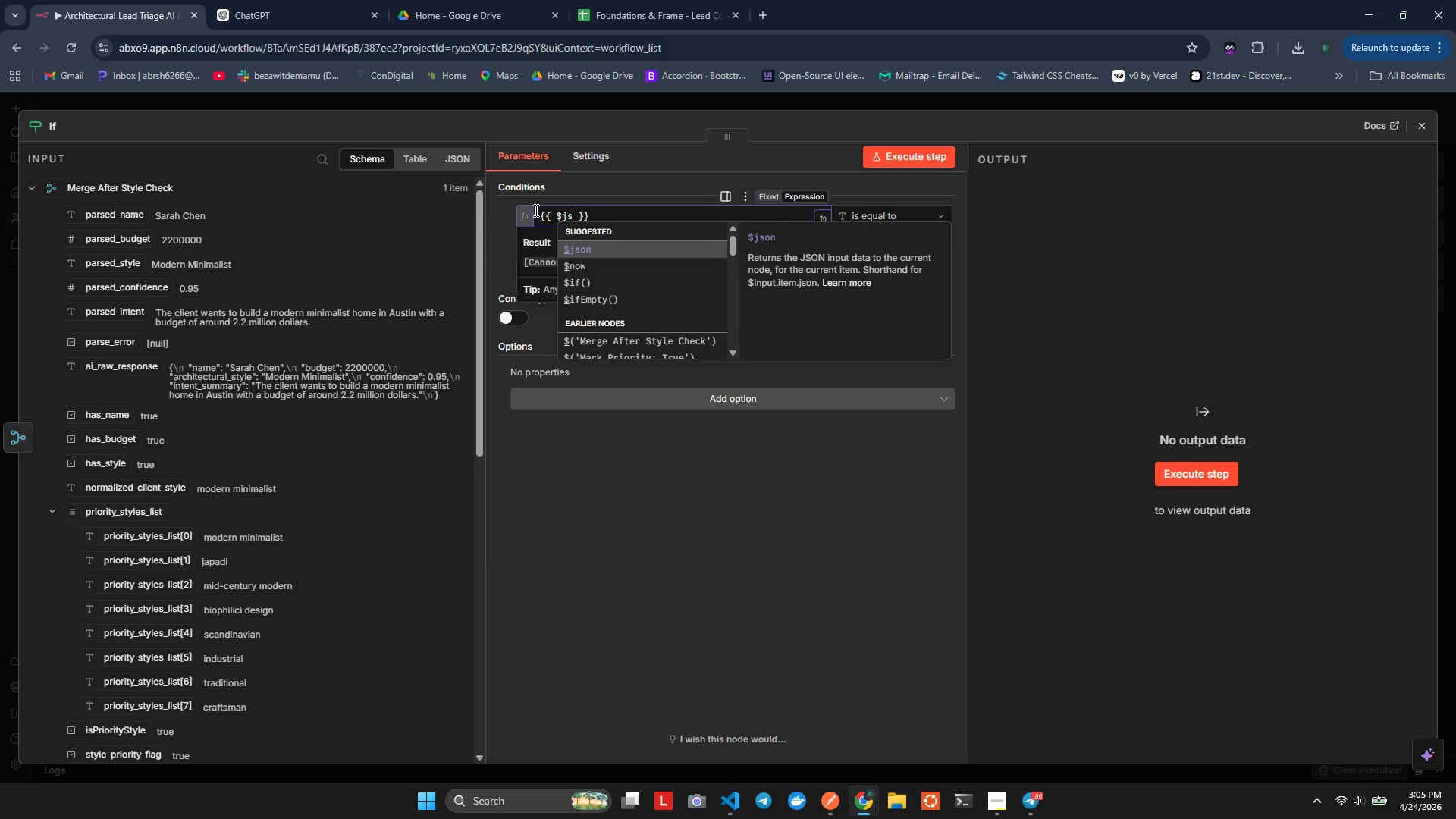 
hold_key(key=J, duration=0.38)
 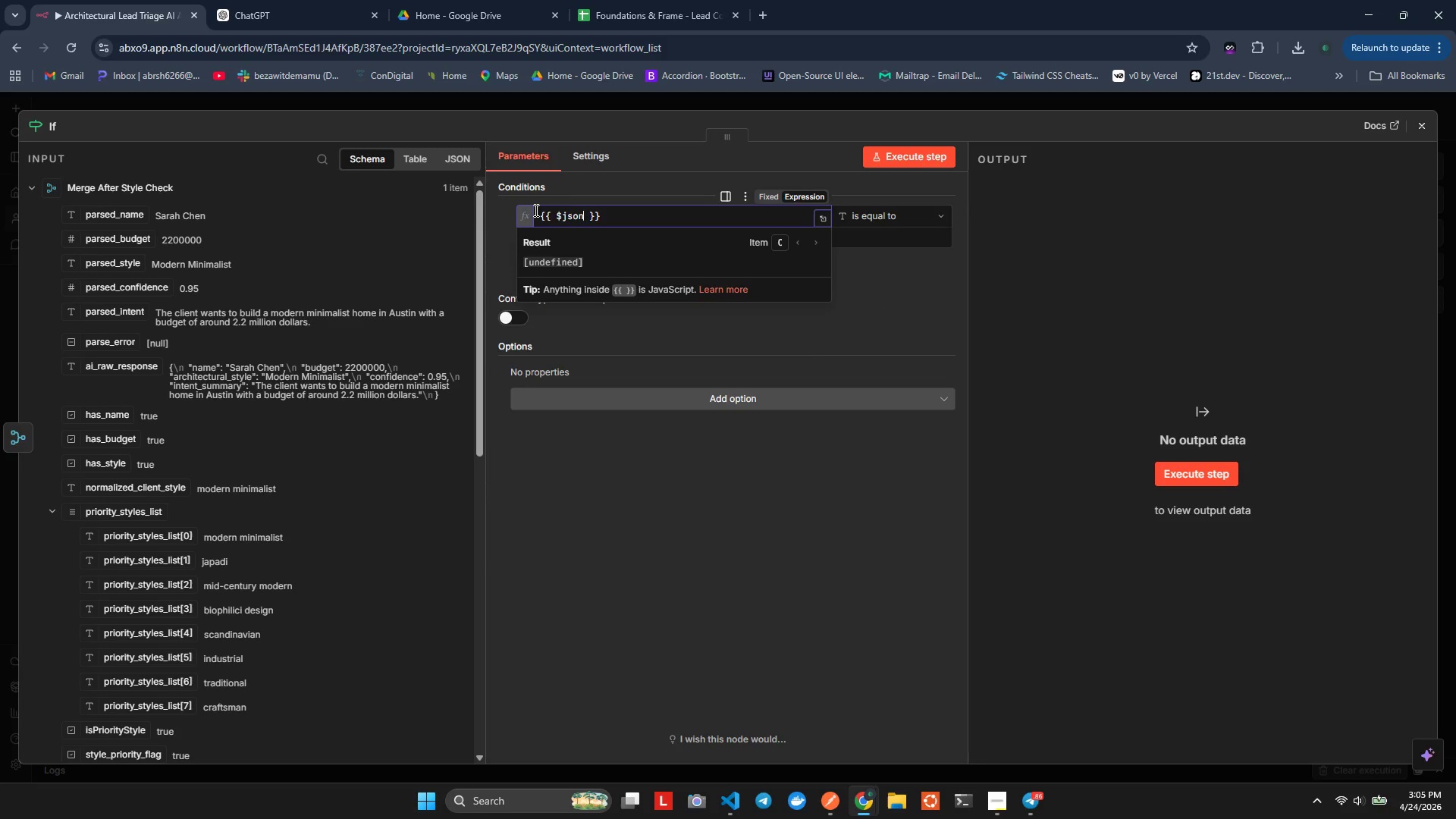 
key(Enter)
 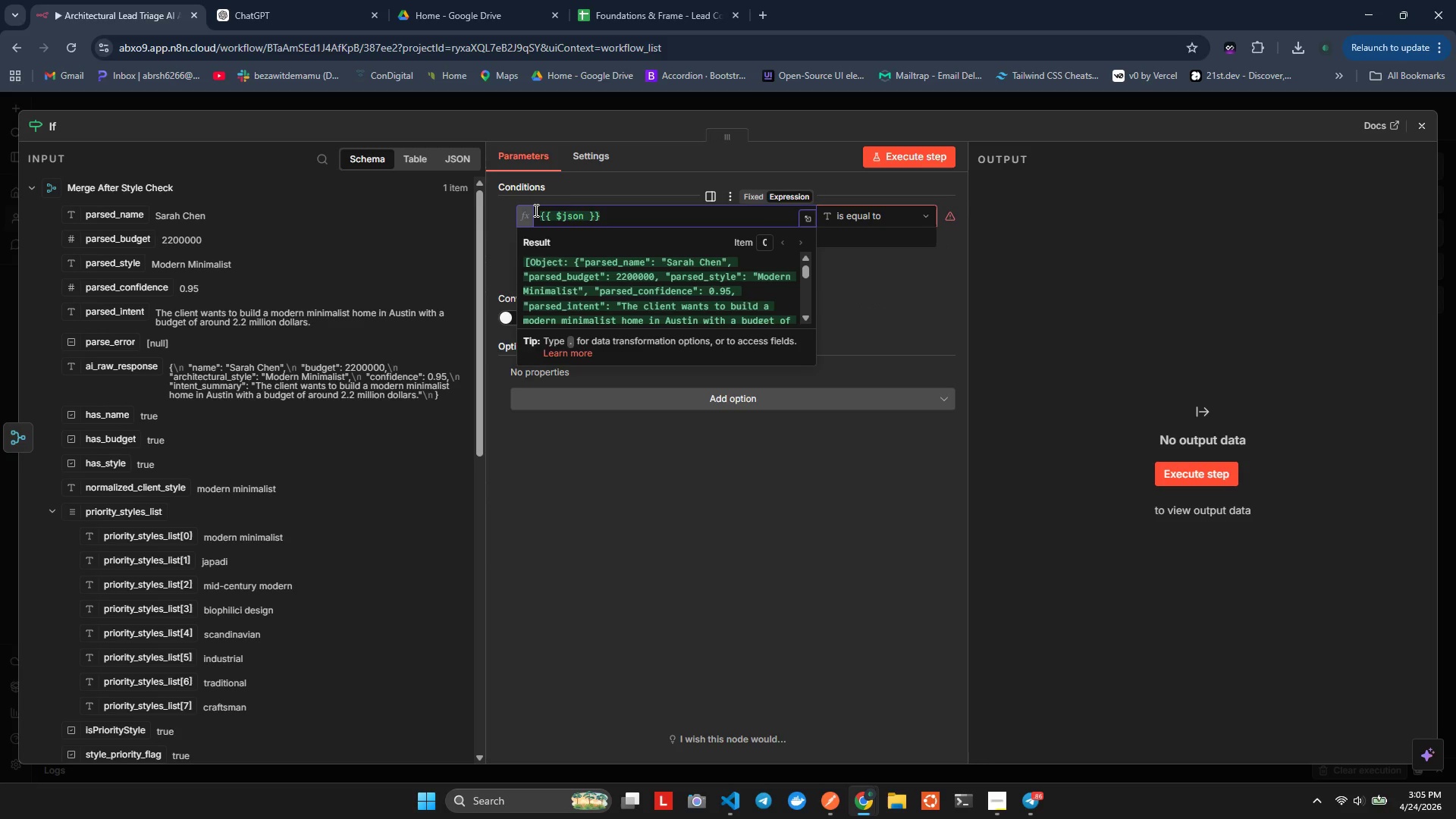 
type(.pa)
 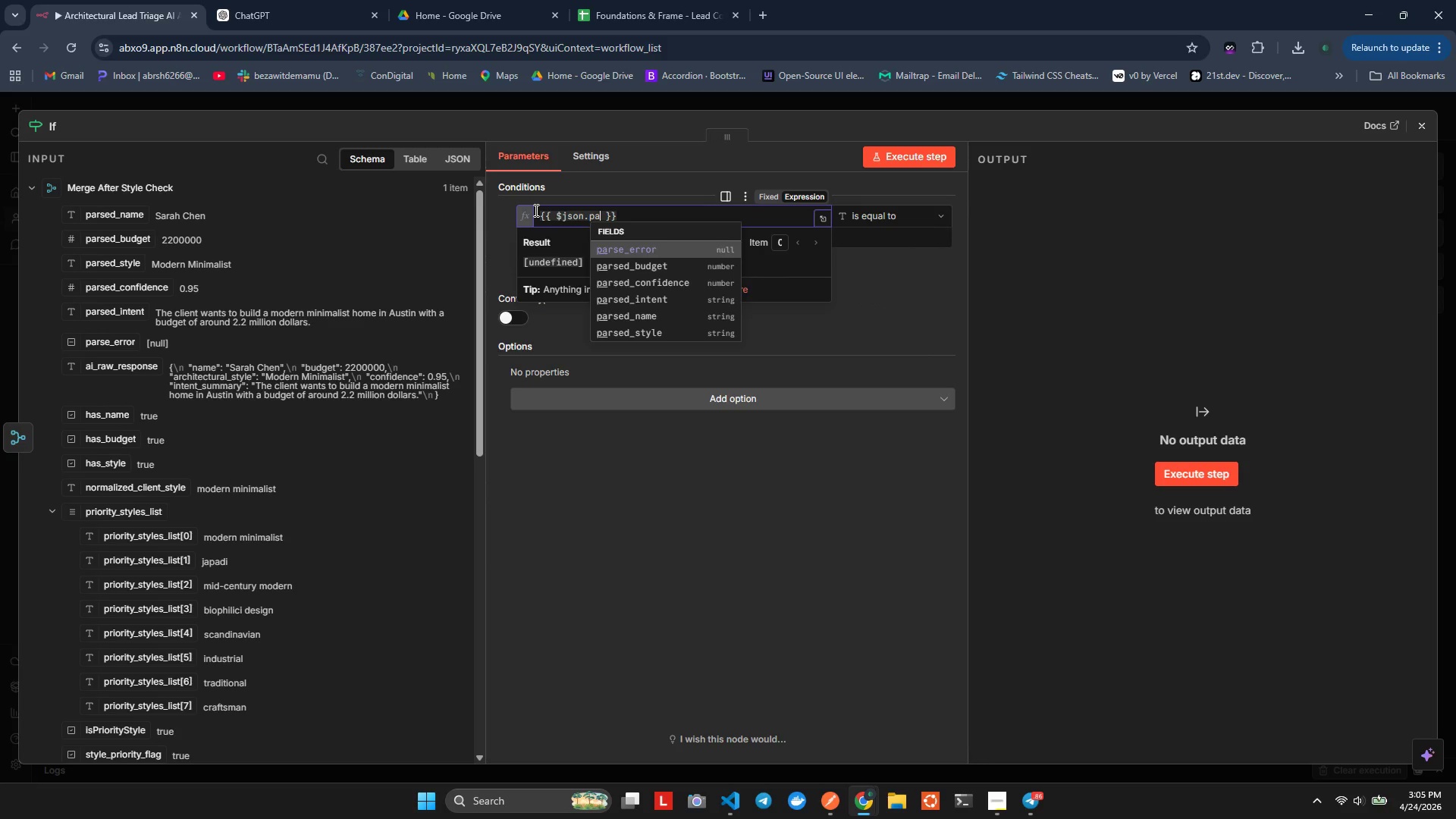 
key(ArrowDown)
 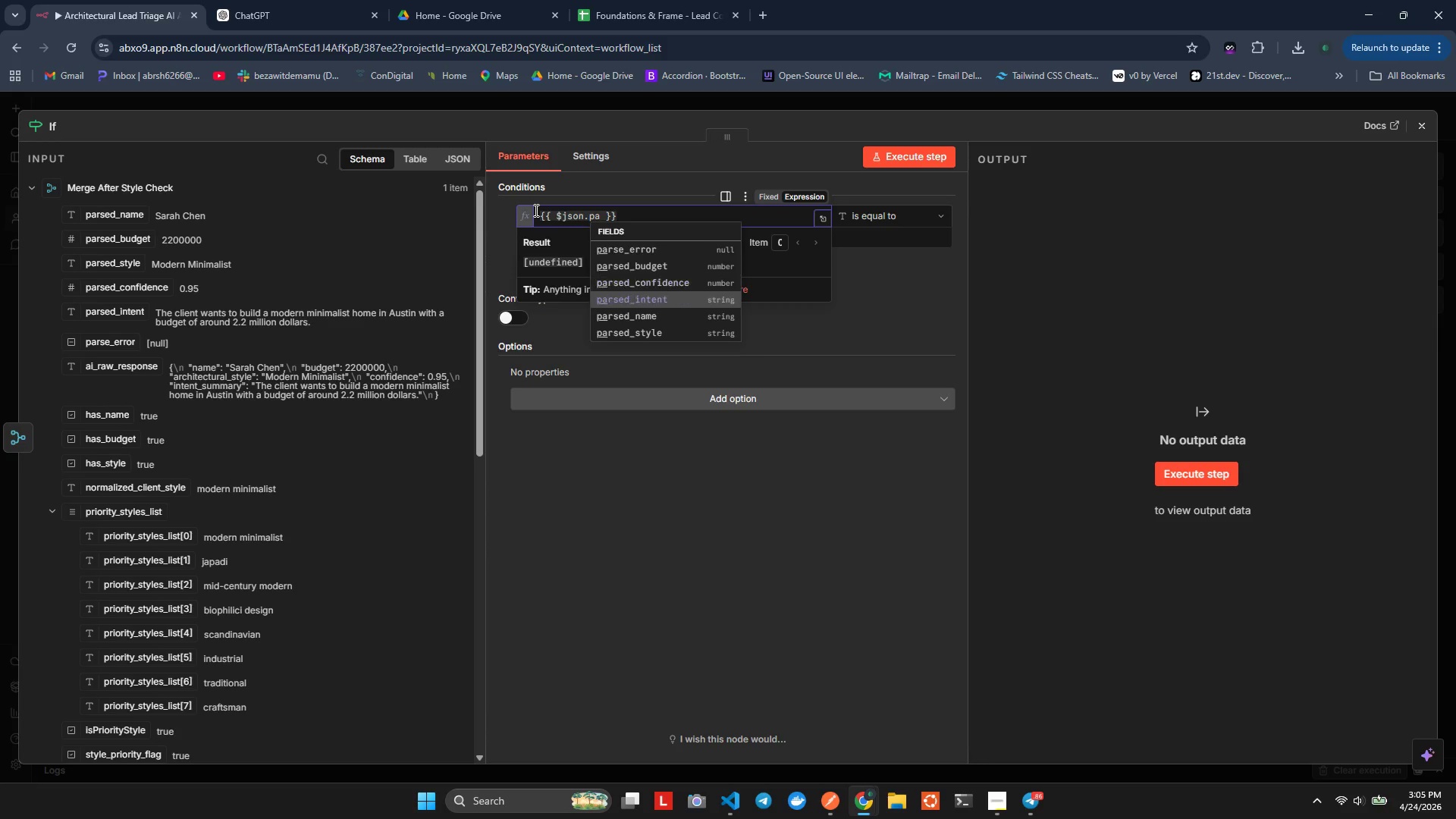 
key(ArrowDown)
 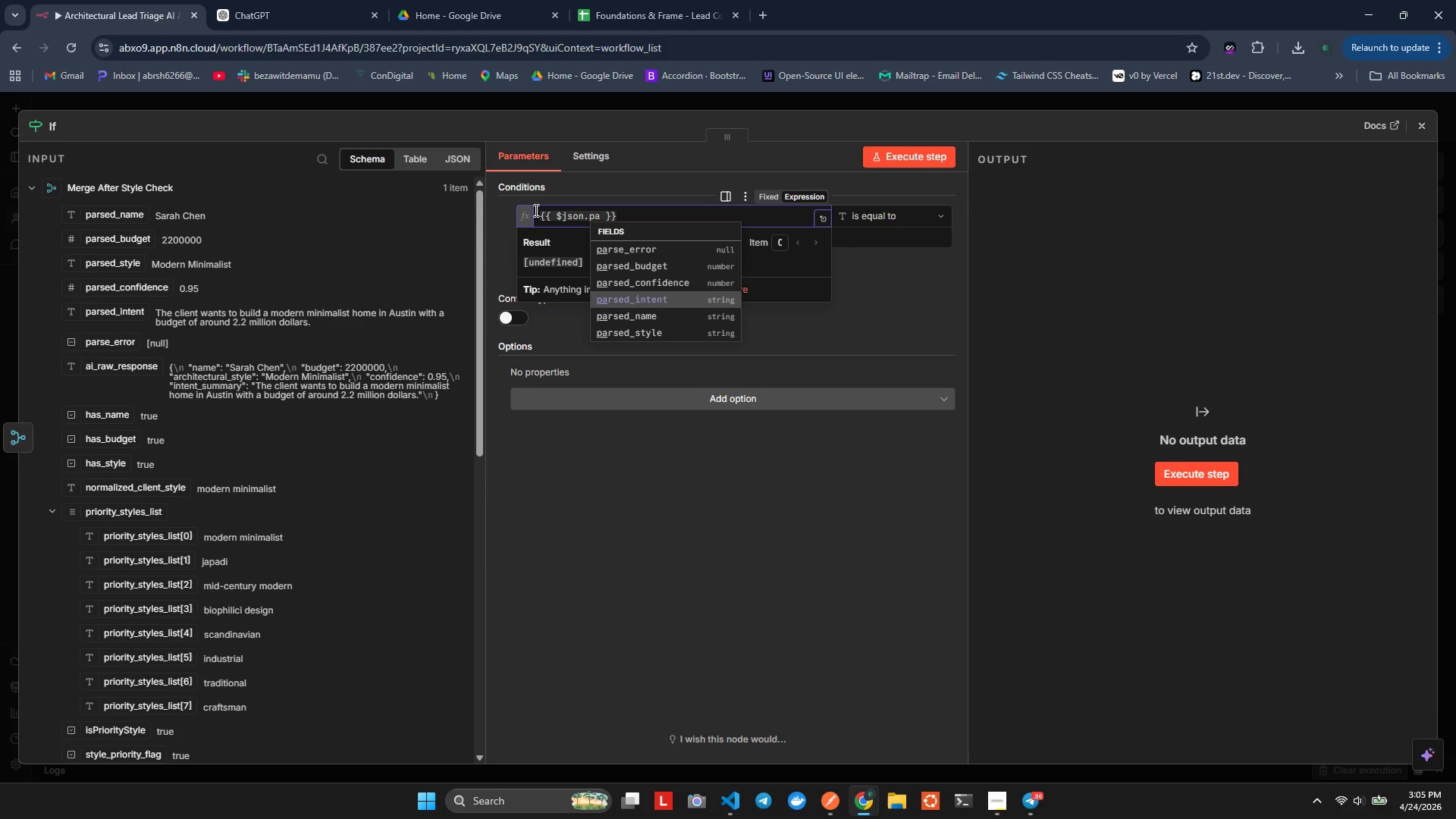 
key(ArrowDown)
 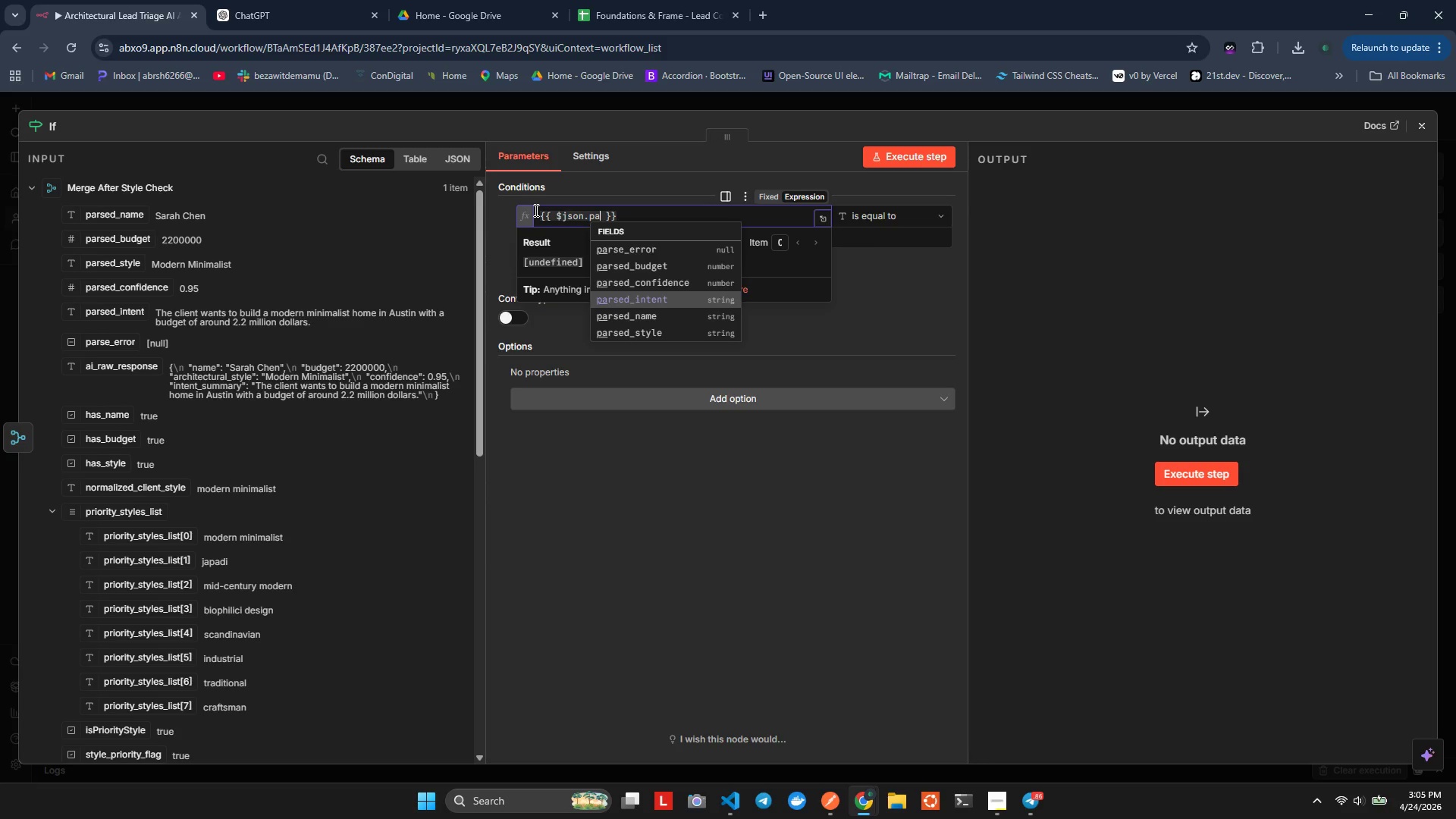 
key(ArrowUp)
 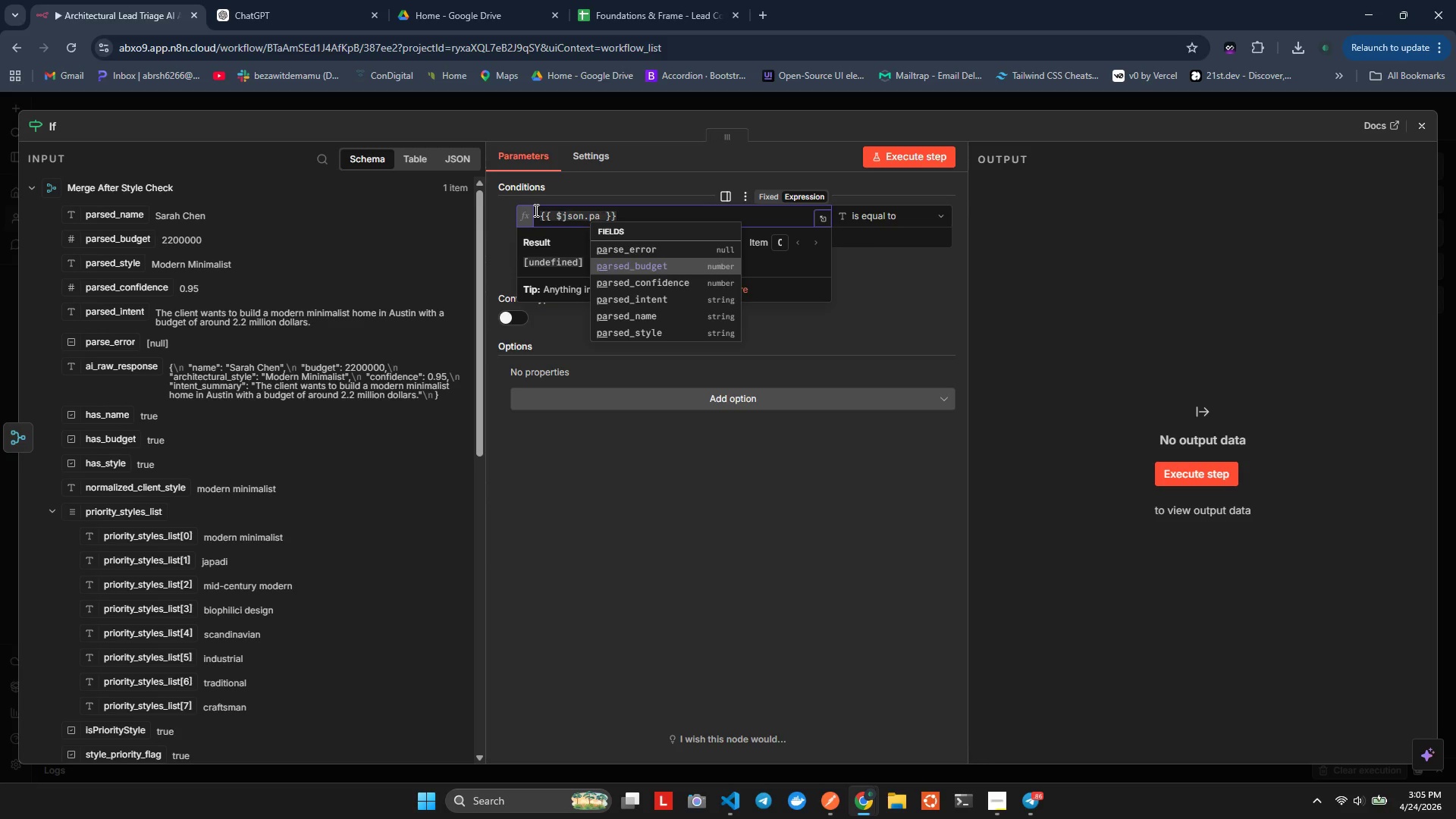 
key(ArrowUp)
 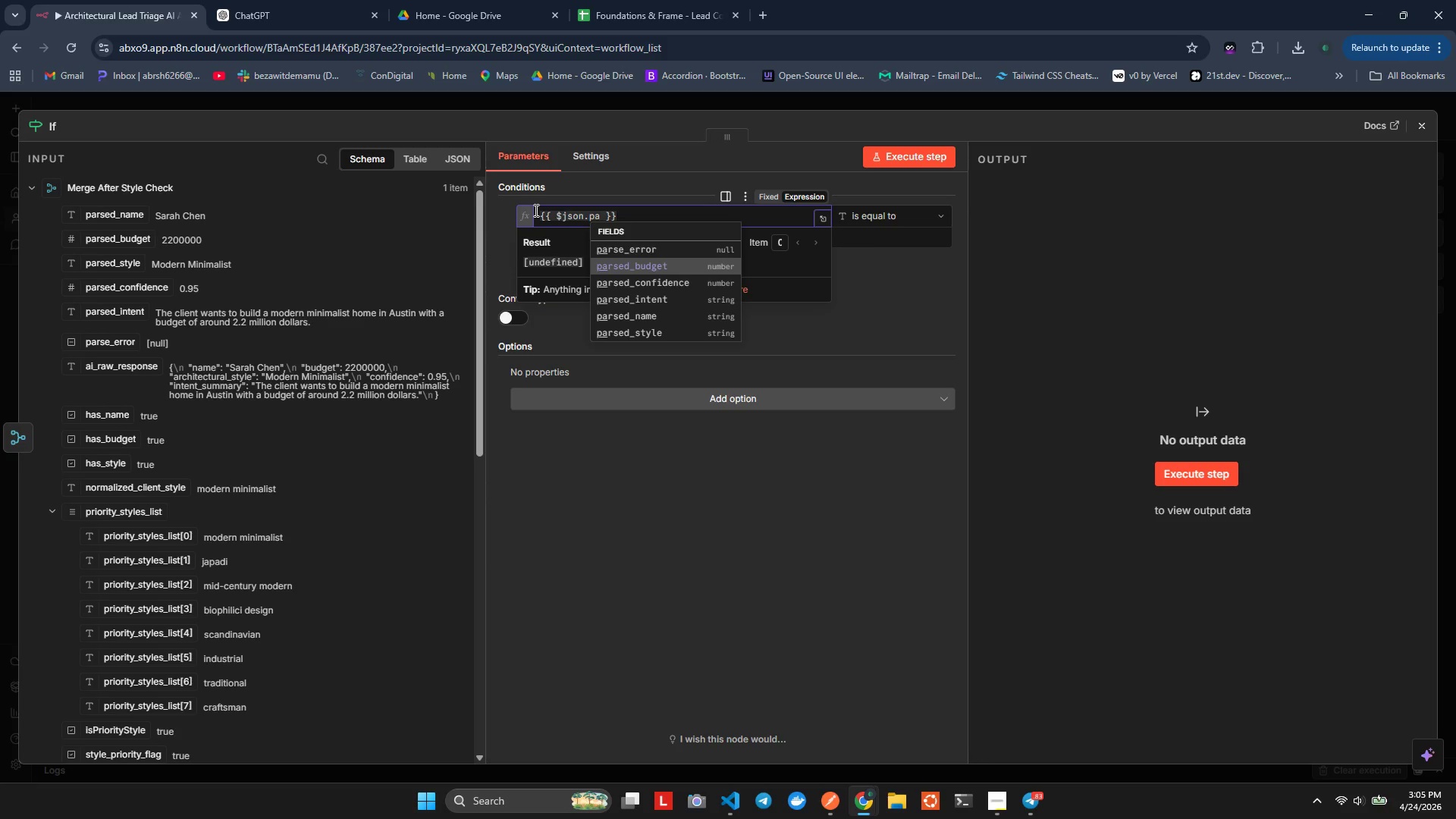 
key(Enter)
 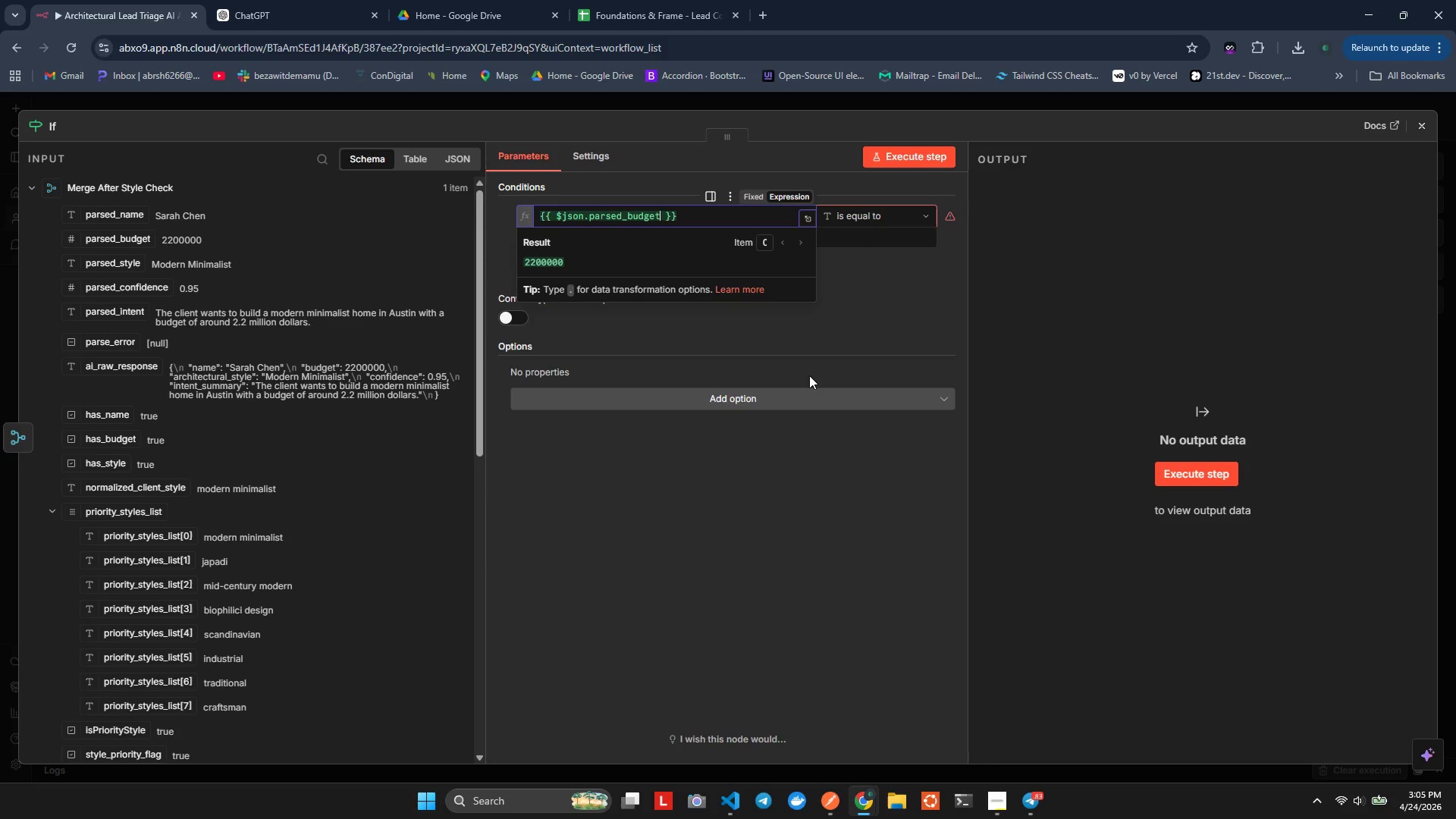 
left_click([868, 223])
 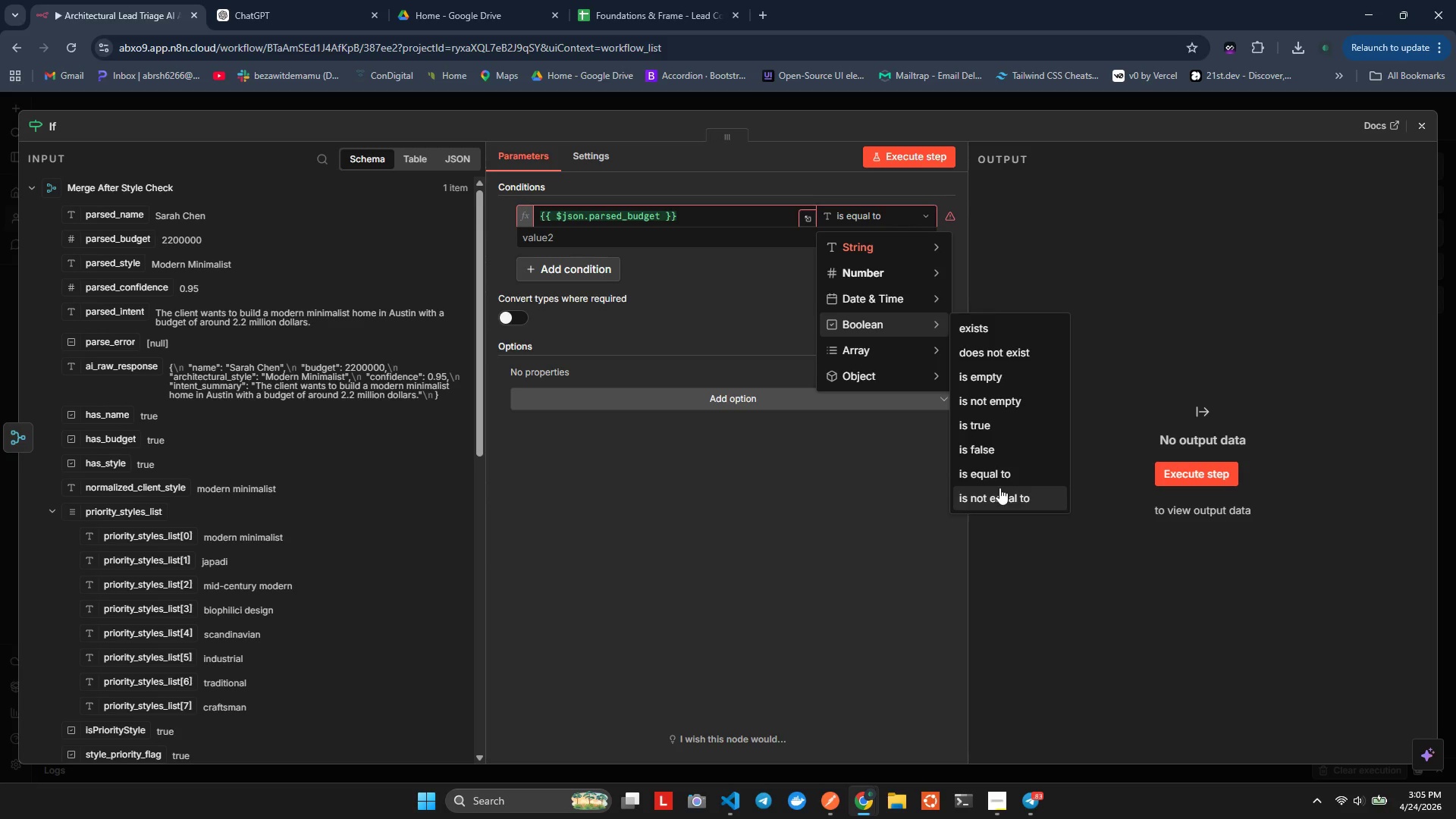 
wait(11.47)
 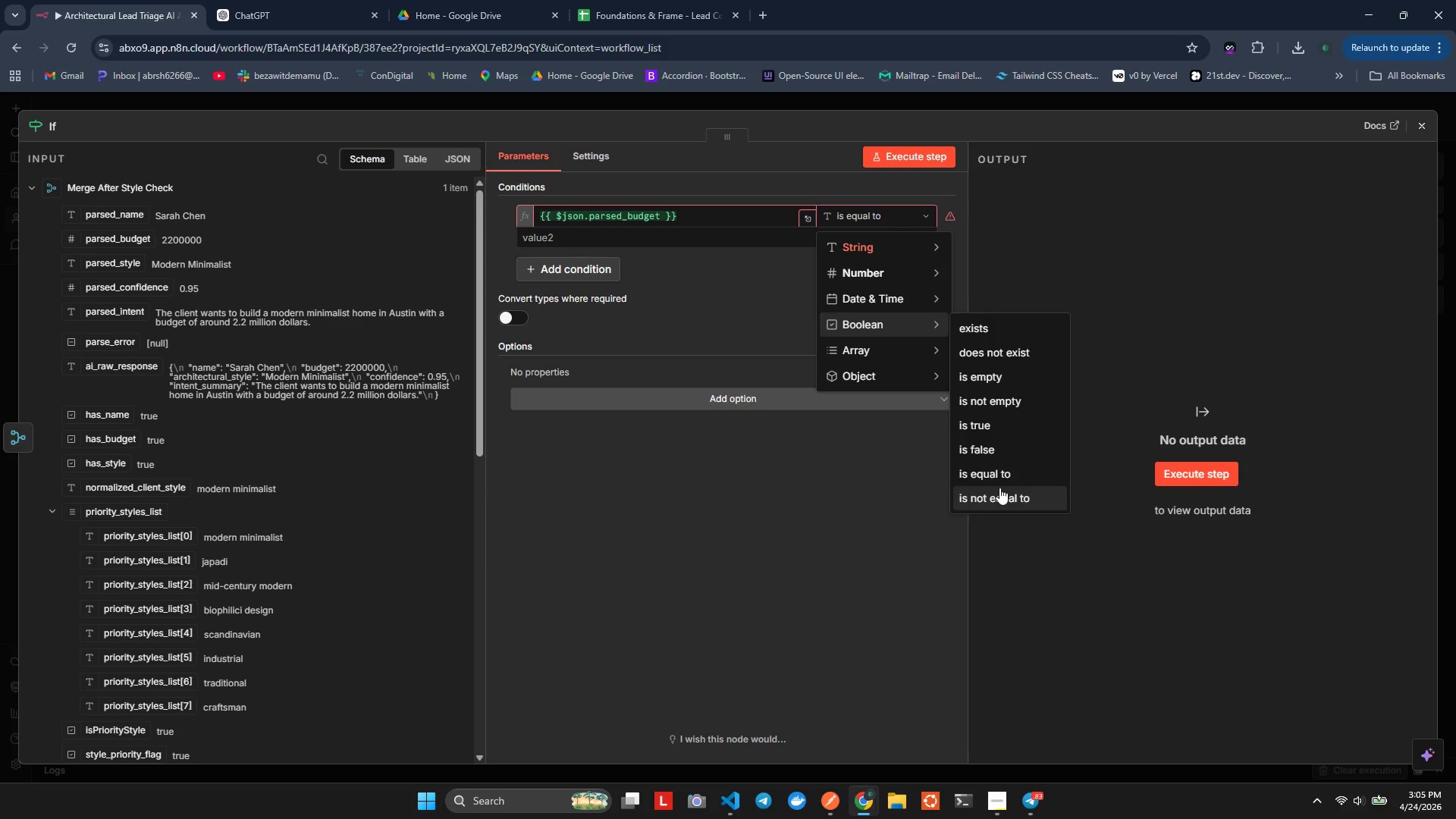 
left_click([999, 425])
 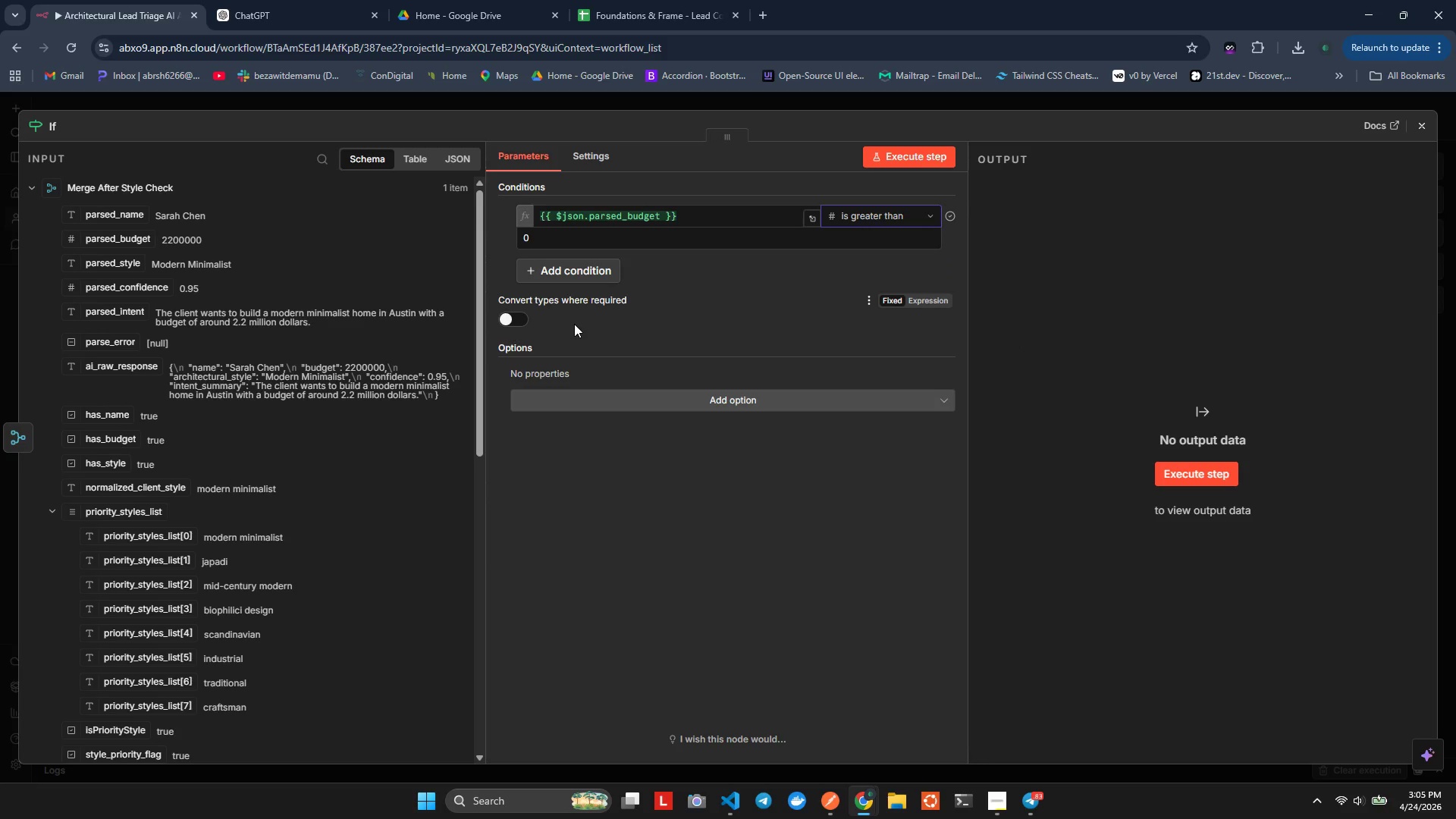 
scroll: coordinate [596, 266], scroll_direction: up, amount: 1.0
 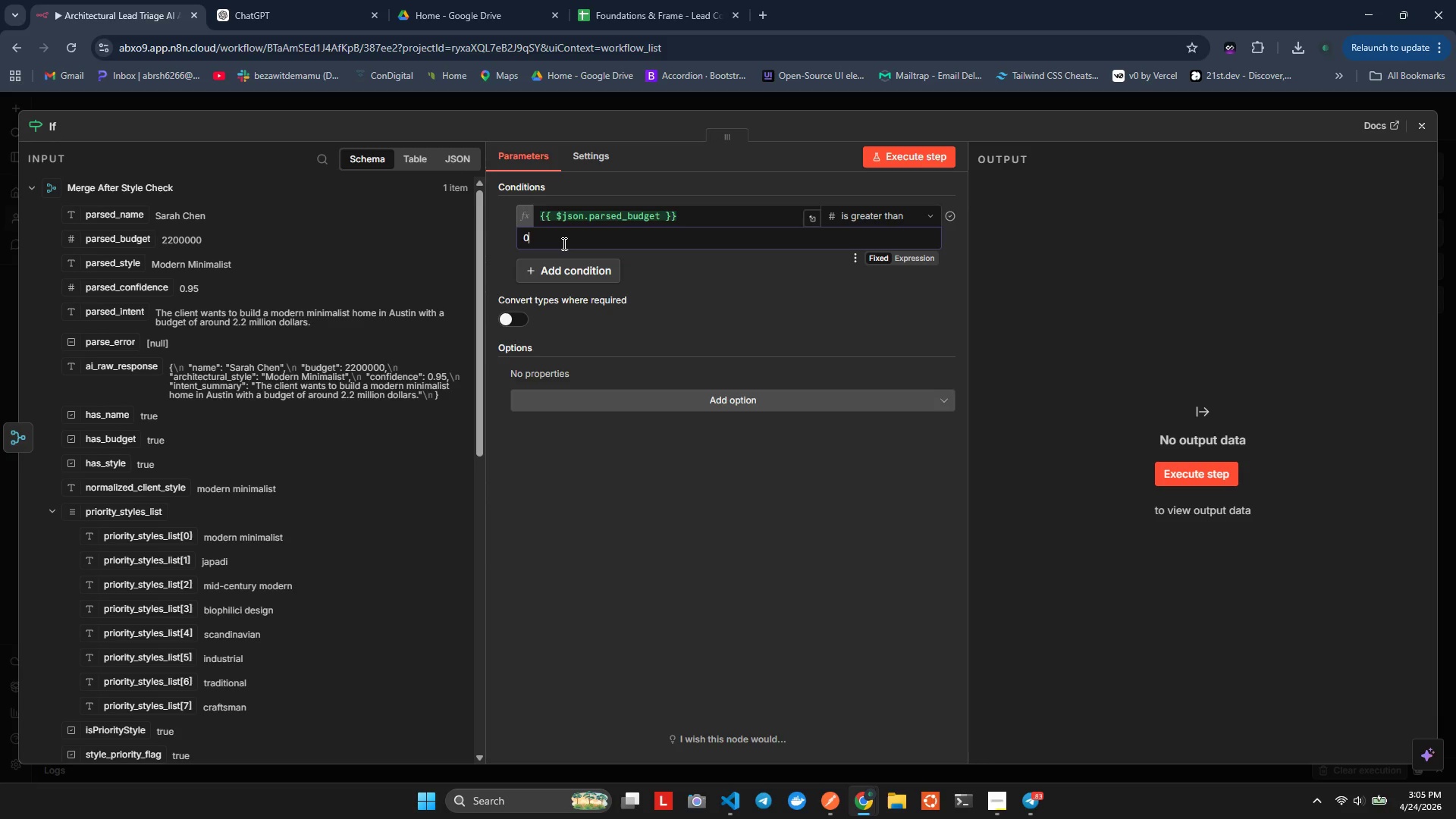 
double_click([563, 243])
 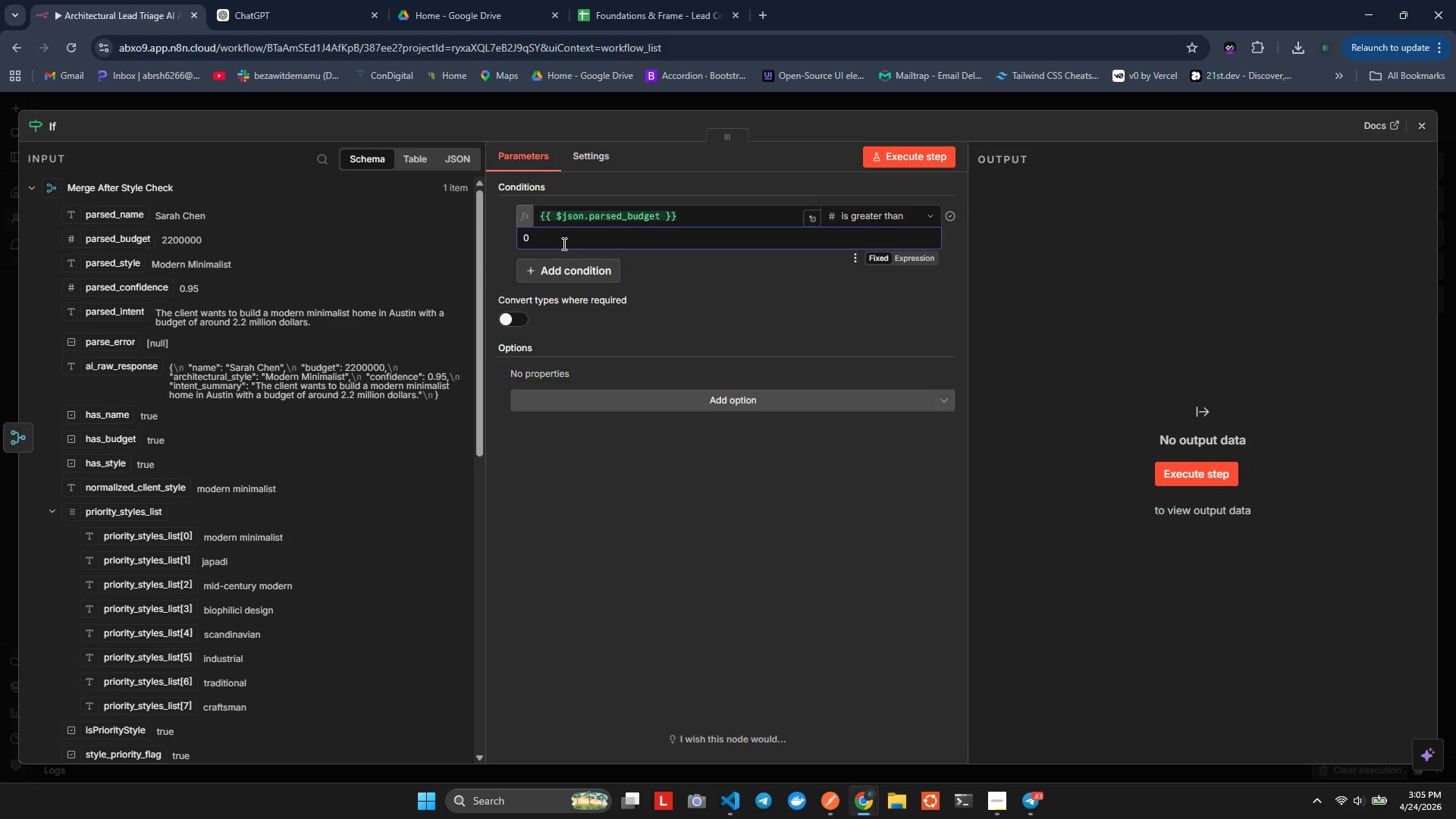 
double_click([563, 243])
 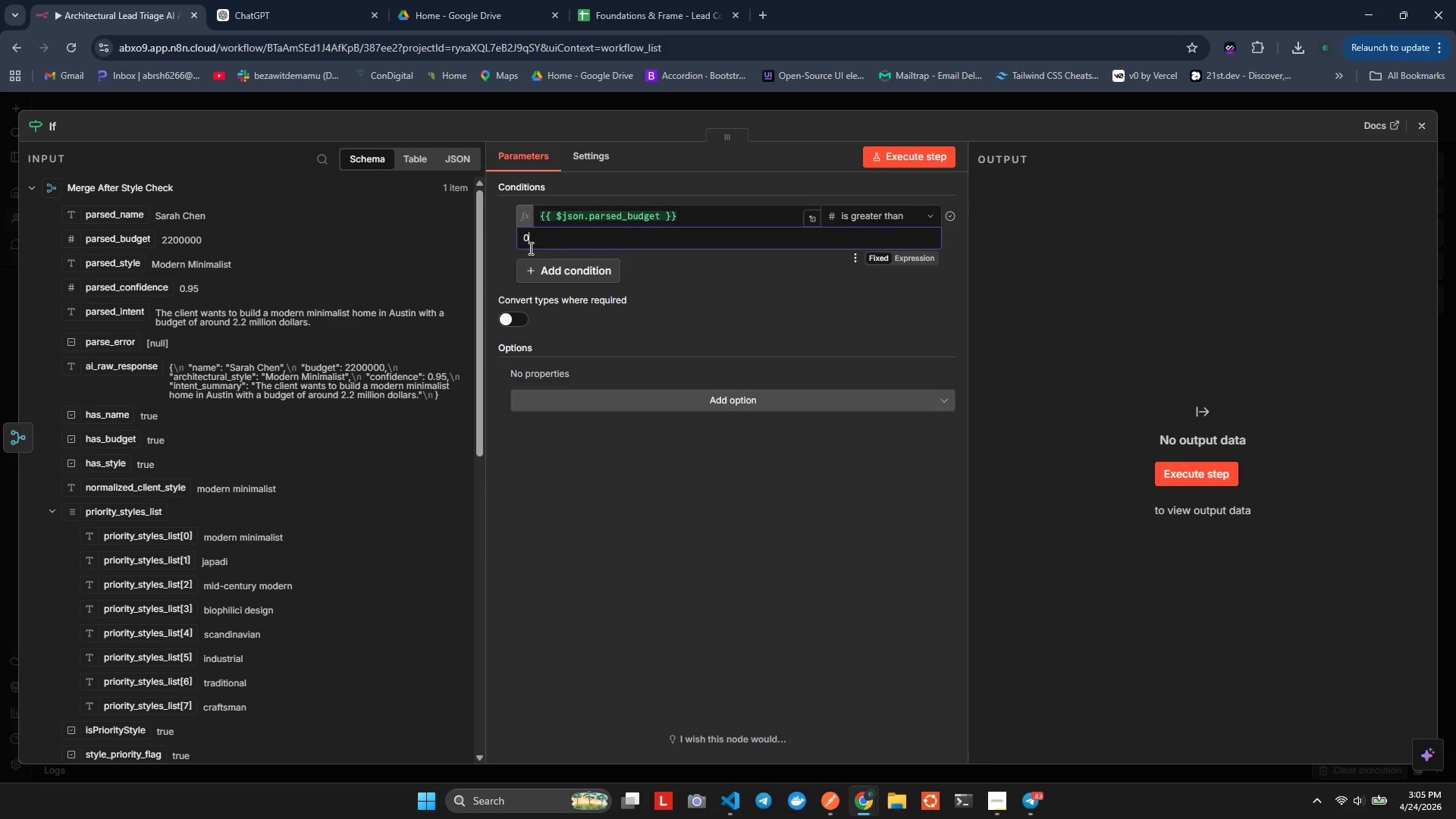 
left_click_drag(start_coordinate=[545, 243], to_coordinate=[501, 248])
 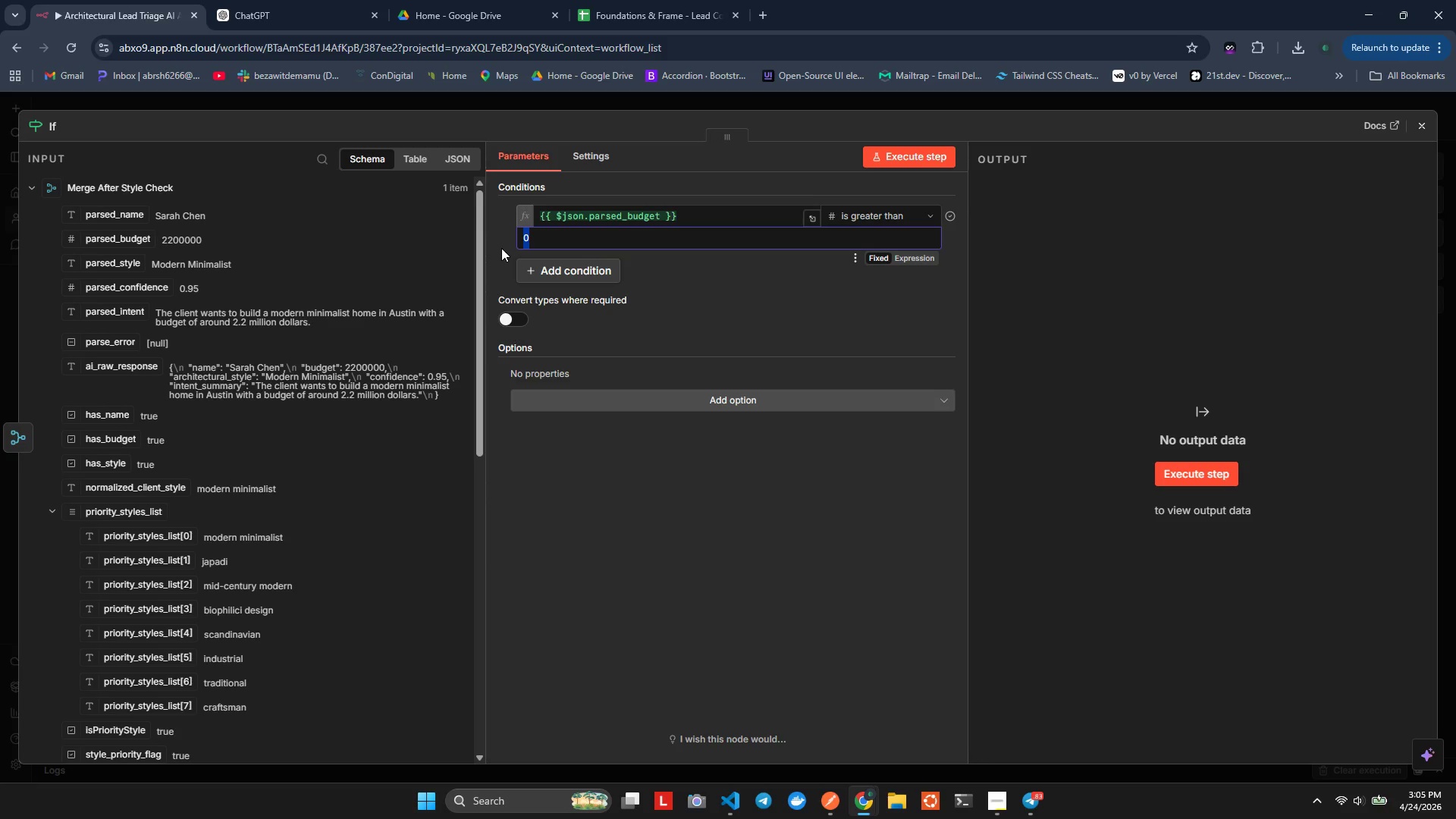 
type(1500000)
 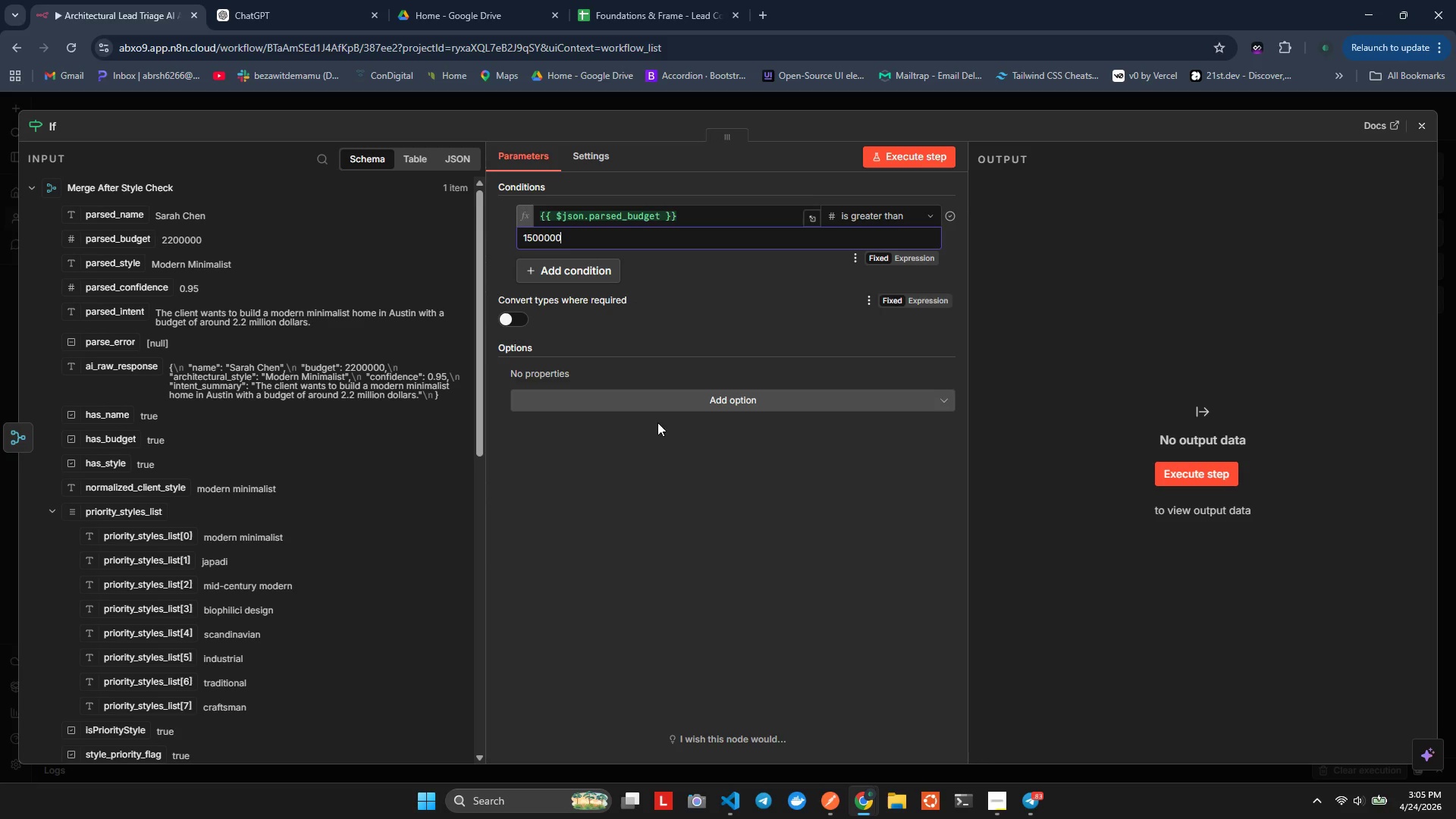 
scroll: coordinate [676, 461], scroll_direction: down, amount: 1.0
 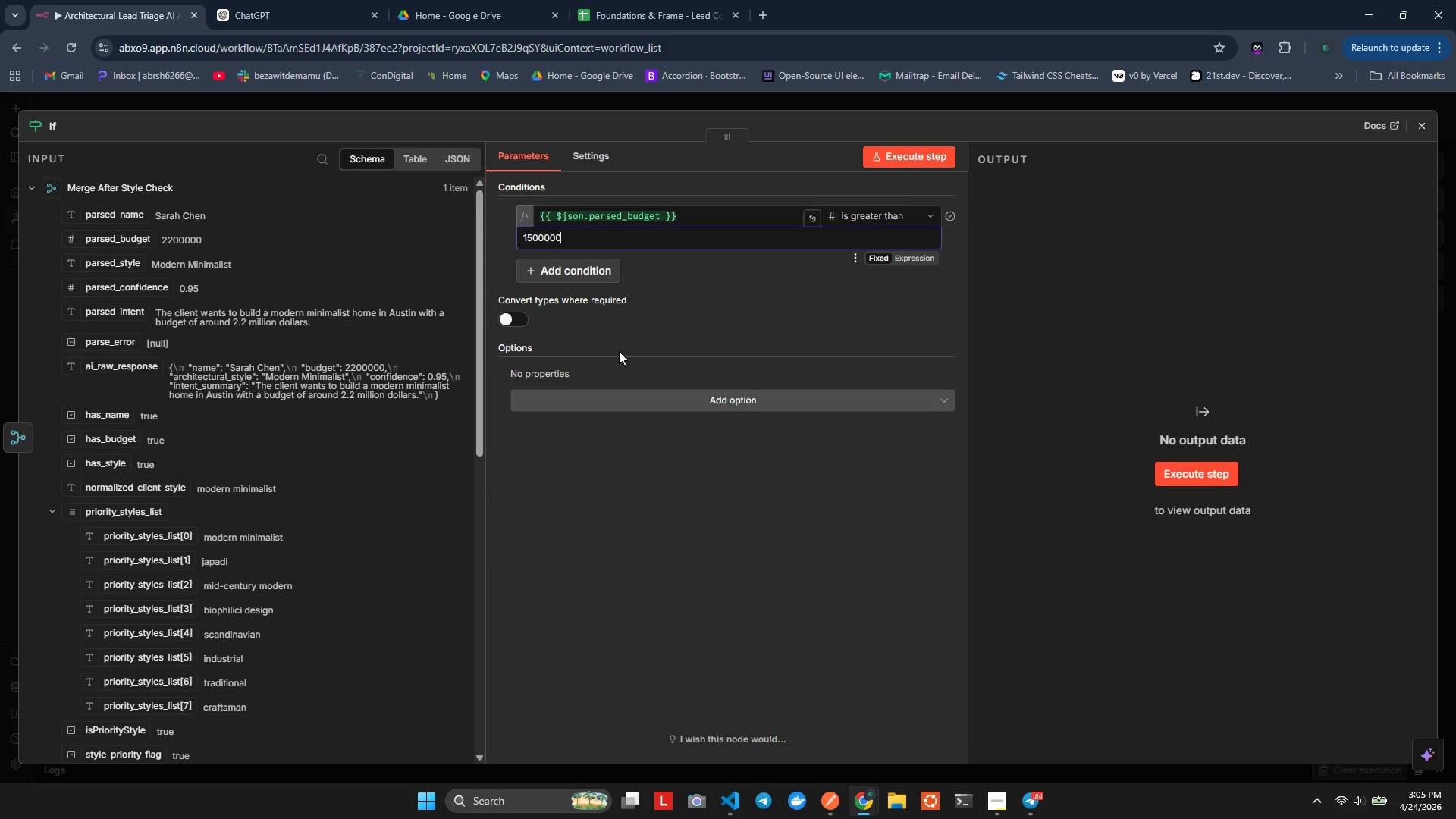 
wait(10.82)
 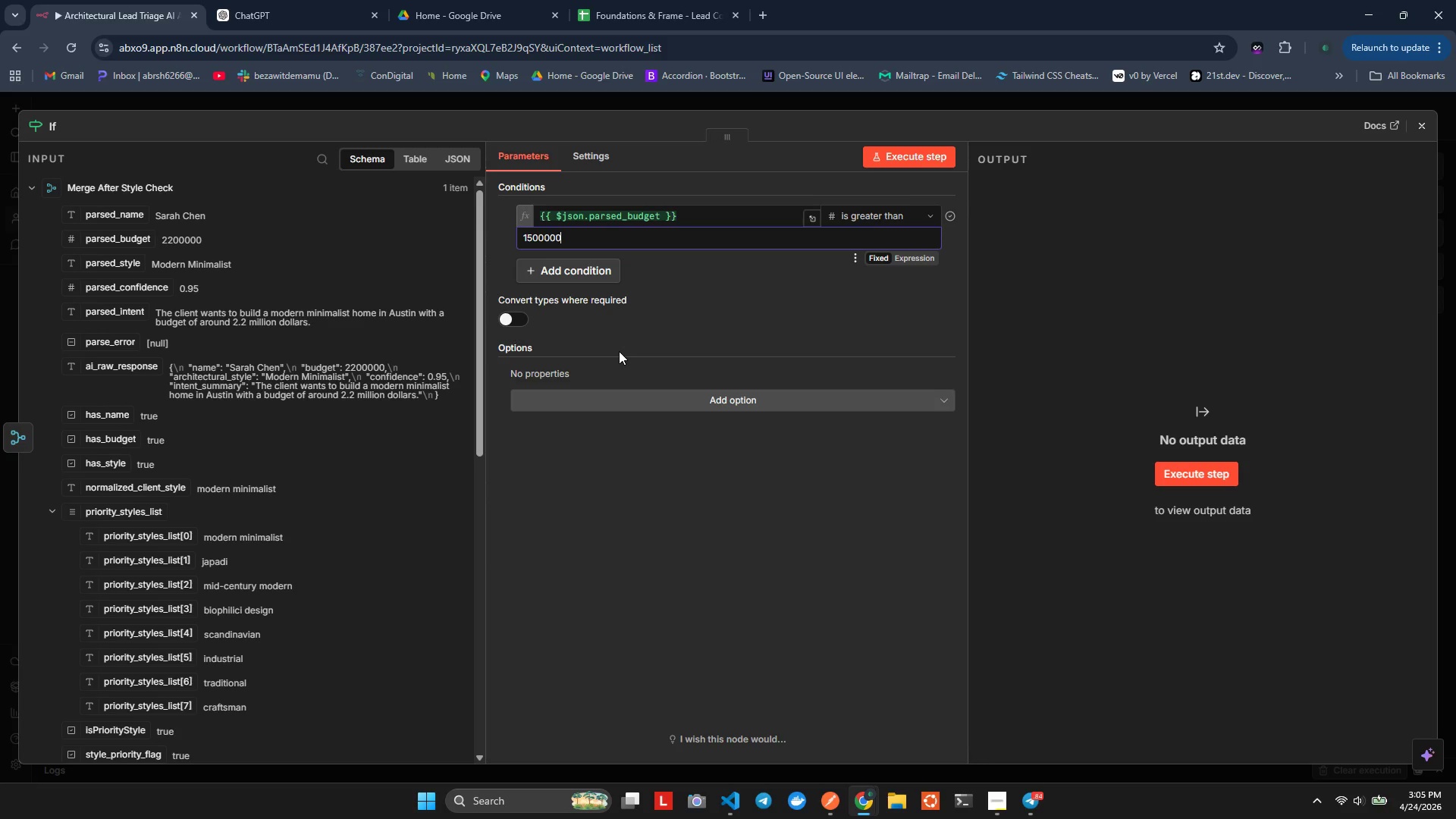 
scroll: coordinate [758, 352], scroll_direction: up, amount: 2.0
 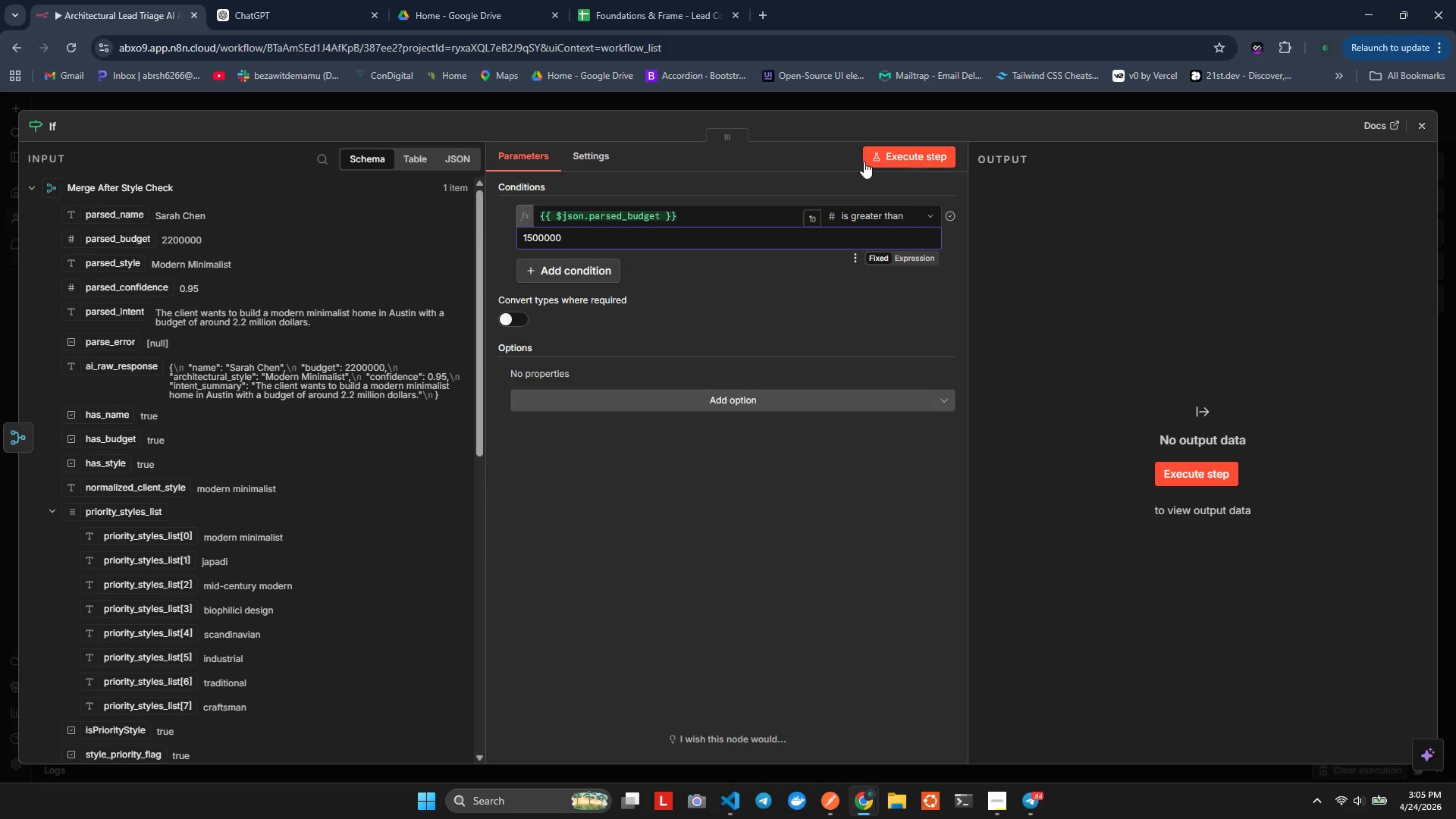 
left_click([876, 157])
 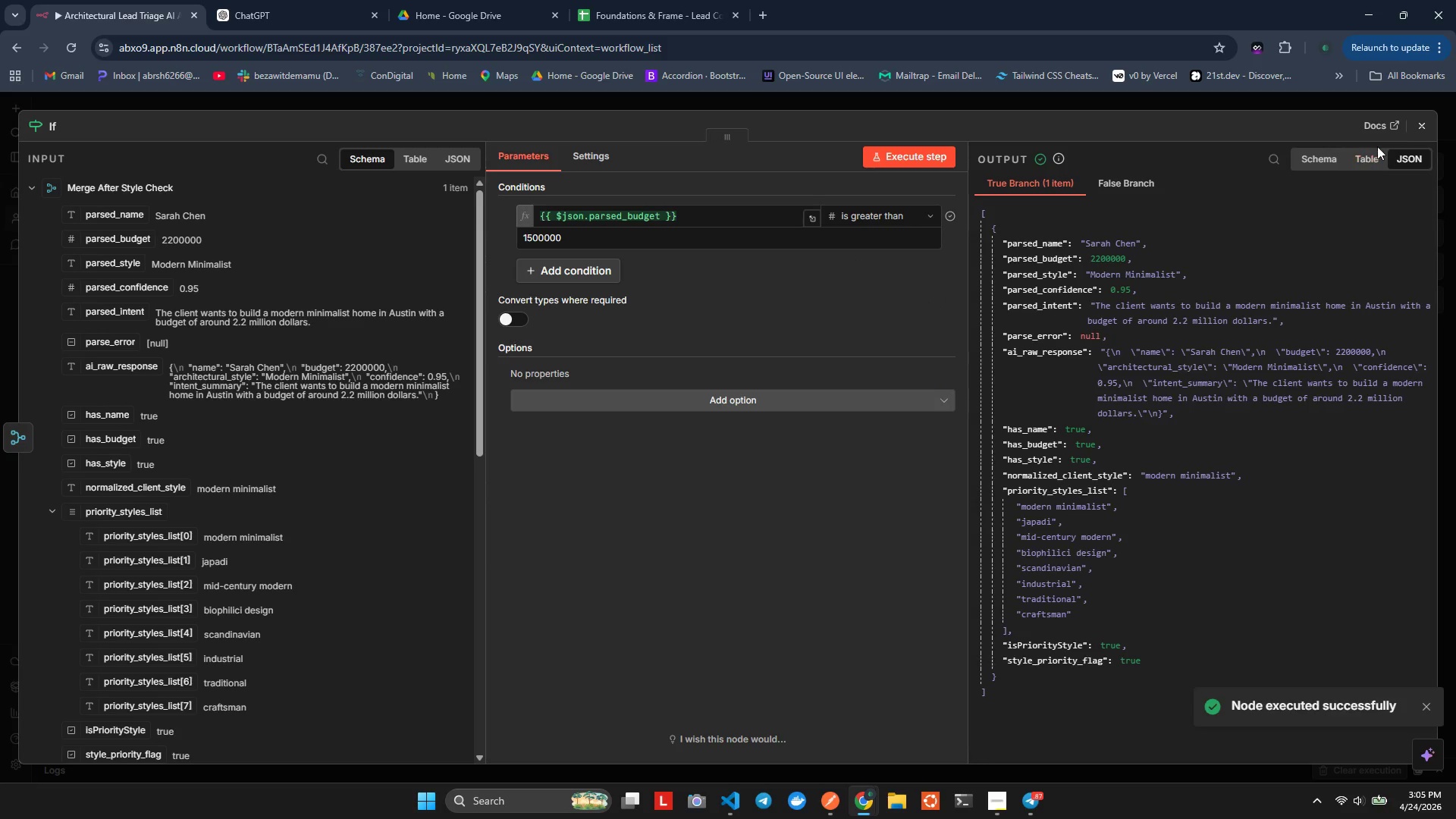 
wait(5.78)
 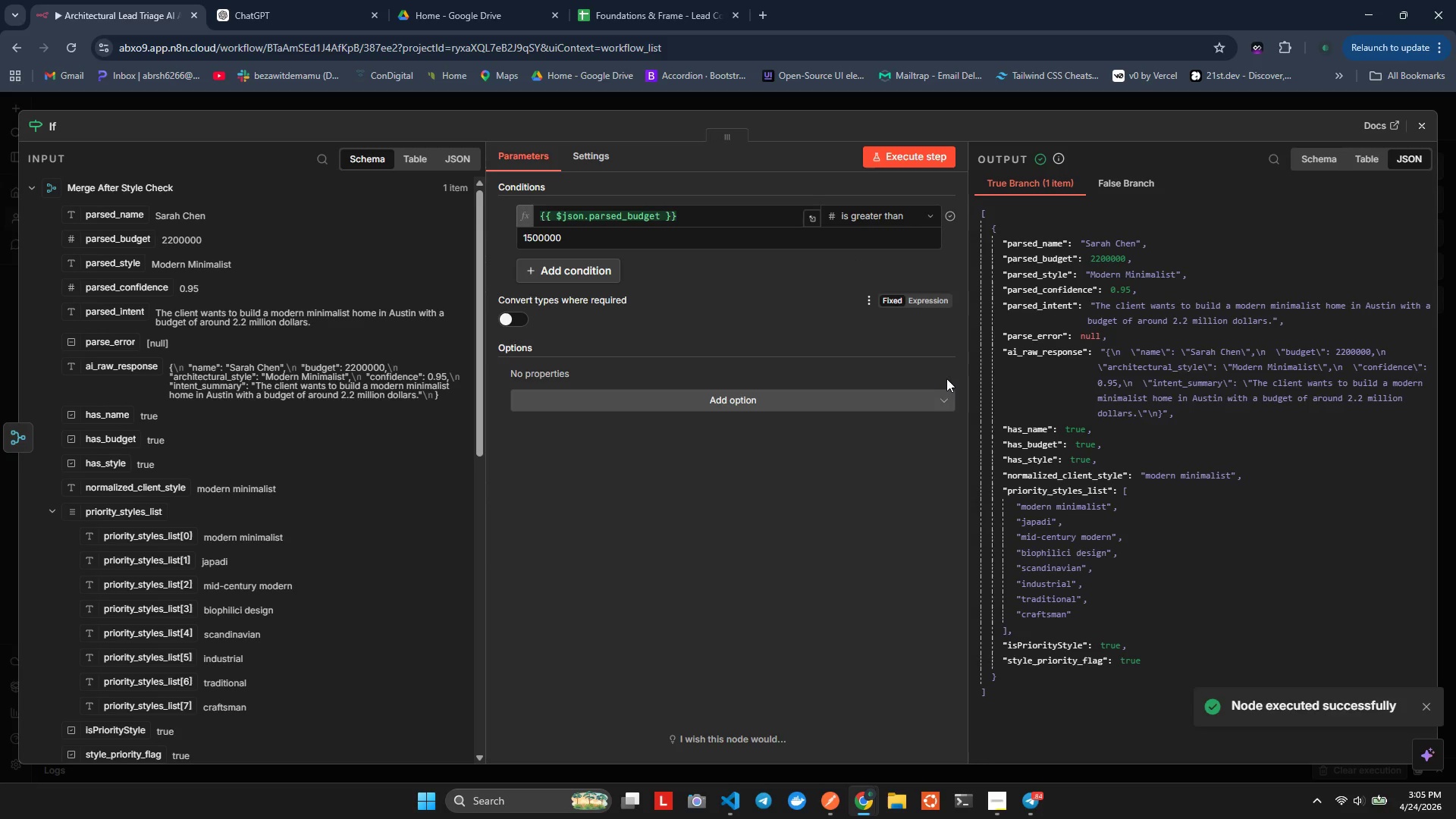 
left_click([1419, 127])
 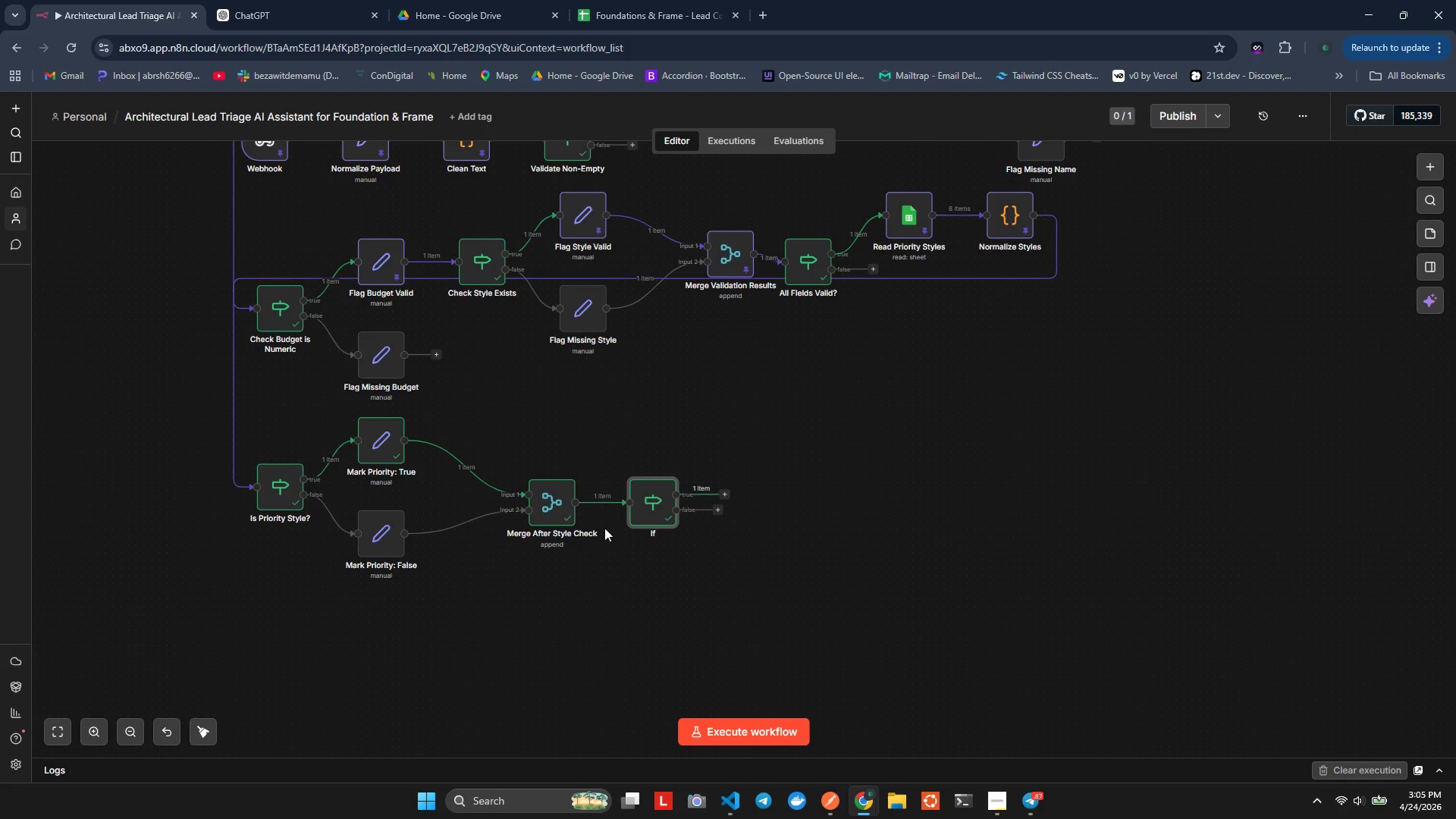 
right_click([559, 489])
 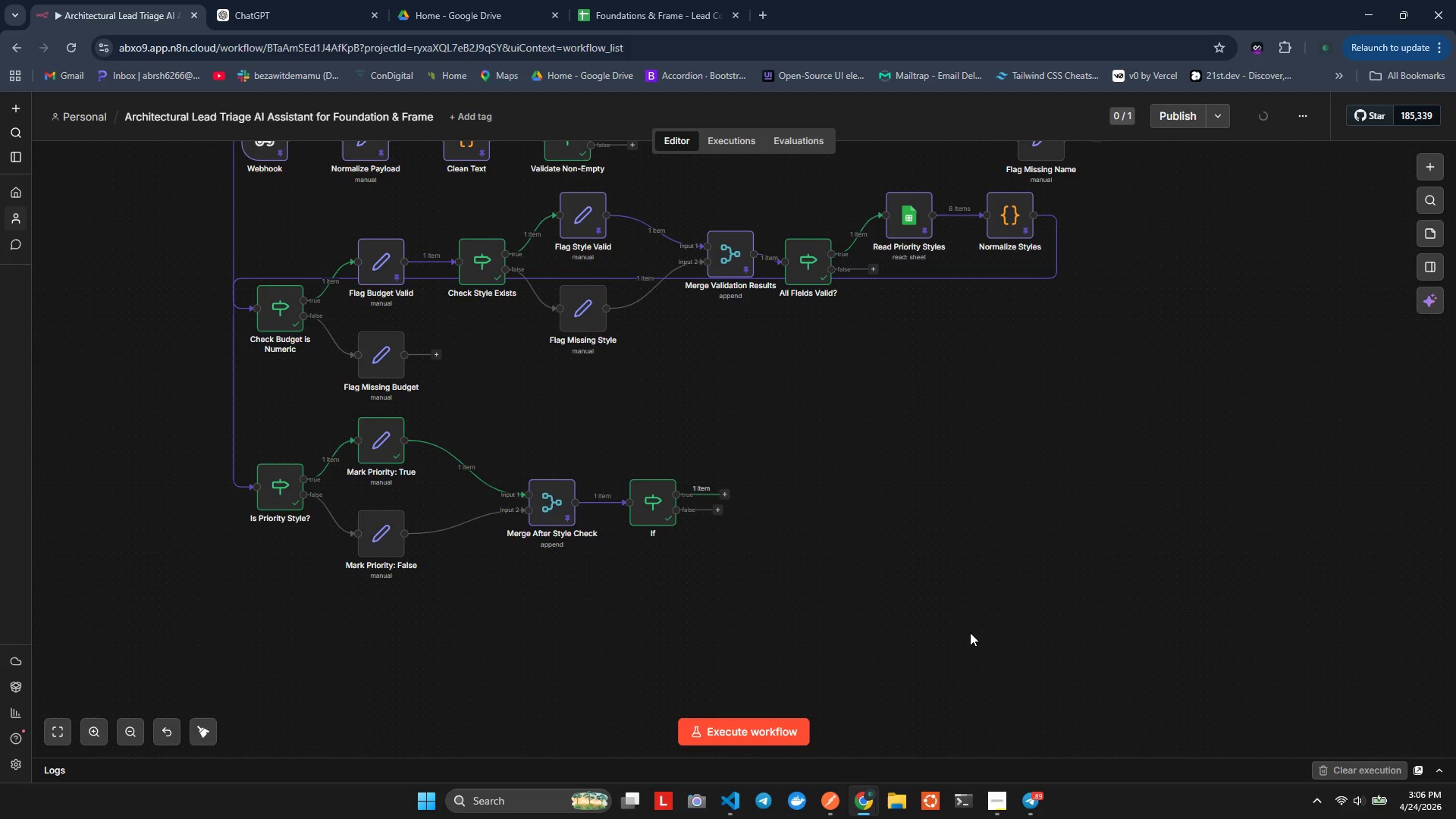 
wait(7.02)
 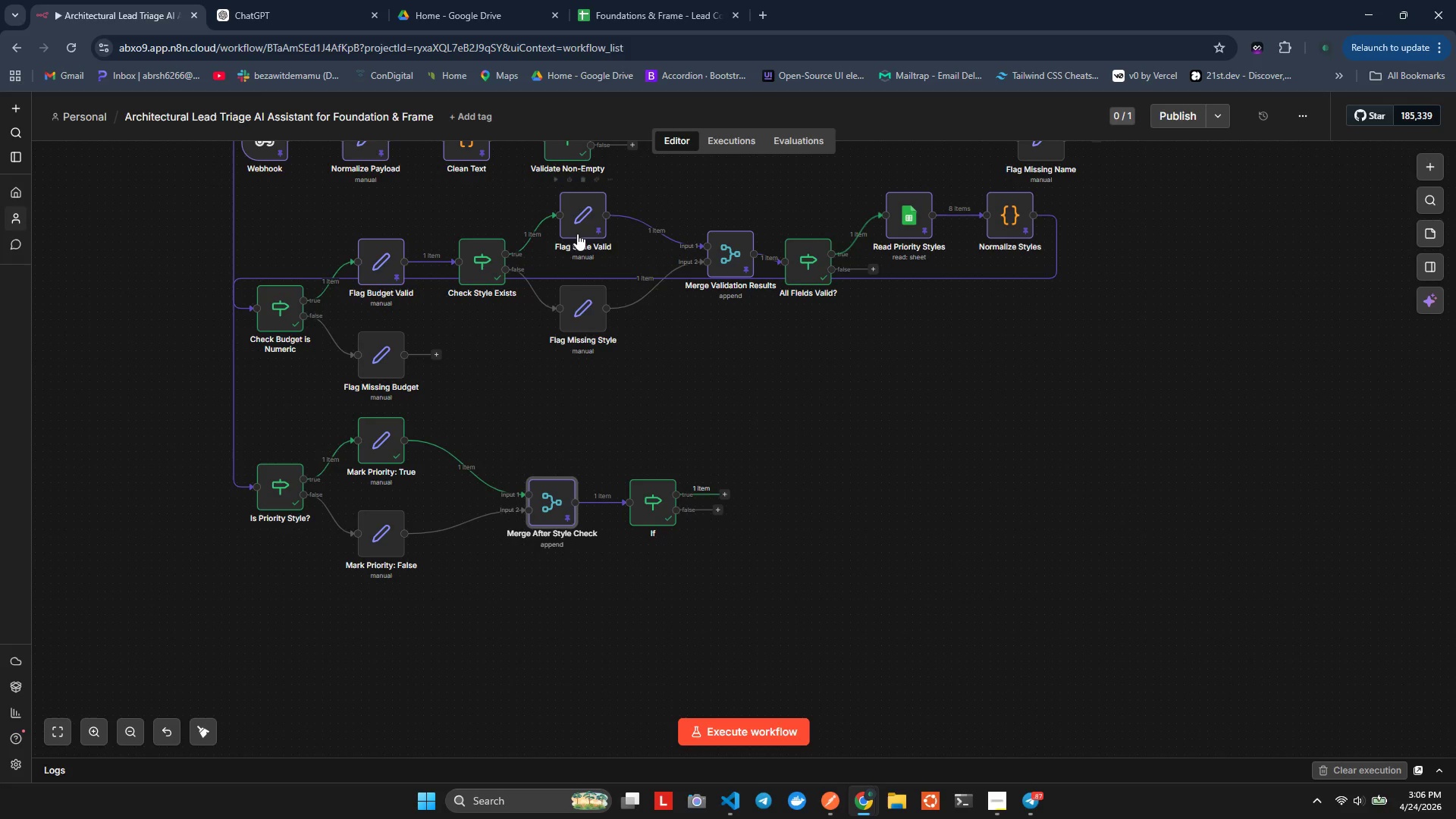 
right_click([370, 424])
 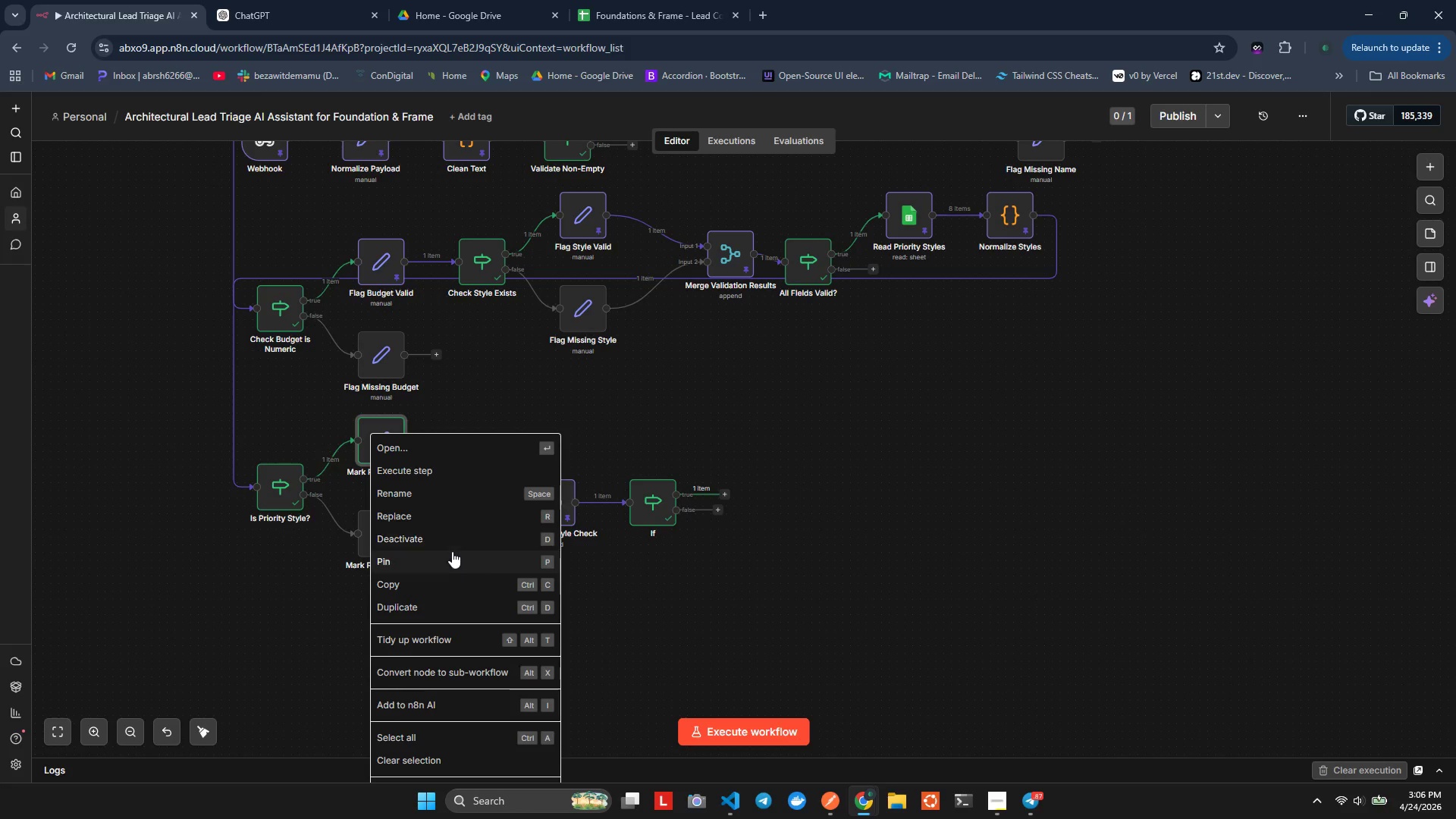 
left_click([452, 554])
 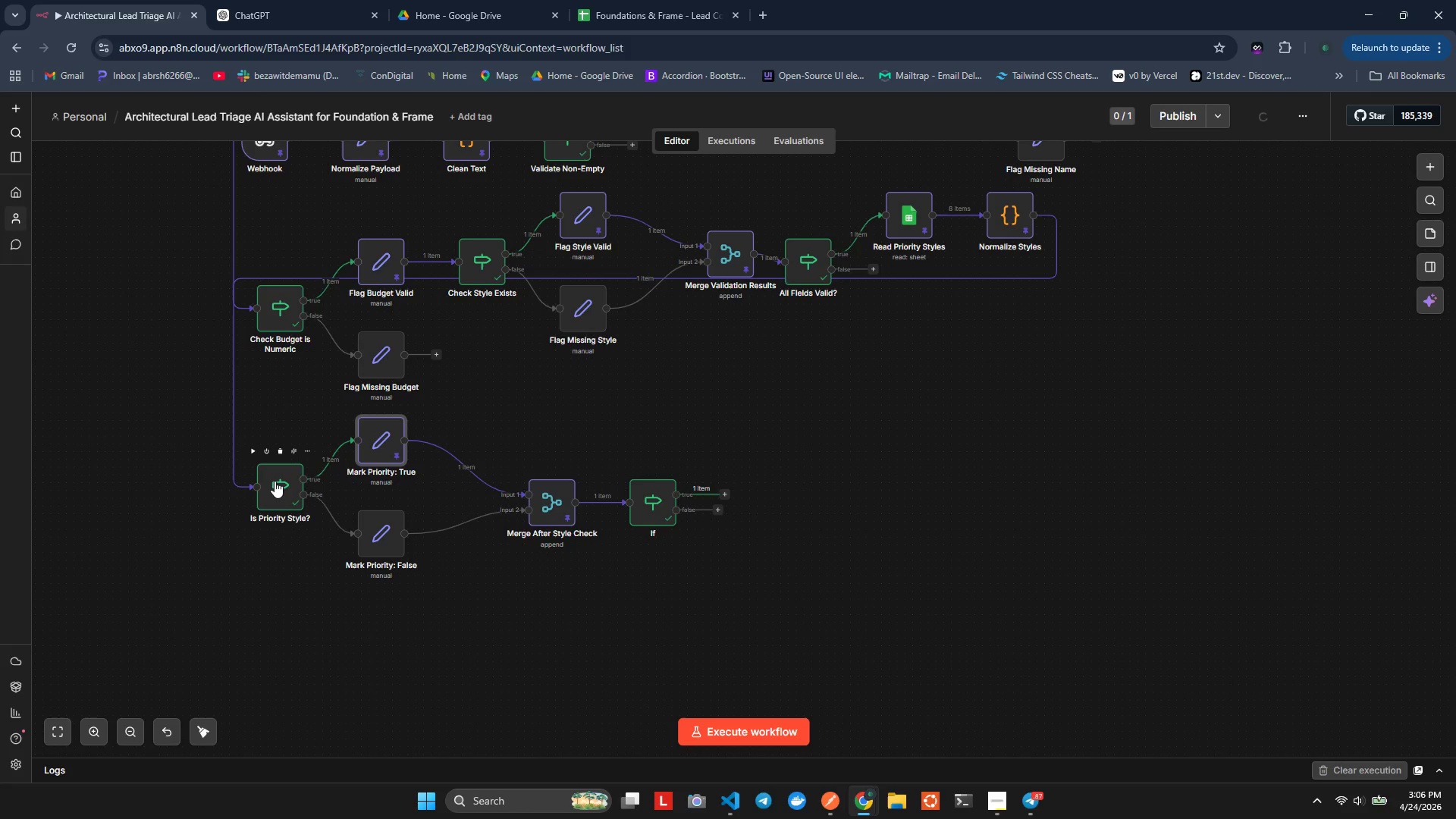 
right_click([275, 480])
 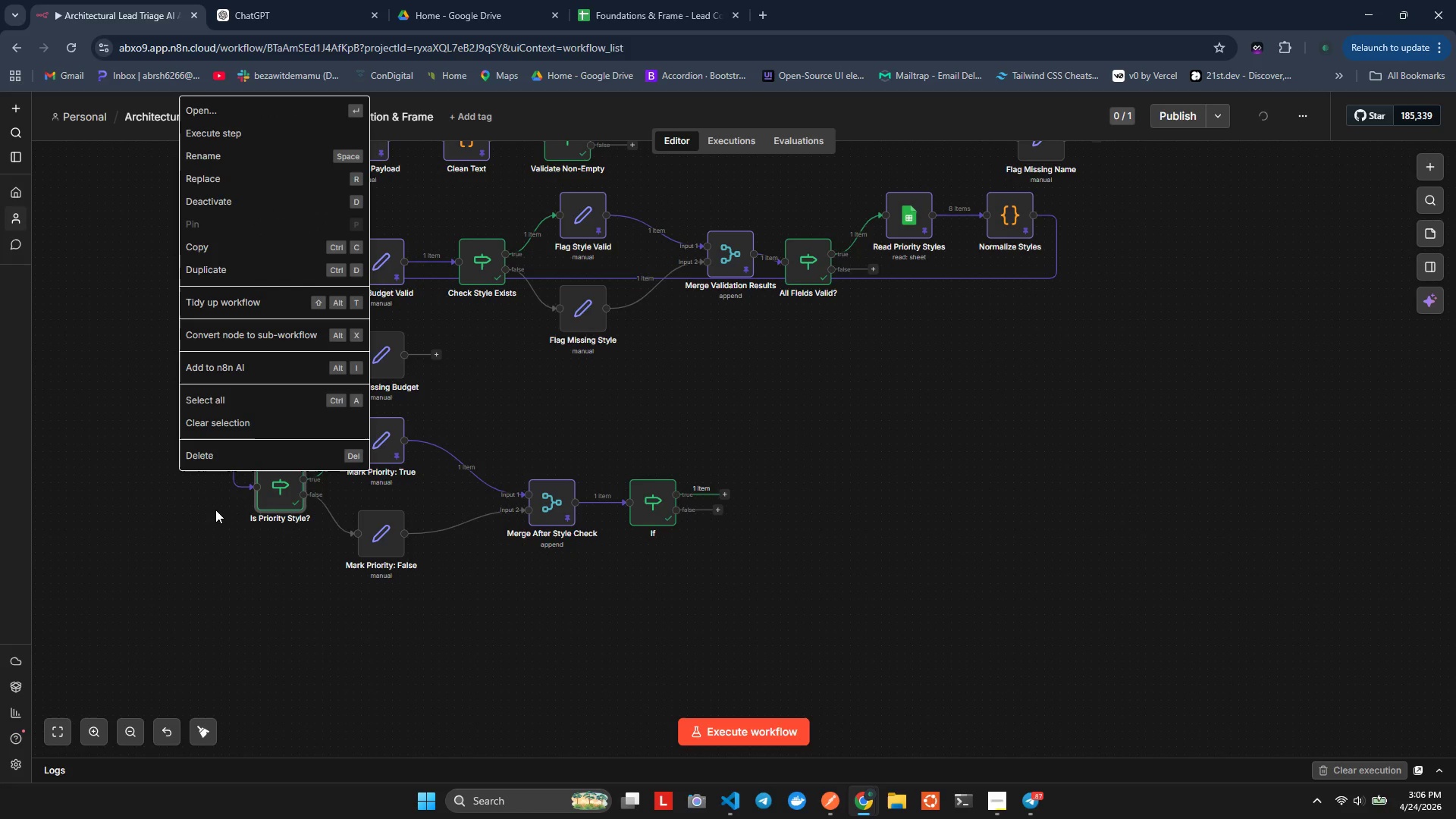 
left_click([215, 510])
 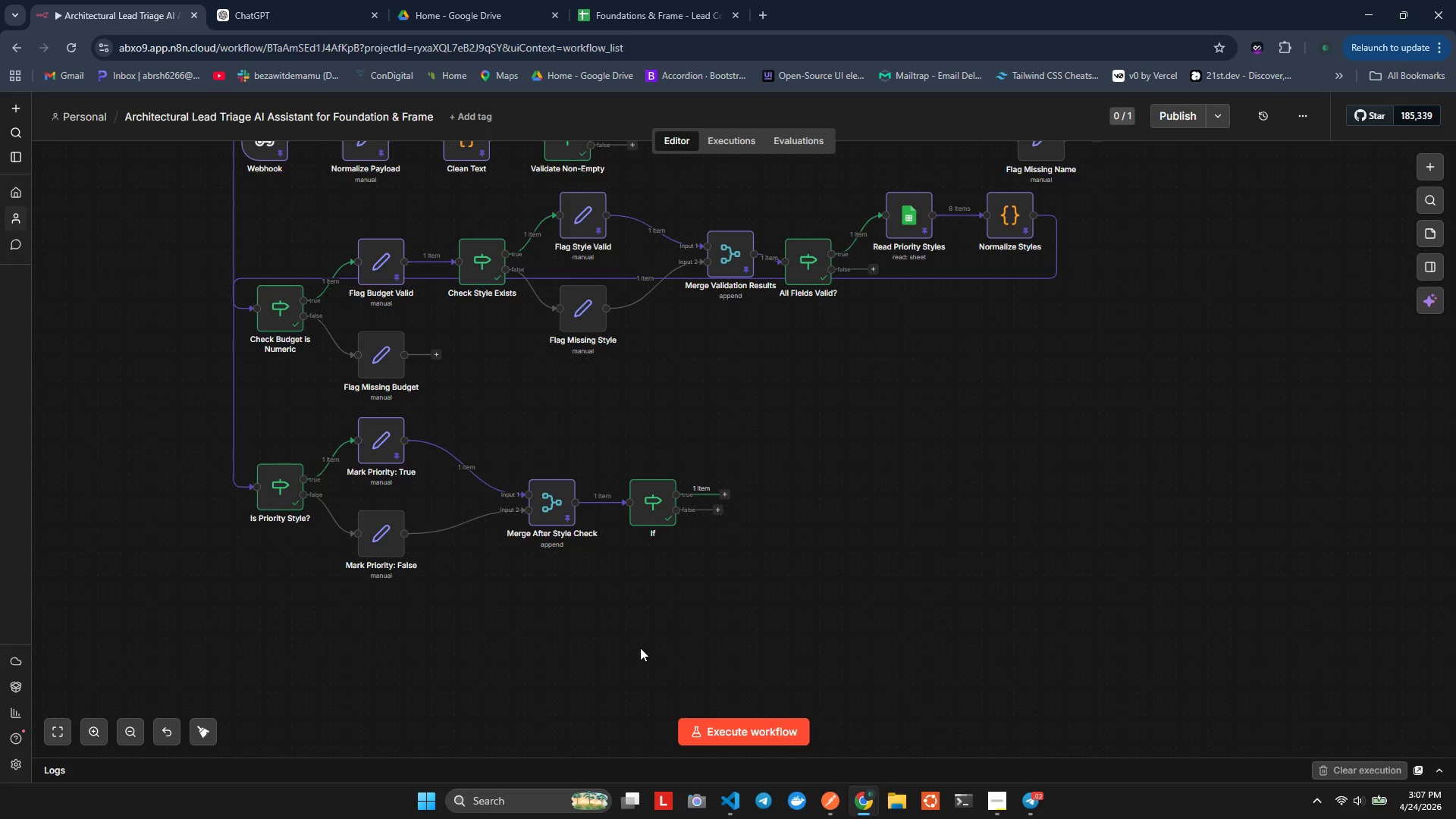 
wait(63.77)
 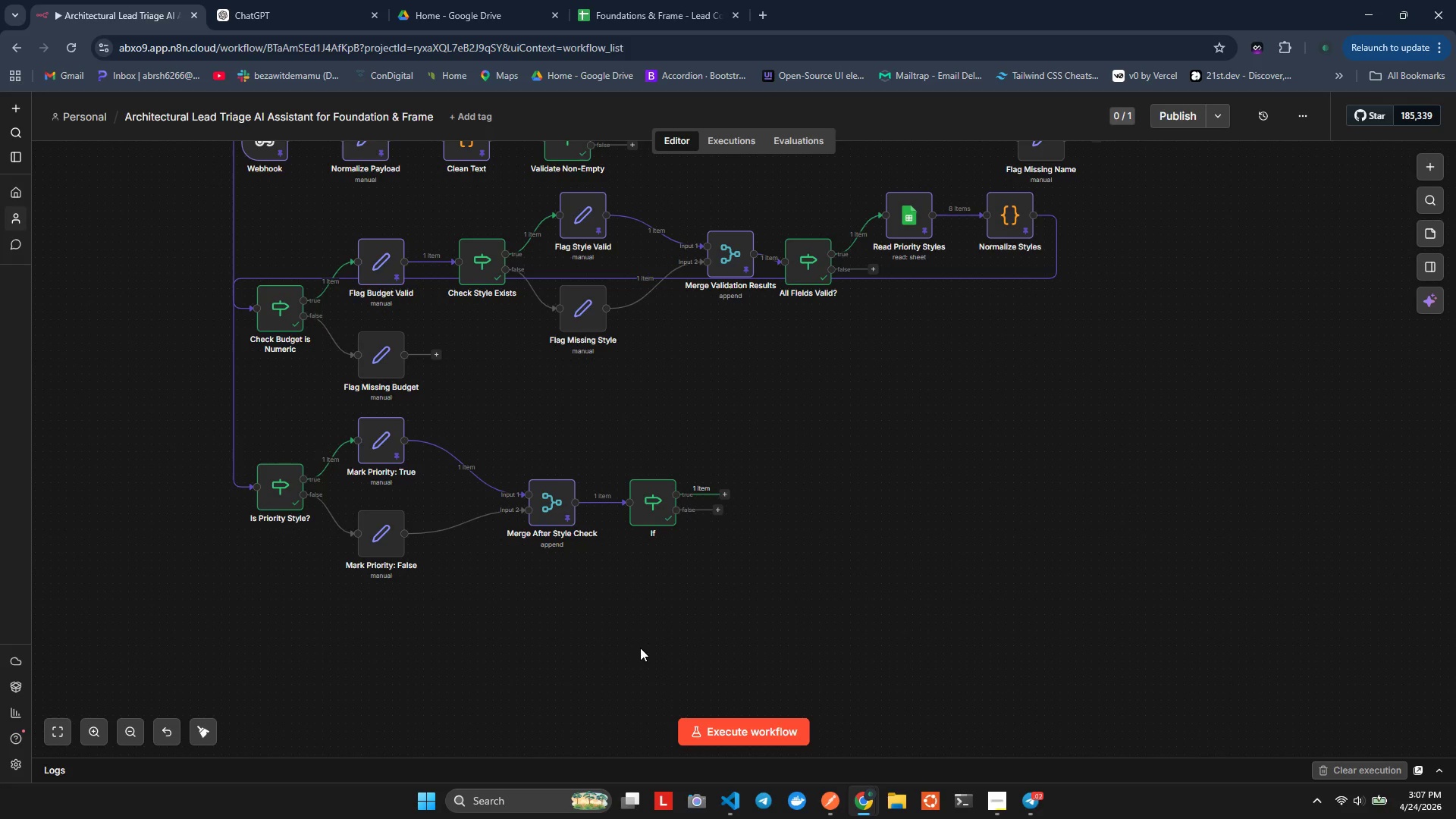 
mouse_move([676, 242])
 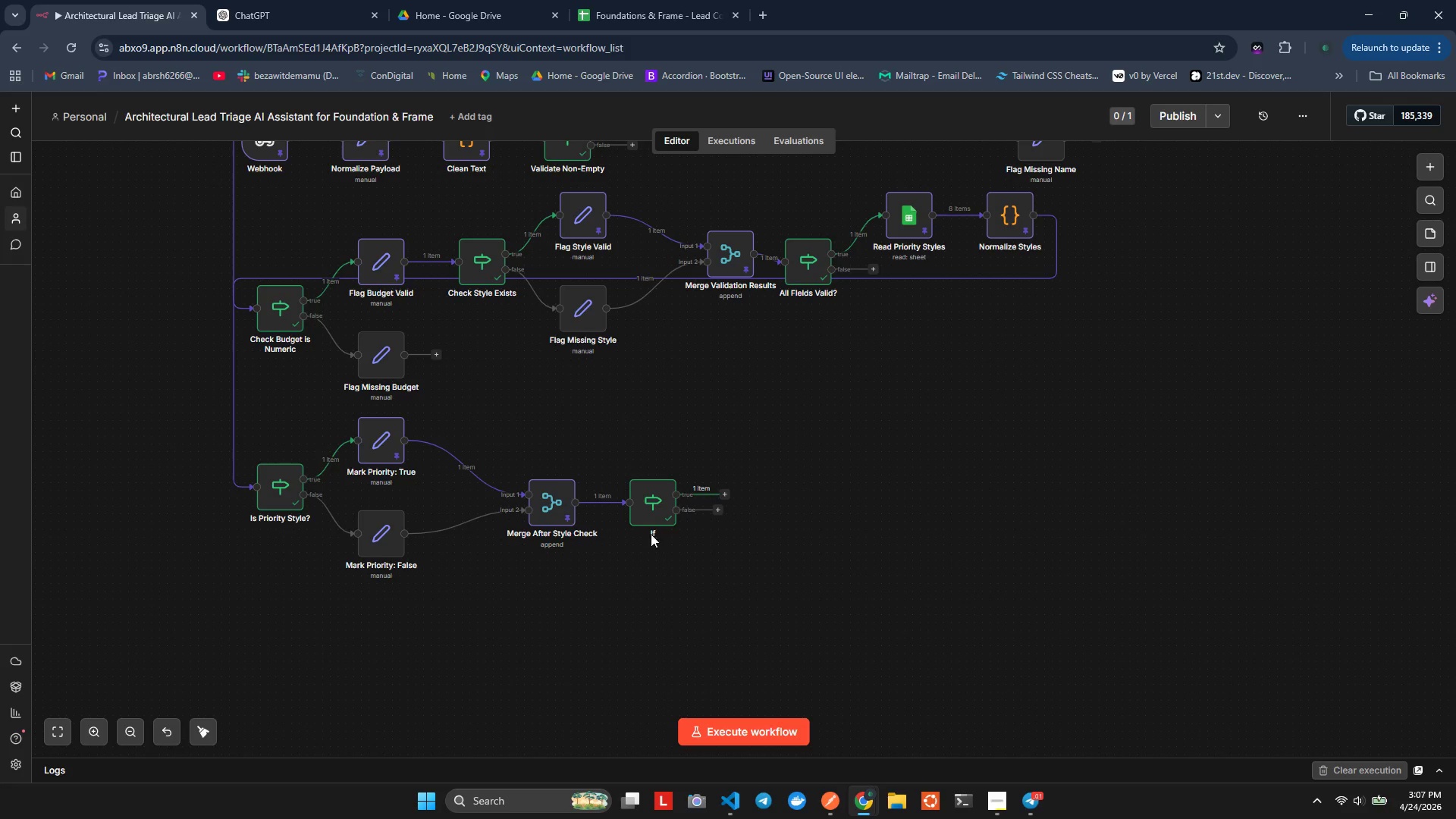 
double_click([659, 519])
 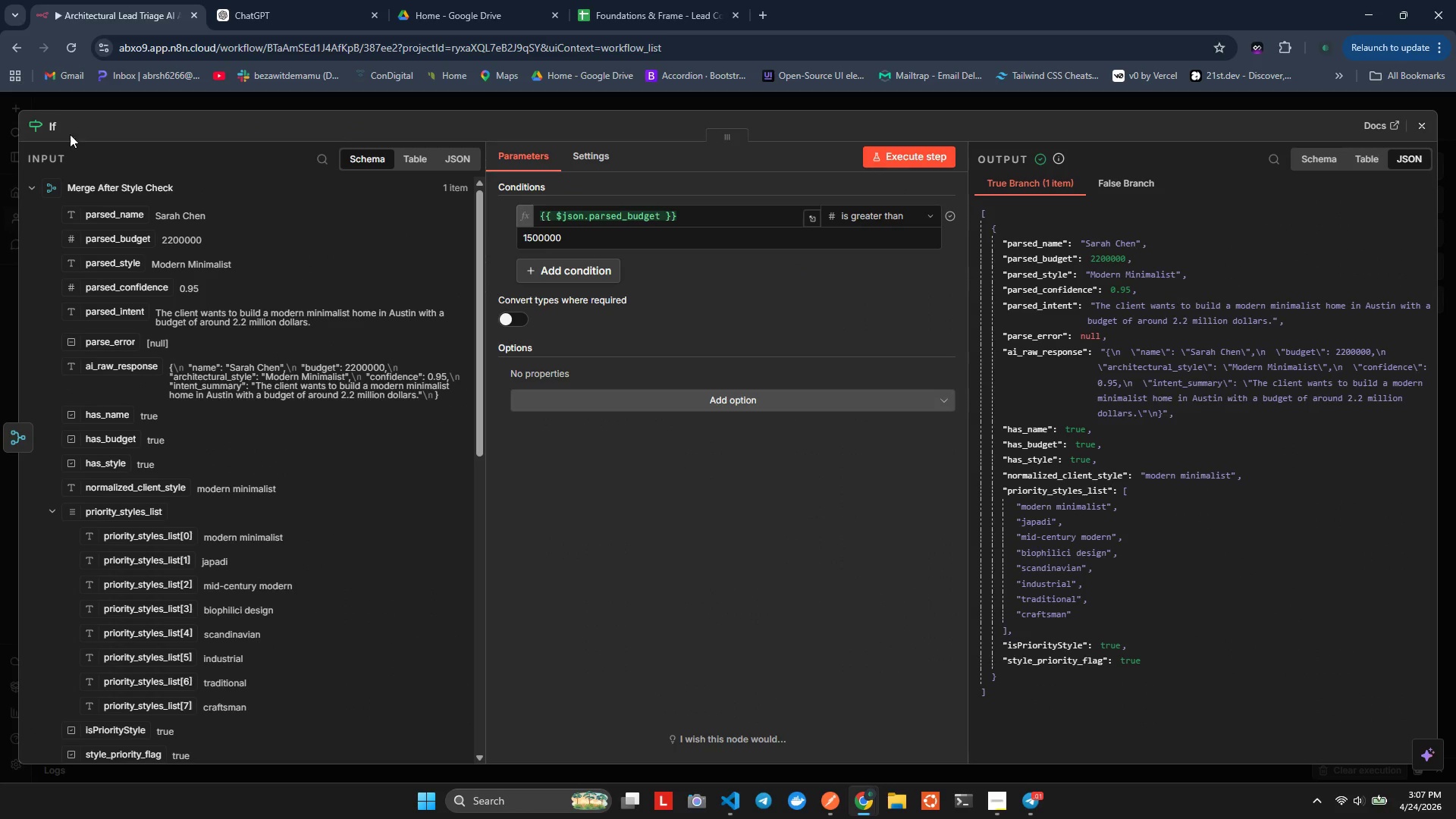 
left_click([51, 127])
 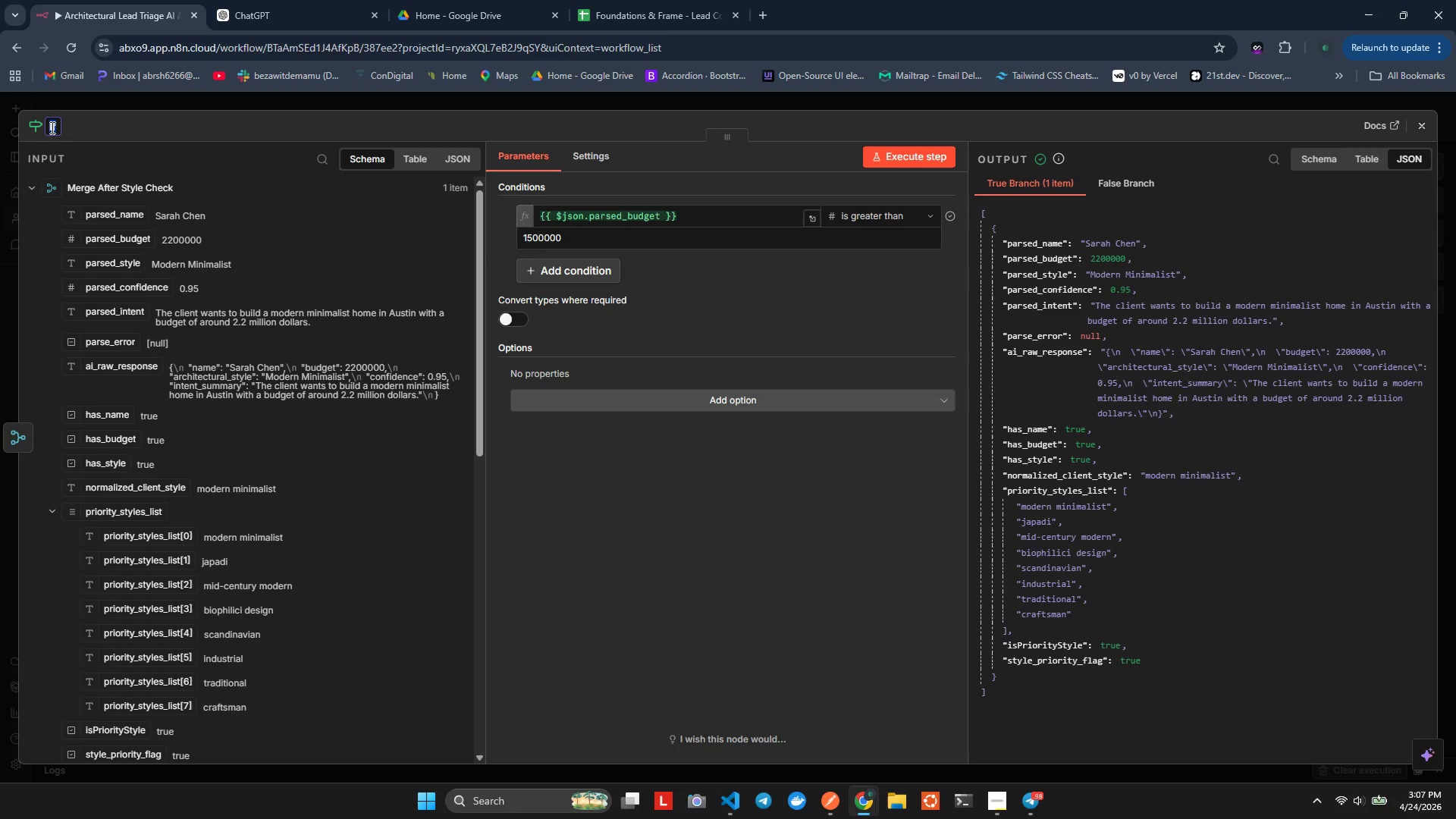 
type(Budget > 1.5M?)
 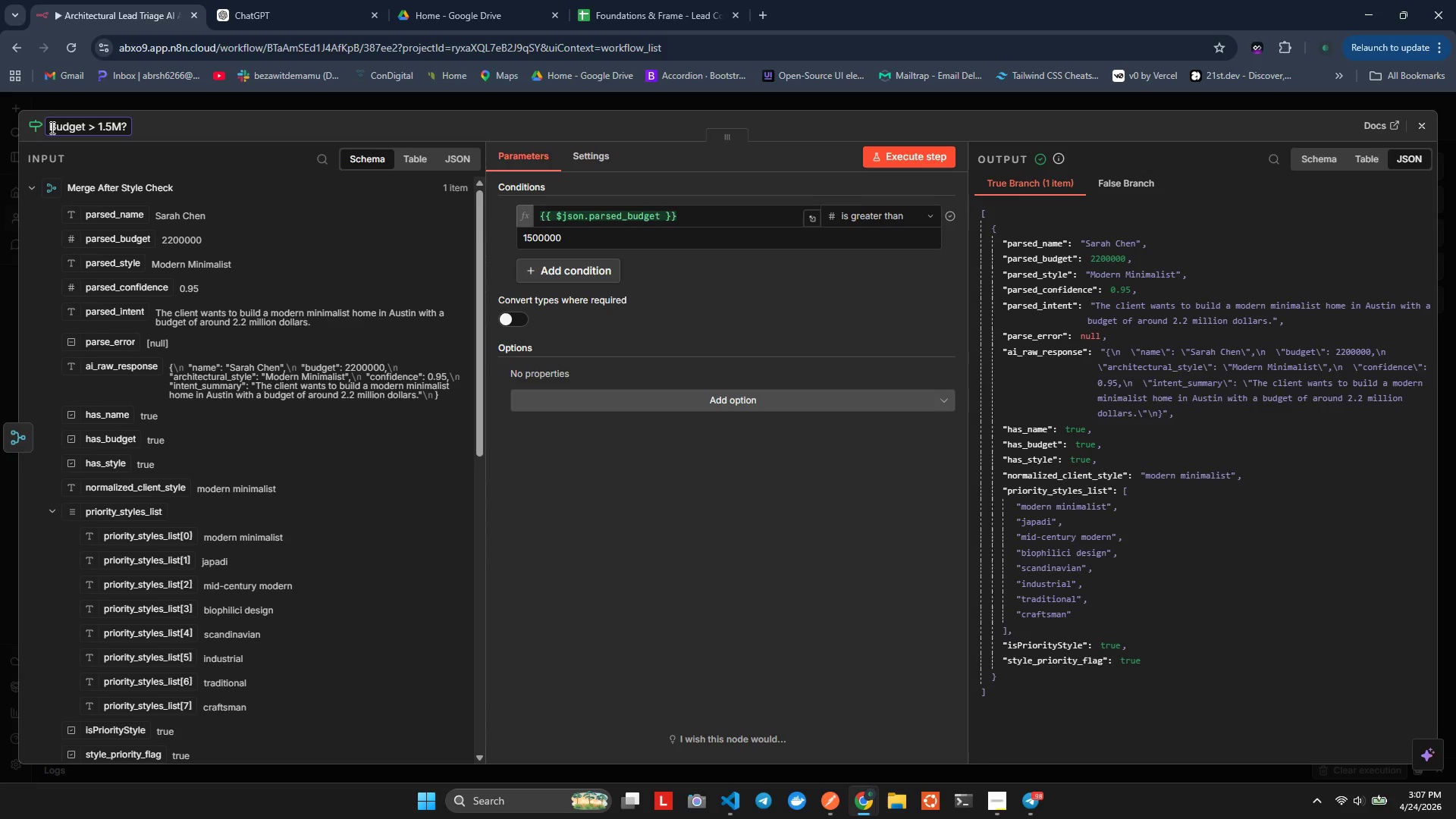 
left_click([1426, 121])
 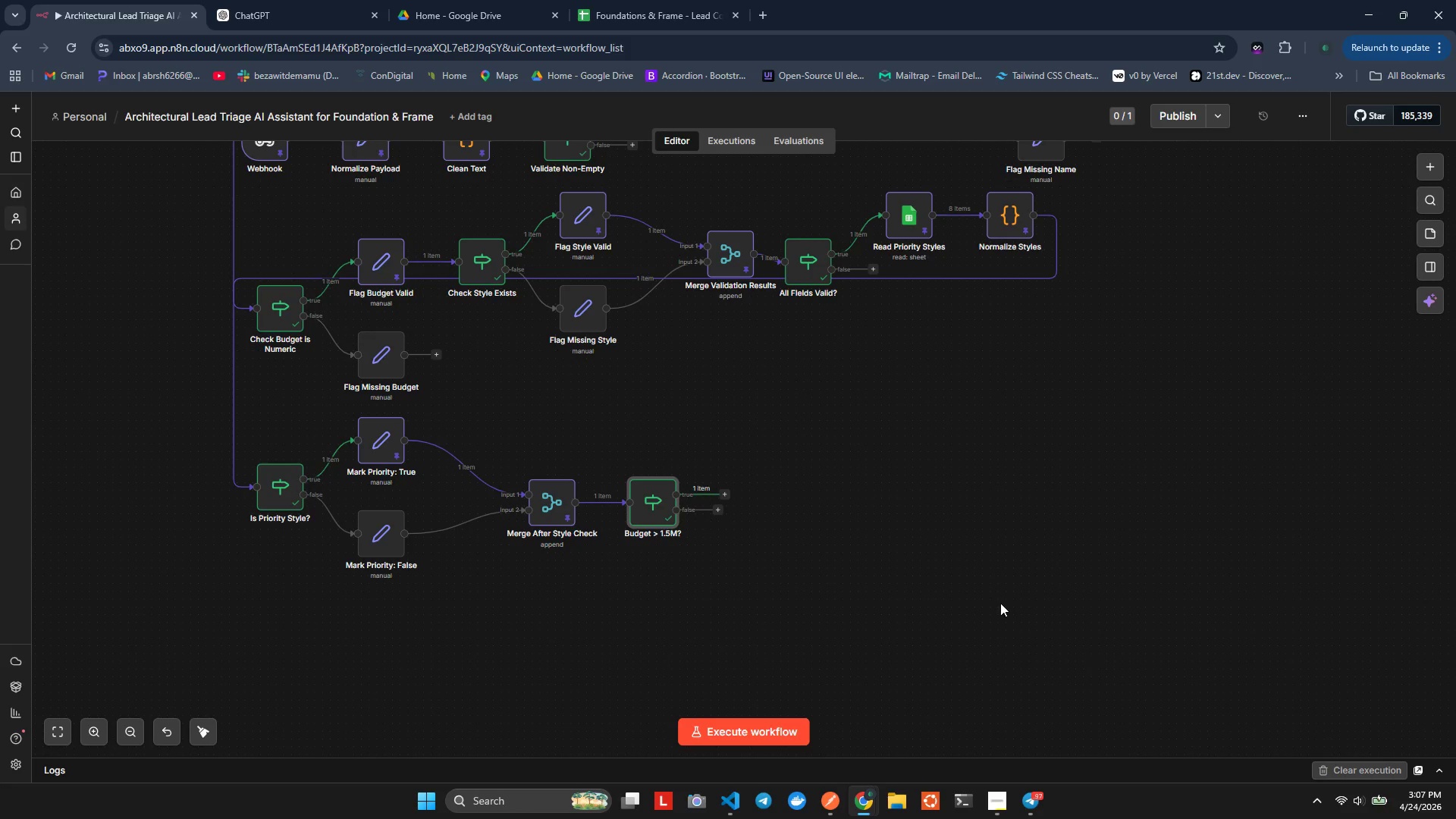 
left_click([998, 601])
 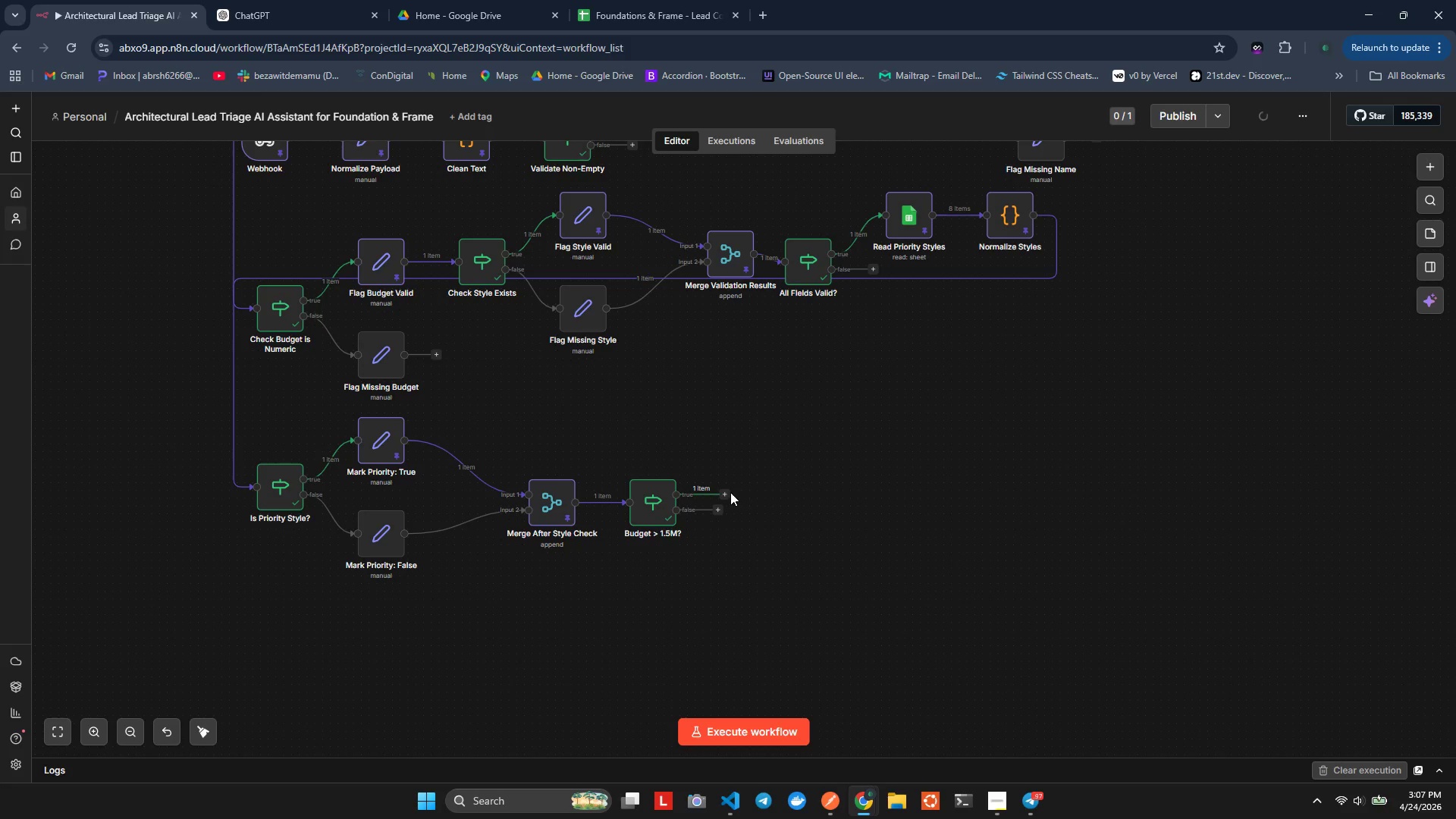 
left_click([723, 493])
 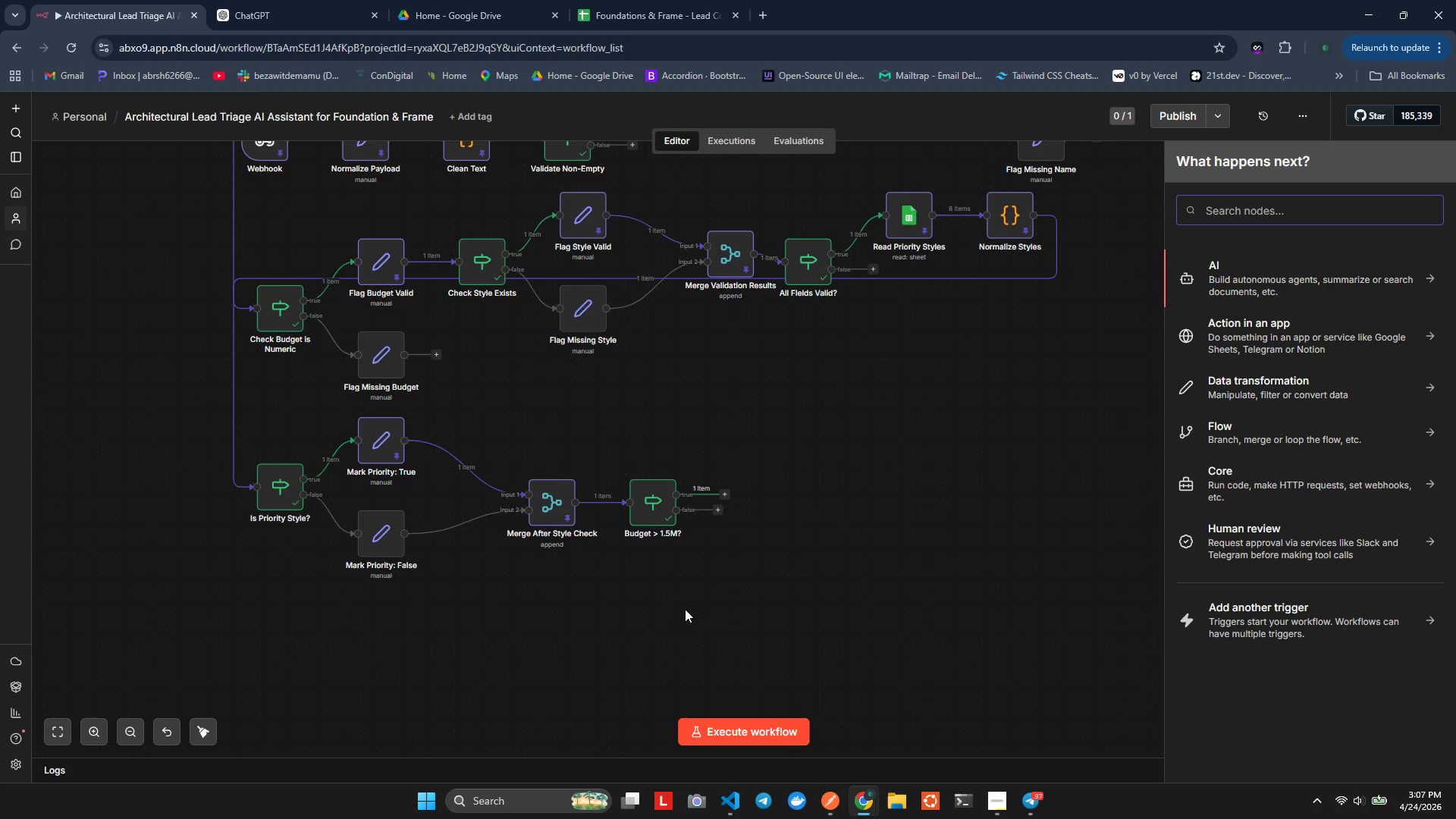 
wait(9.06)
 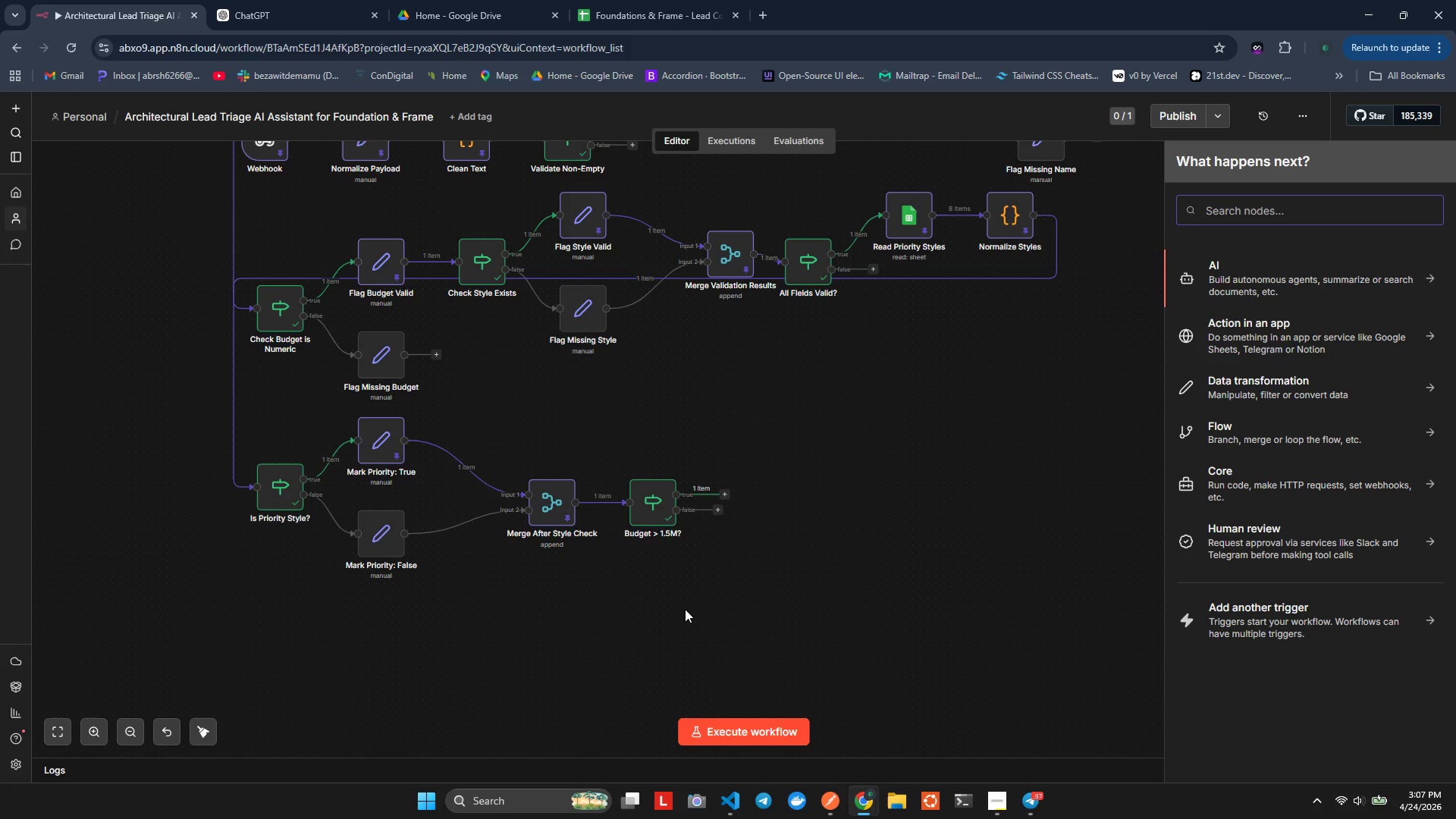 
type(Set)
 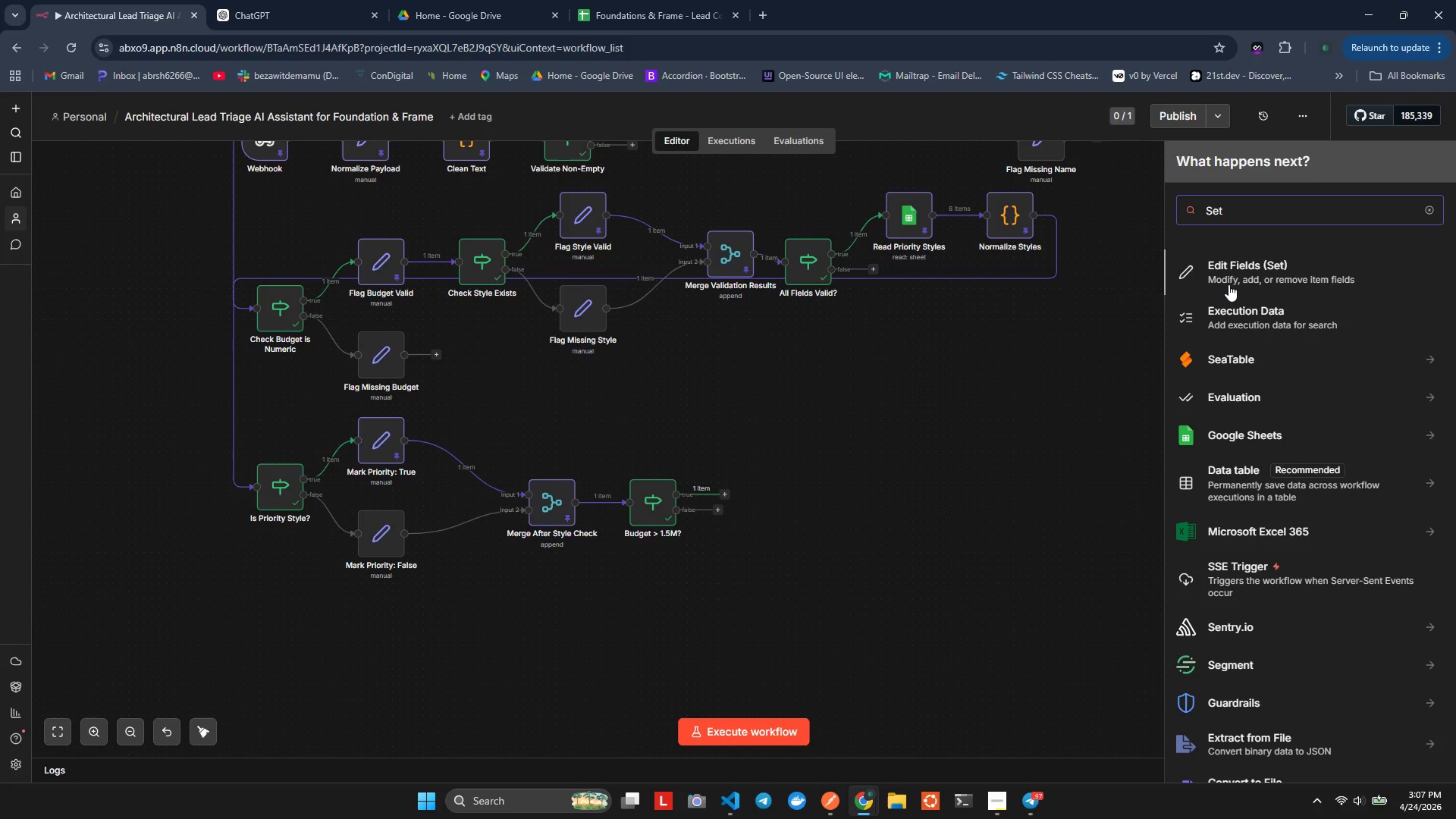 
left_click_drag(start_coordinate=[1228, 284], to_coordinate=[1228, 289])
 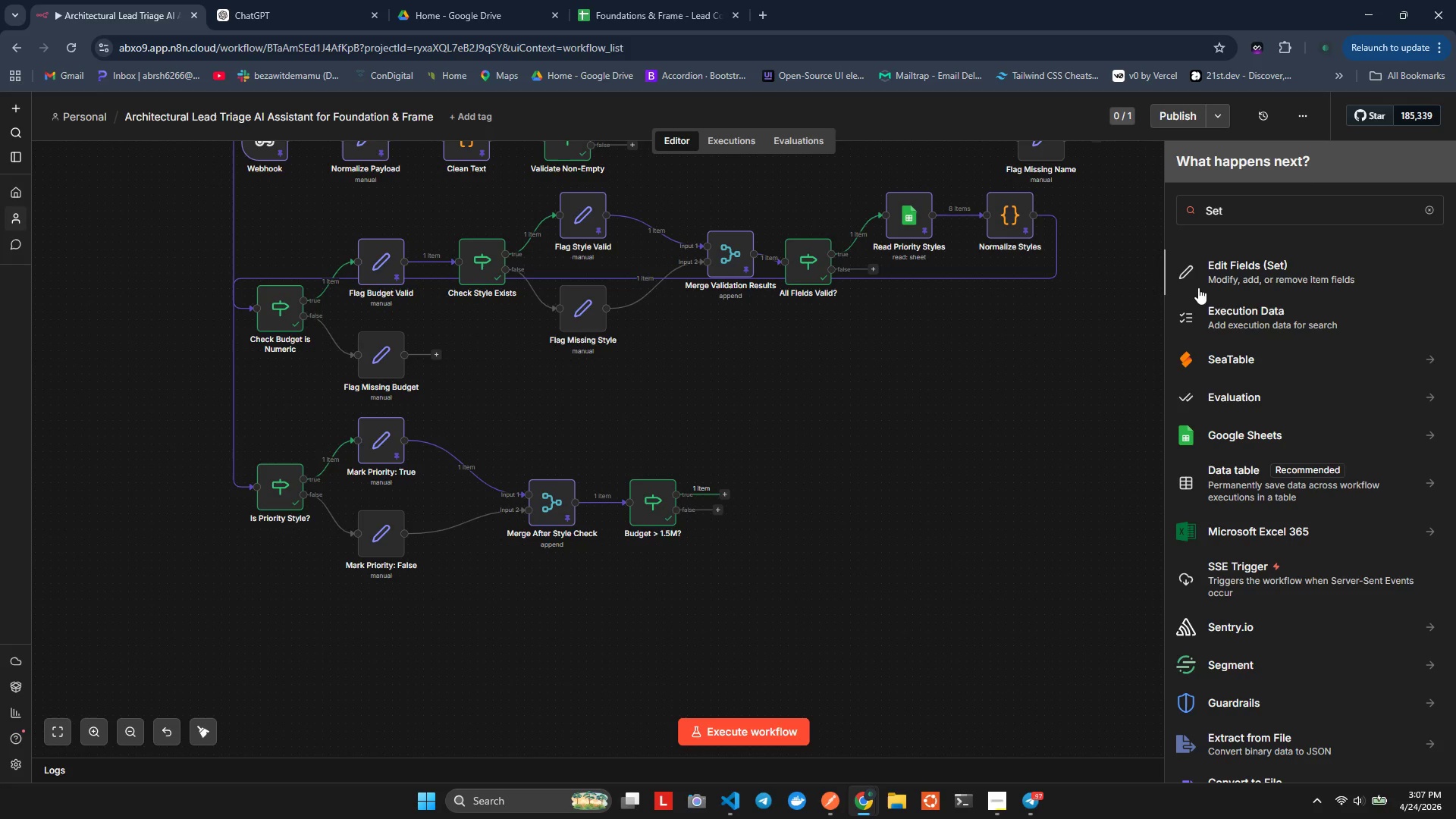 
left_click([1220, 269])
 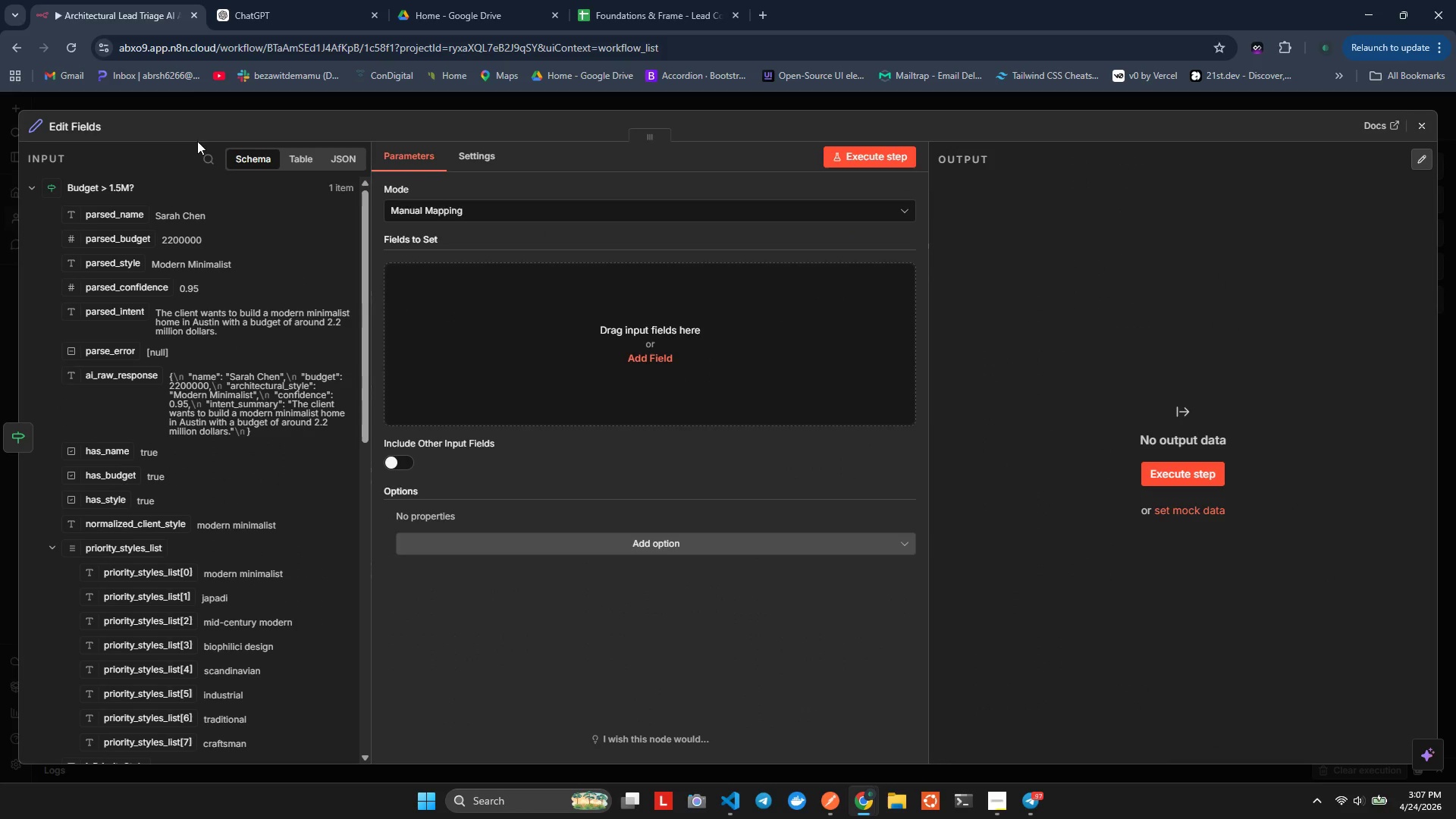 
left_click([92, 126])
 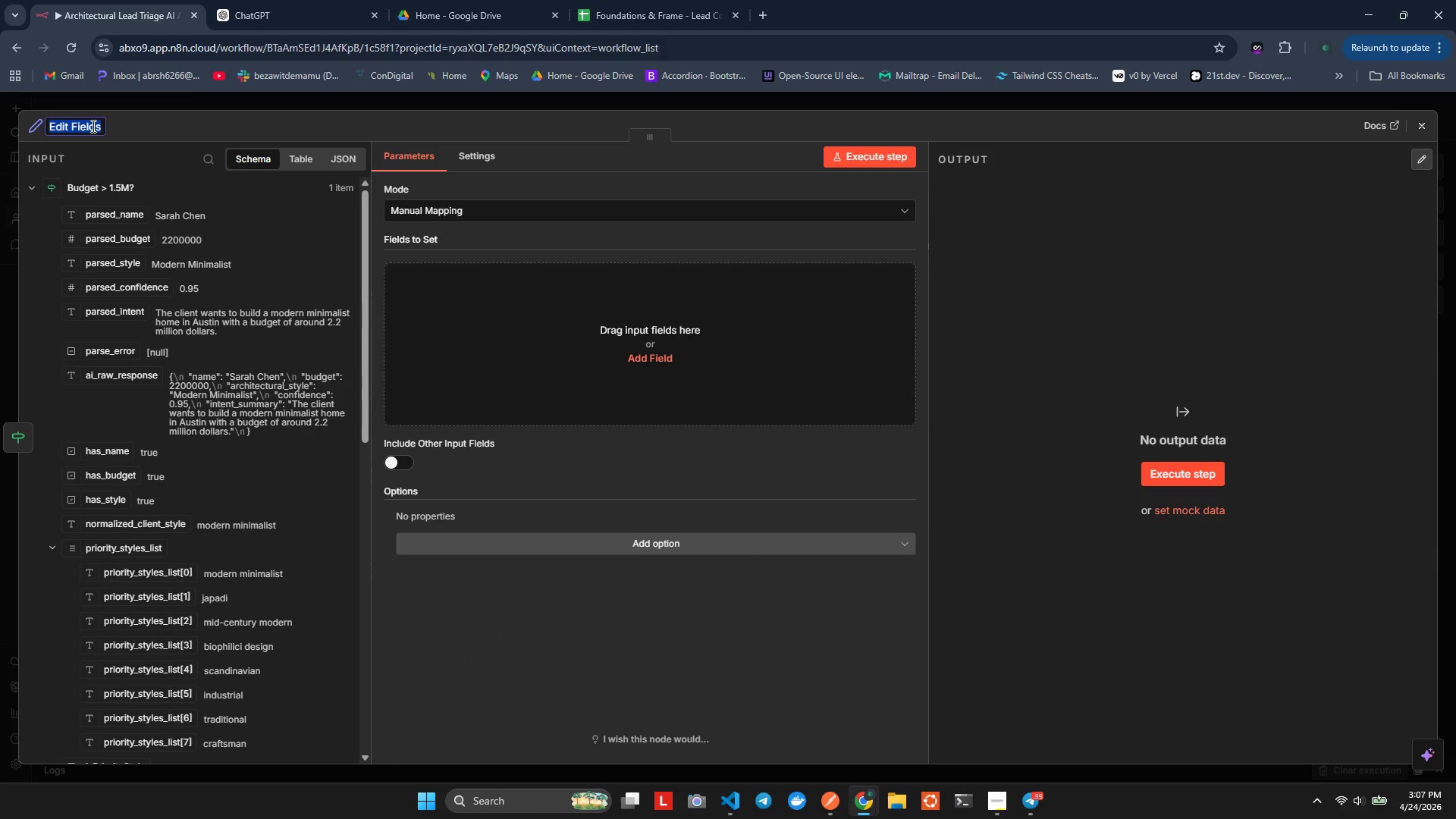 
wait(8.88)
 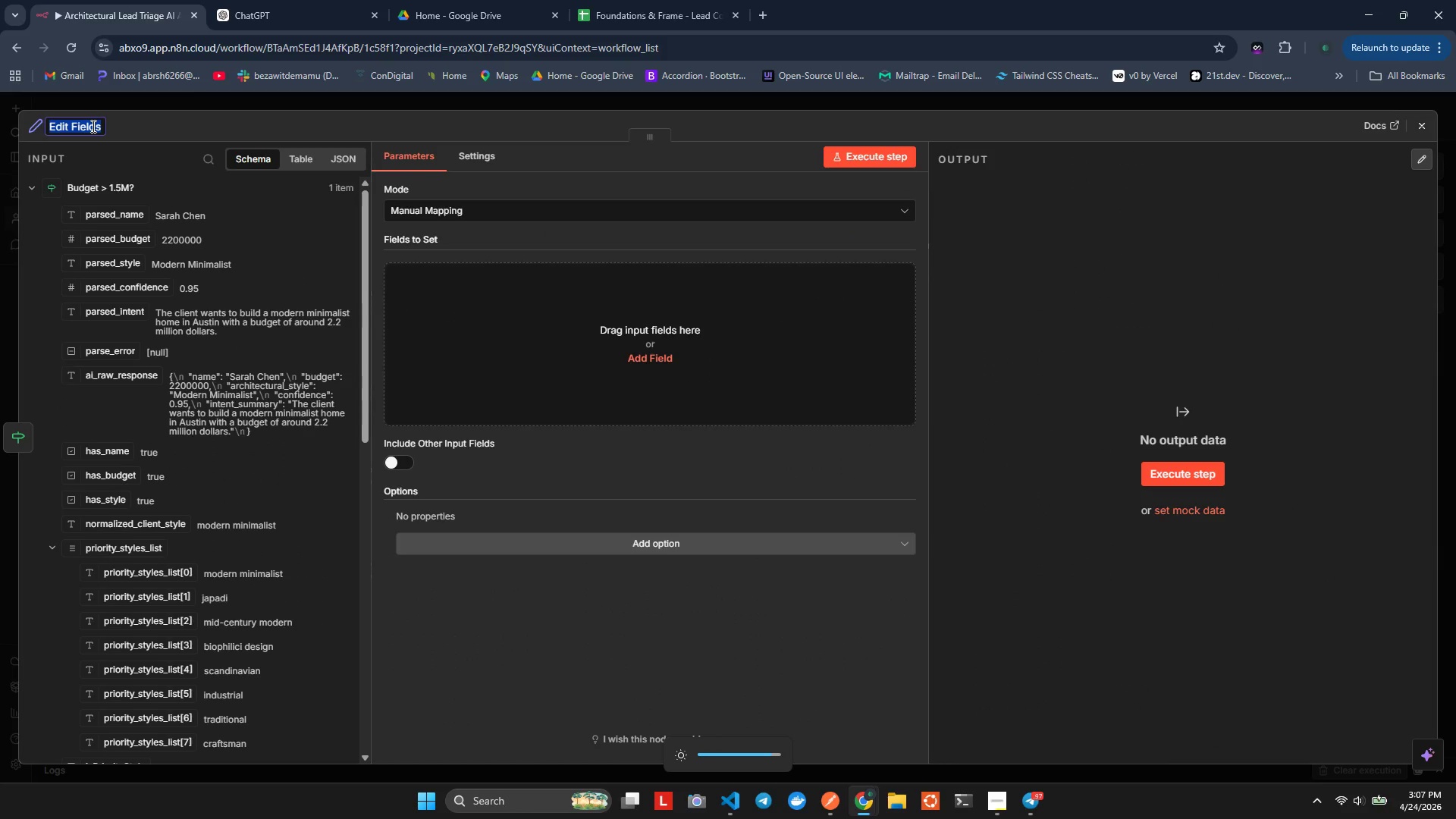 
type(Flag)
 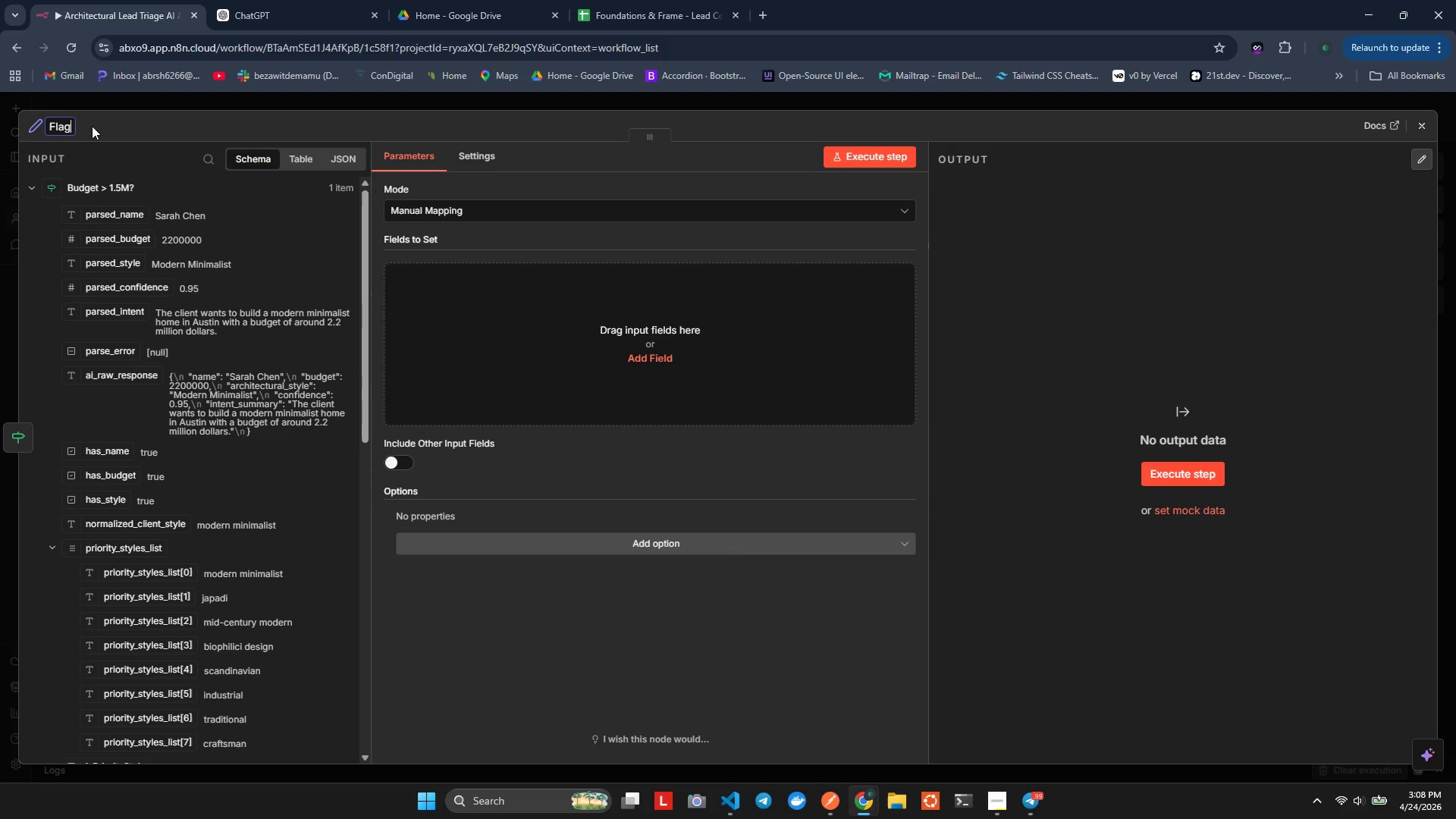 
type(: High budget)
 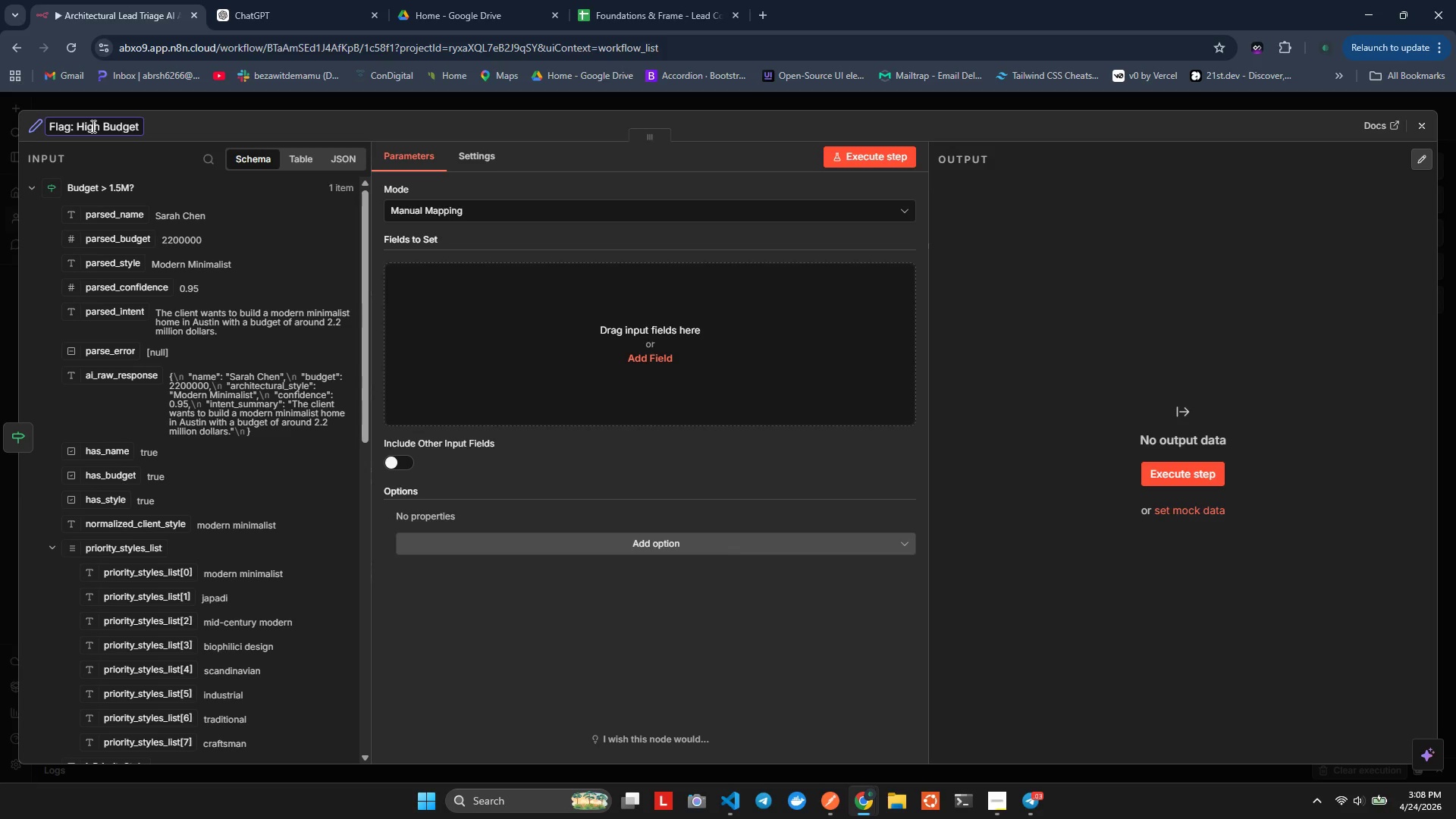 
left_click([681, 306])
 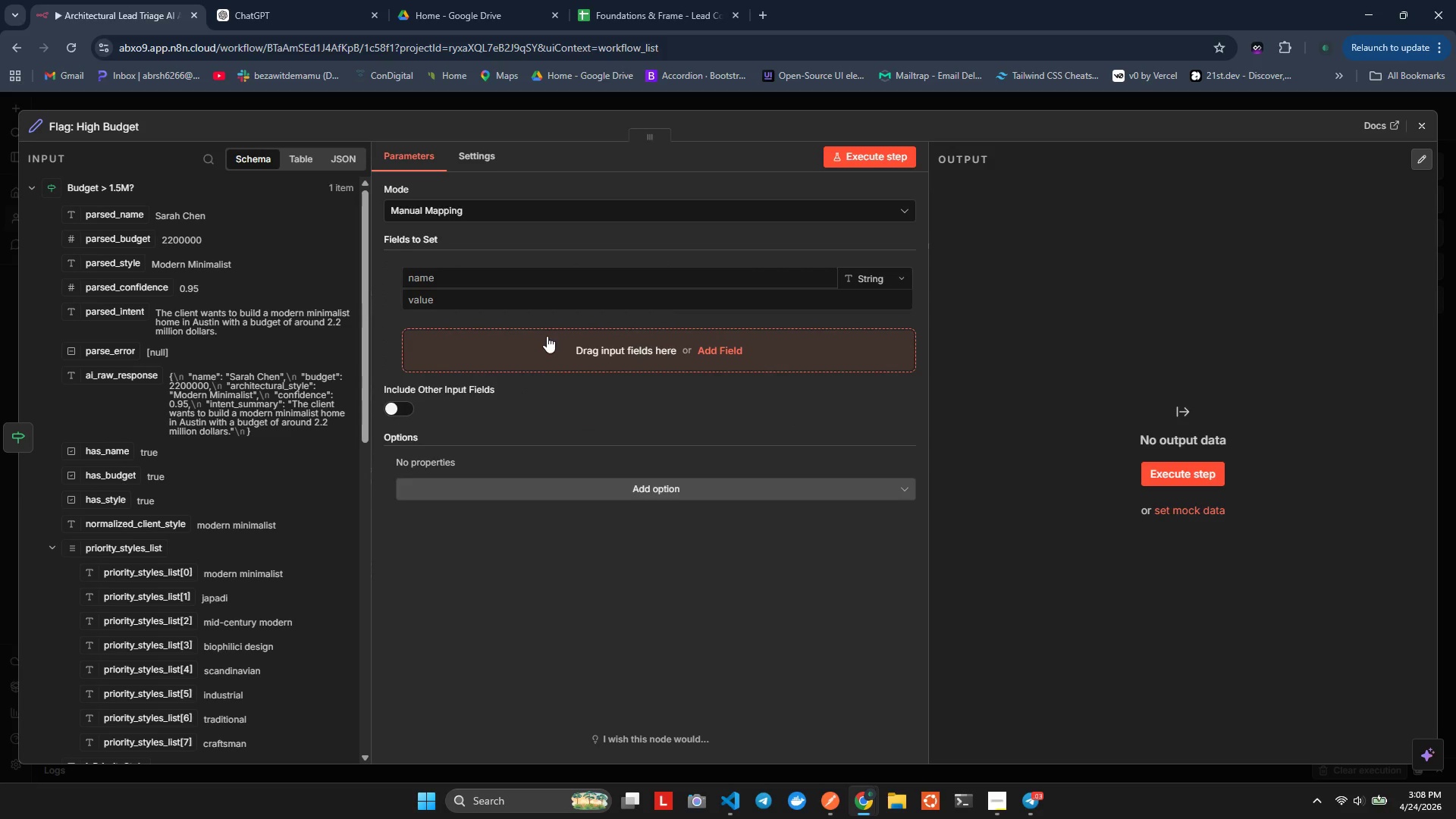 
left_click([514, 286])
 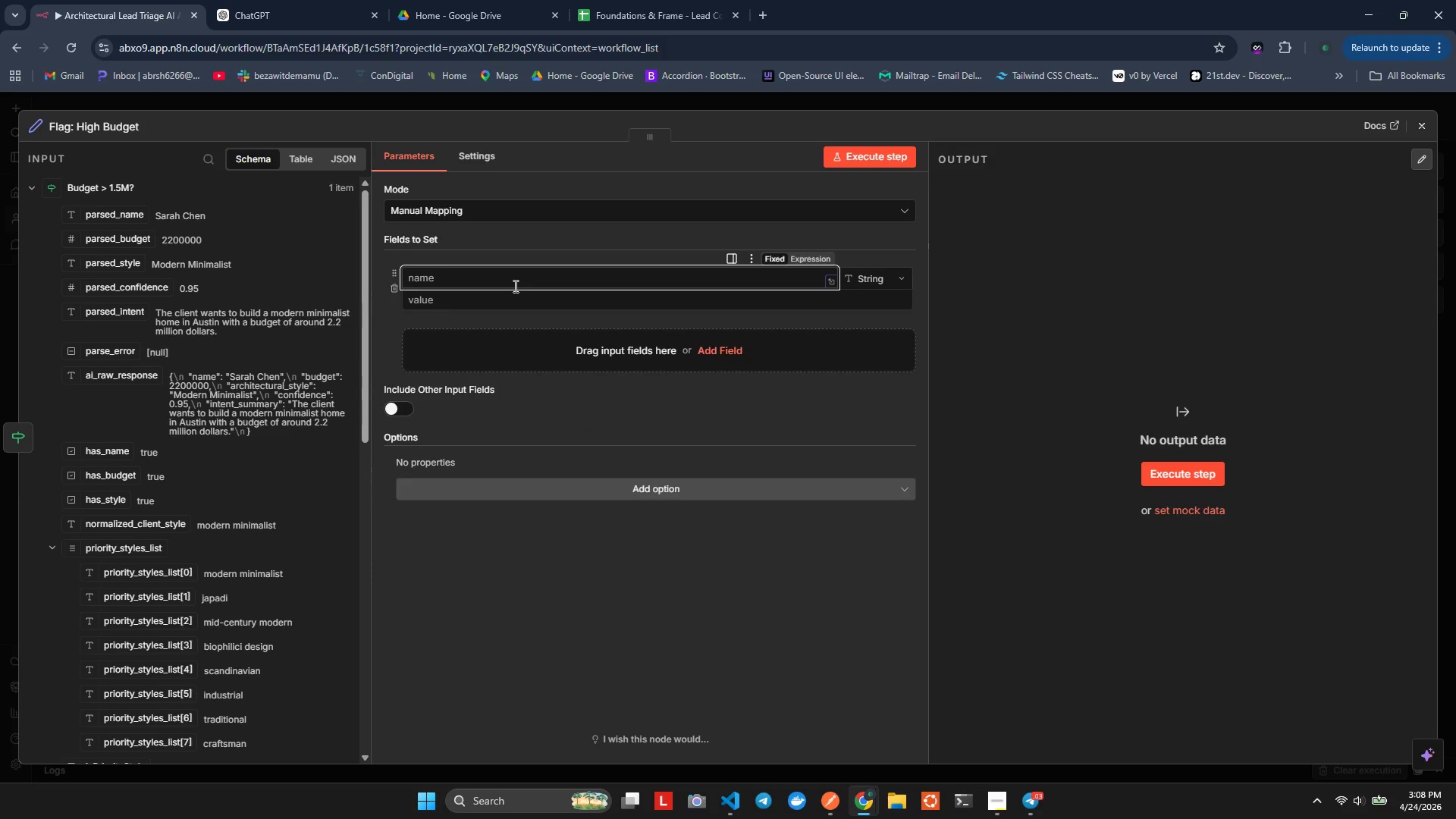 
type(is_high_budg=)
key(Backspace)
type(et)
 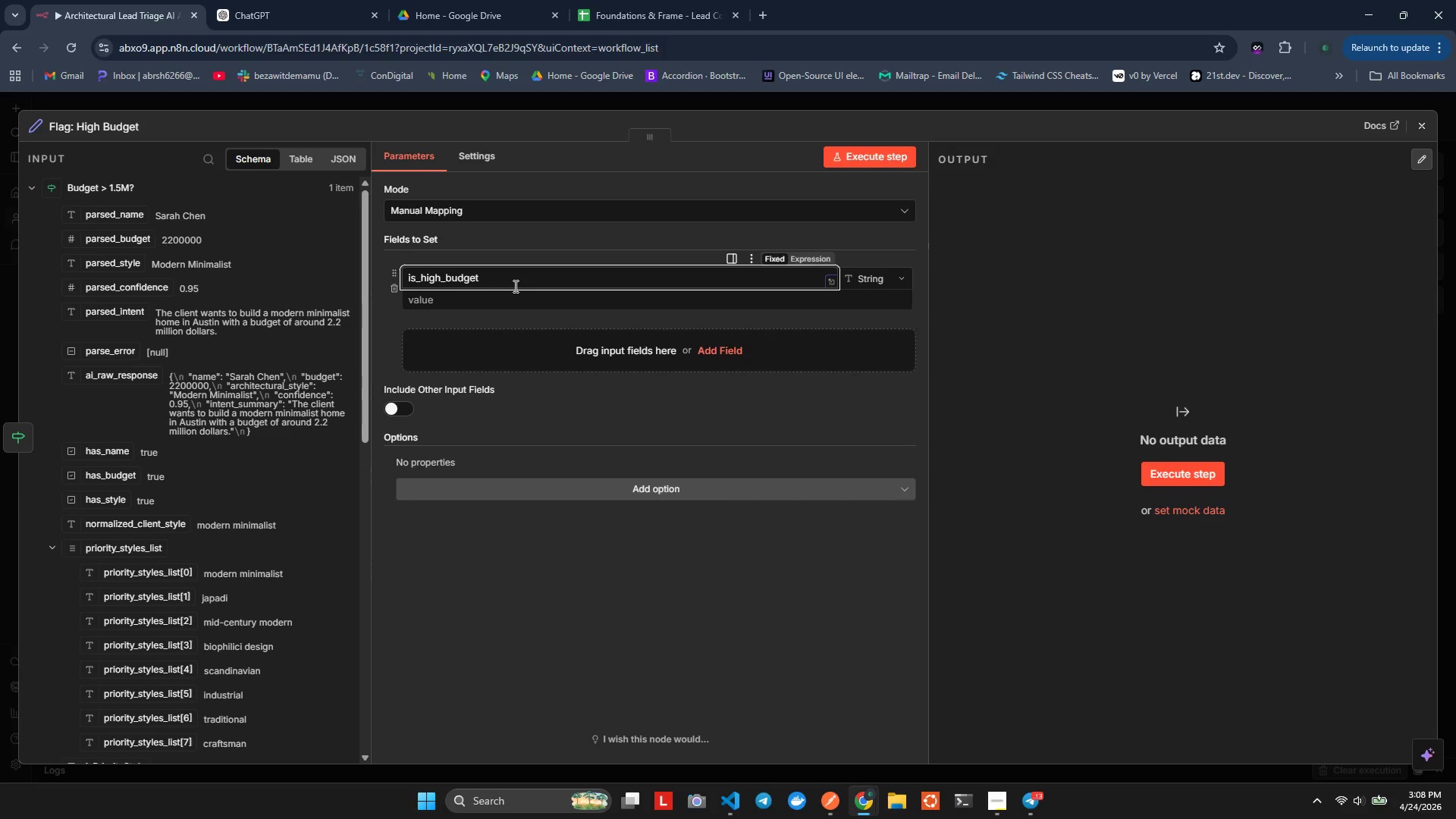 
left_click([847, 272])
 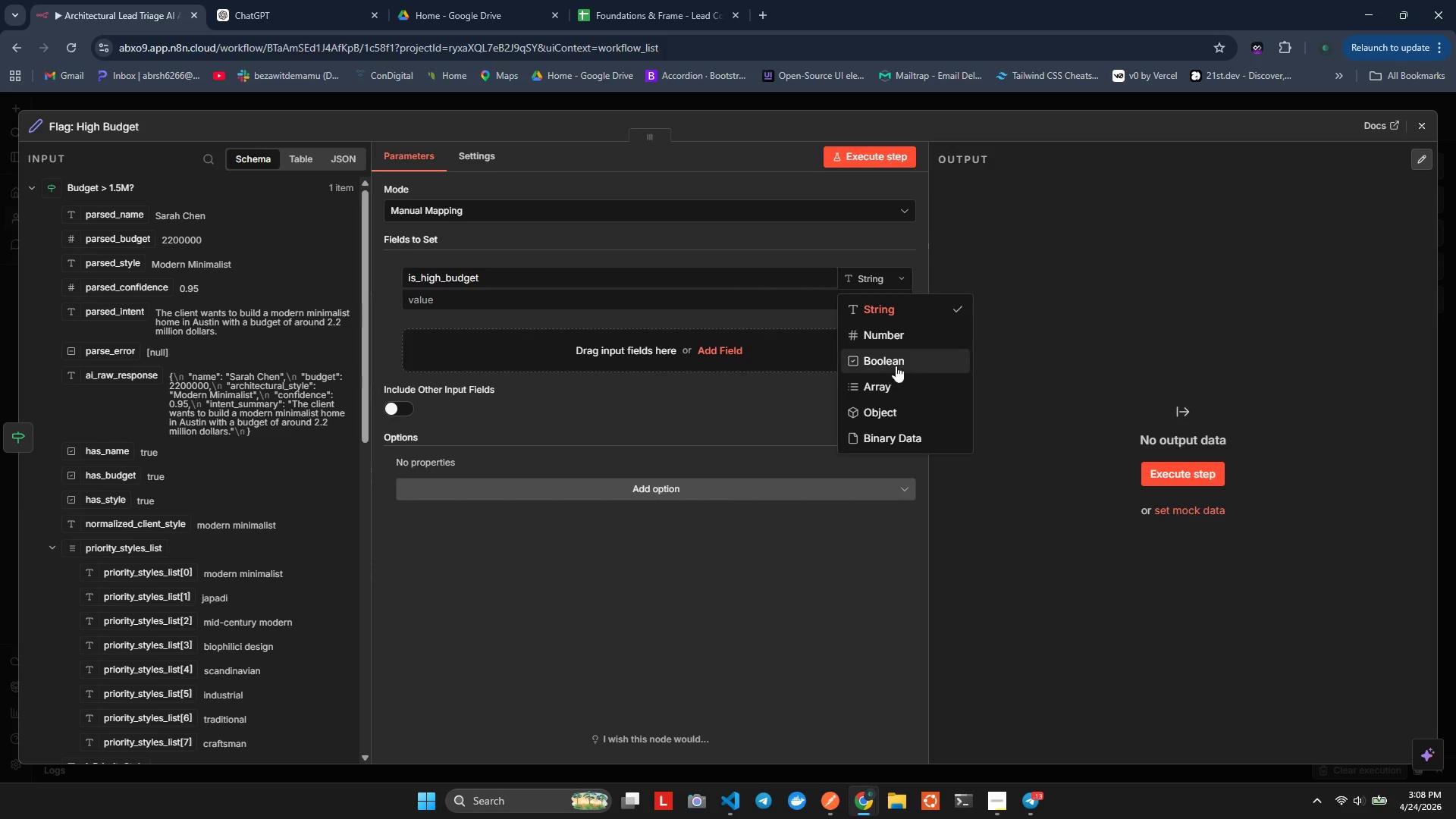 
left_click([896, 366])
 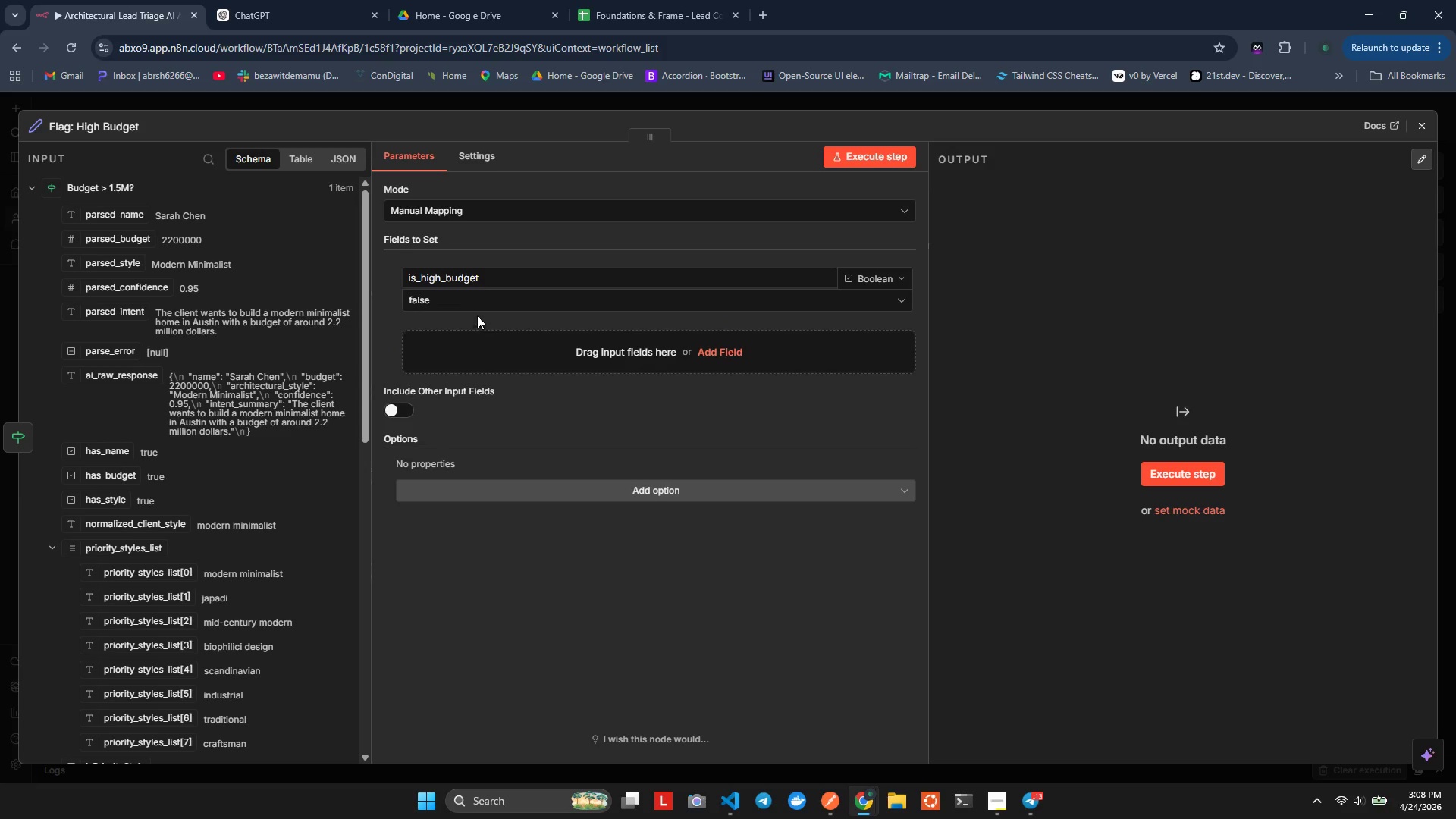 
left_click([472, 300])
 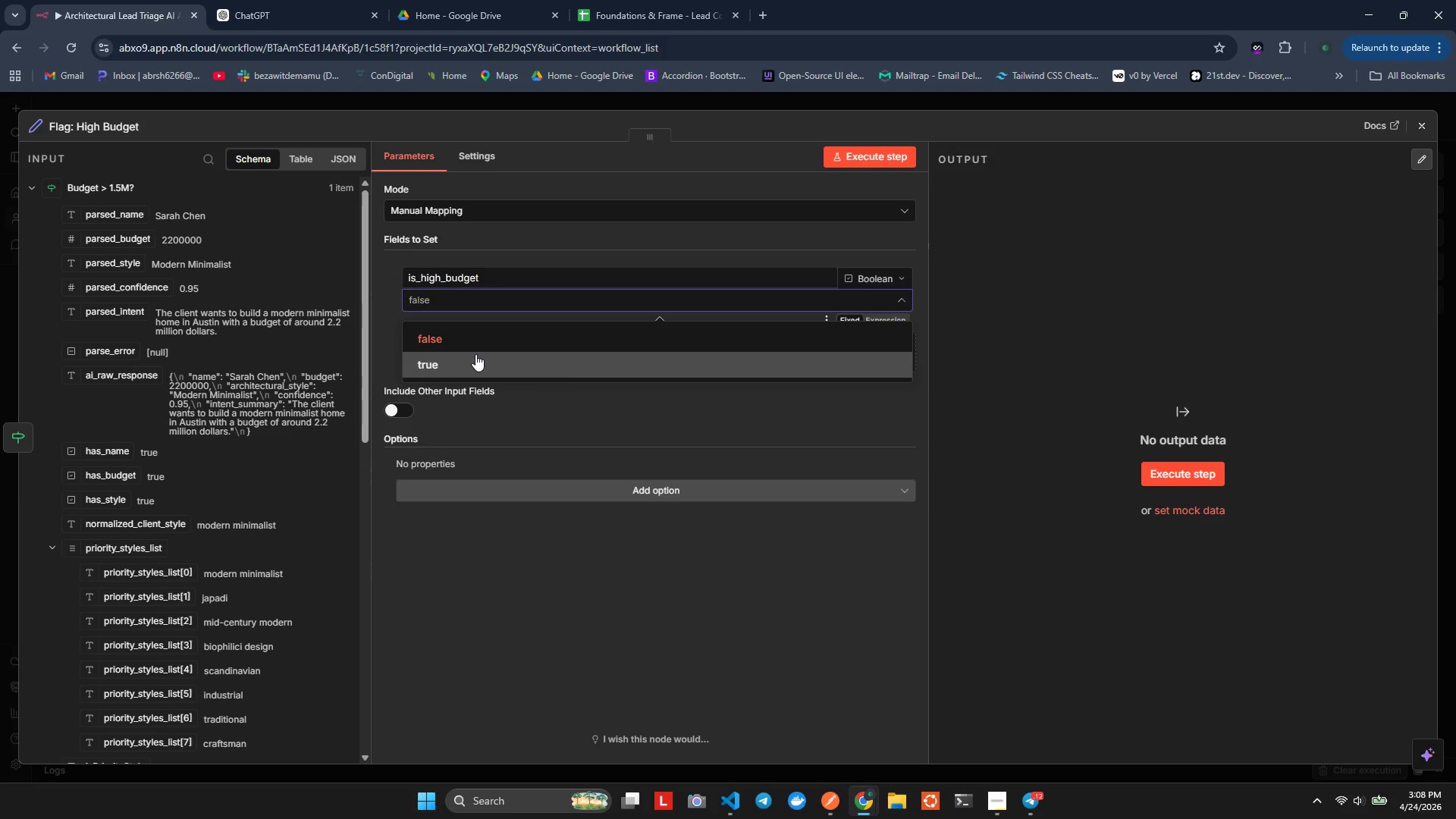 
left_click([475, 354])
 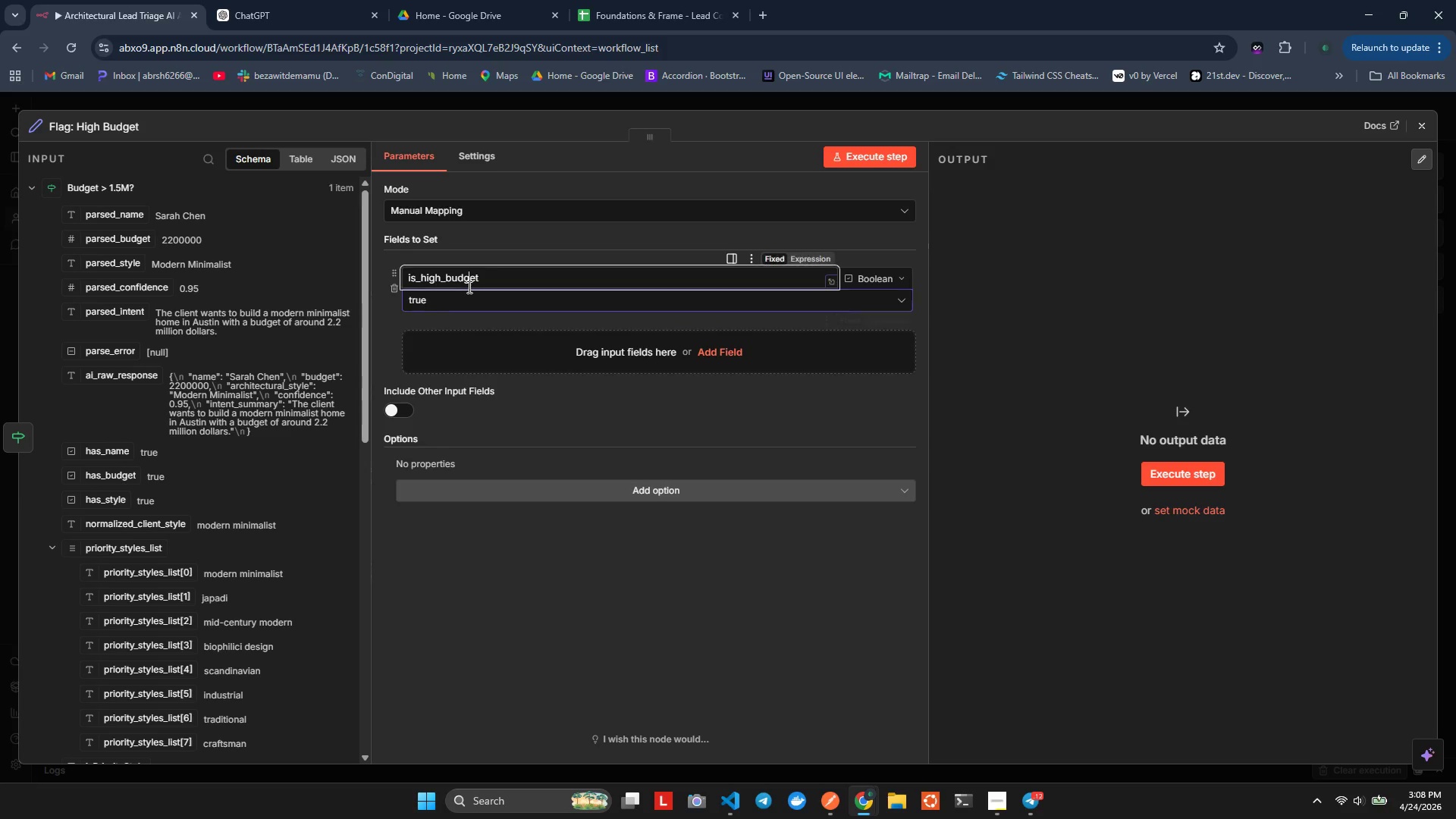 
double_click([468, 287])
 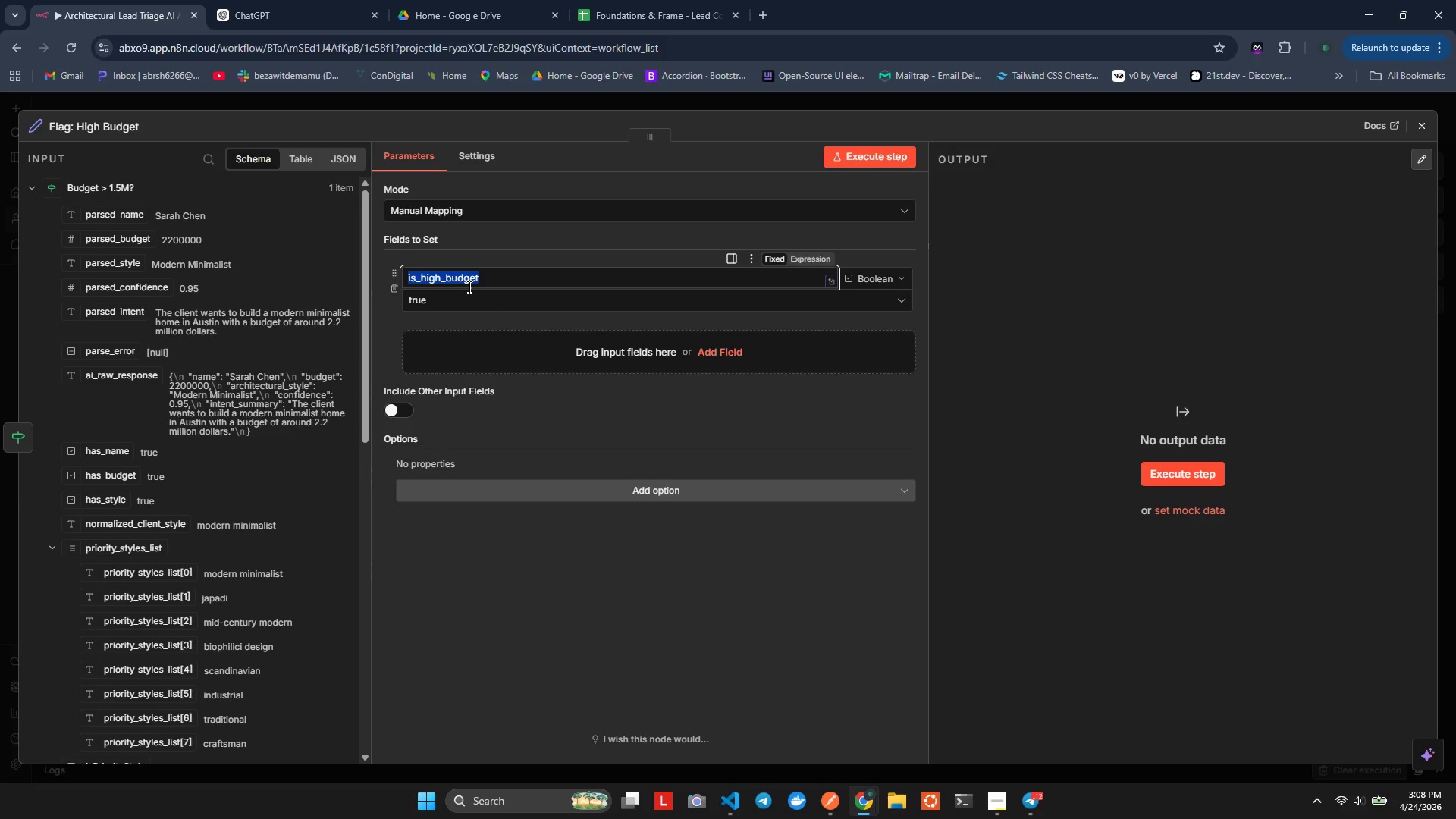 
key(Control+C)
 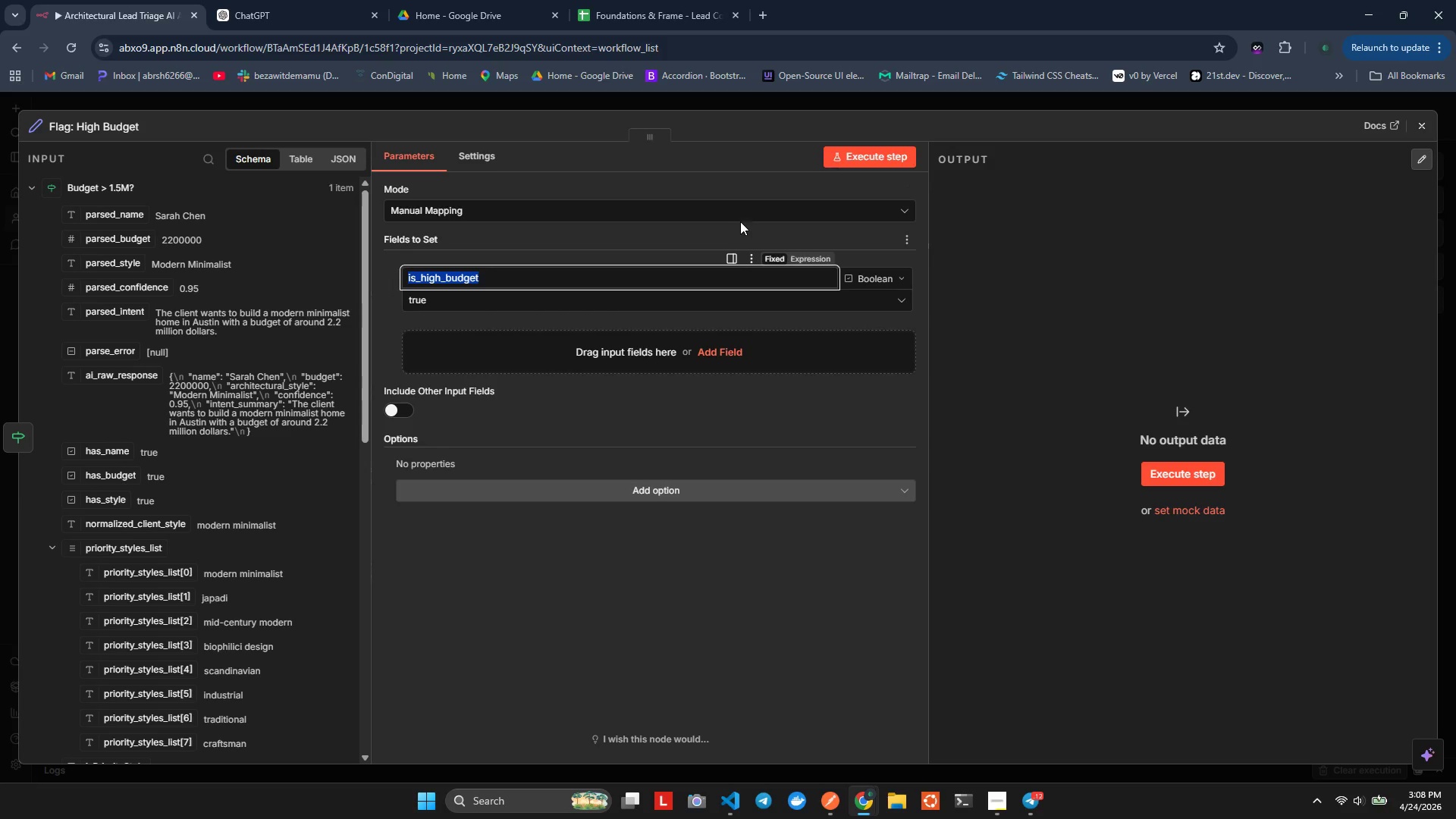 
left_click([856, 149])
 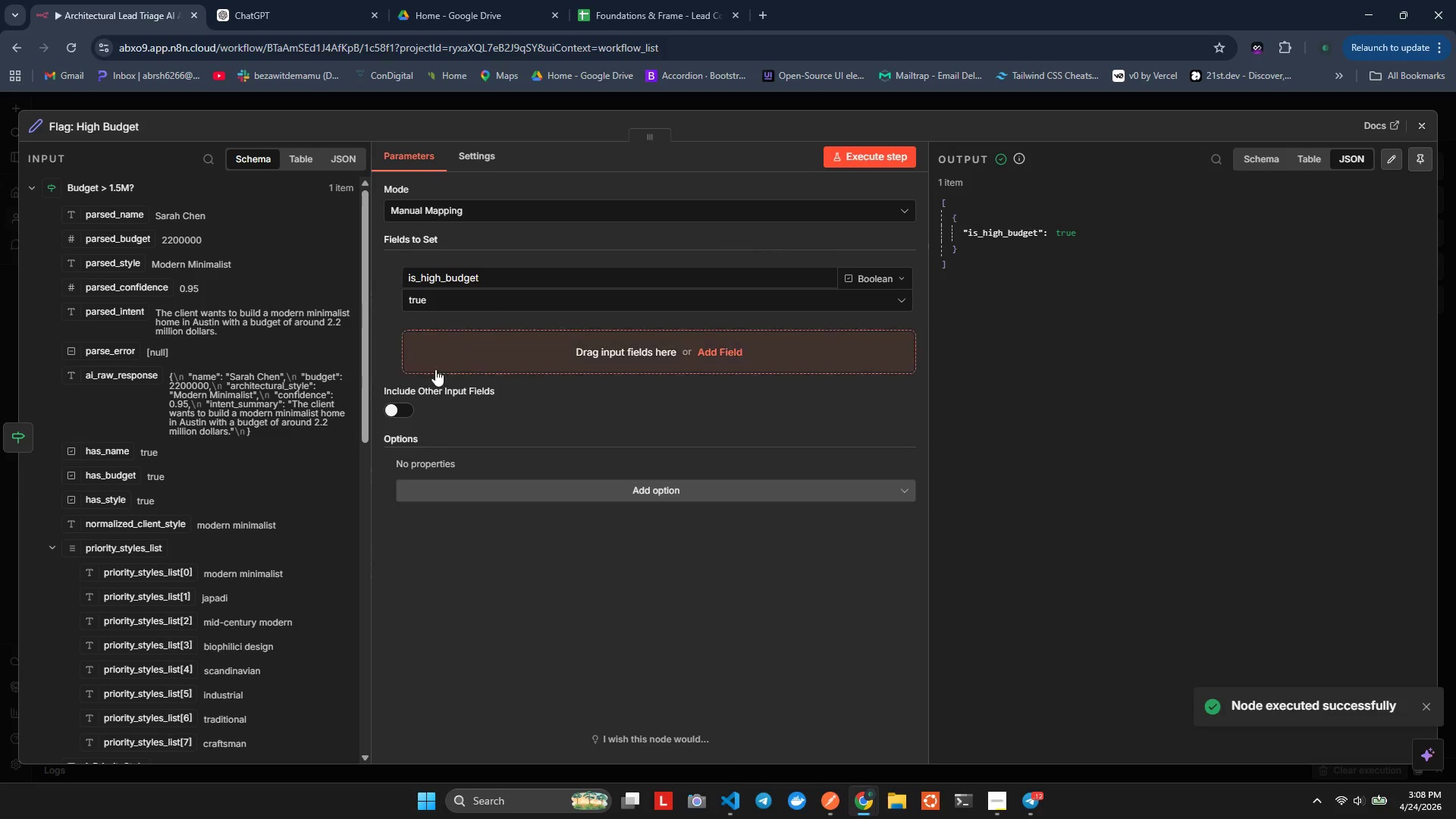 
left_click([401, 410])
 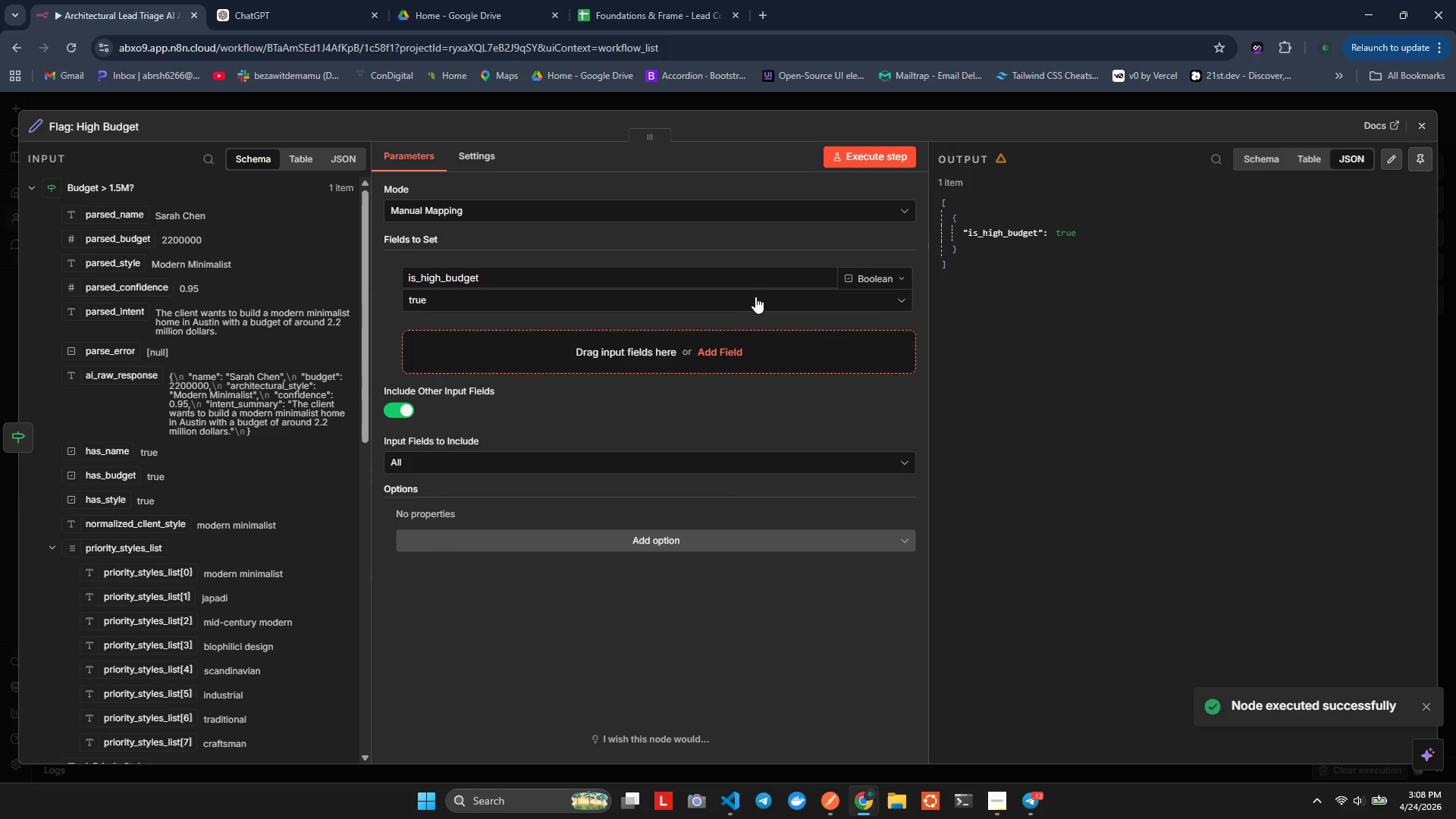 
left_click([830, 165])
 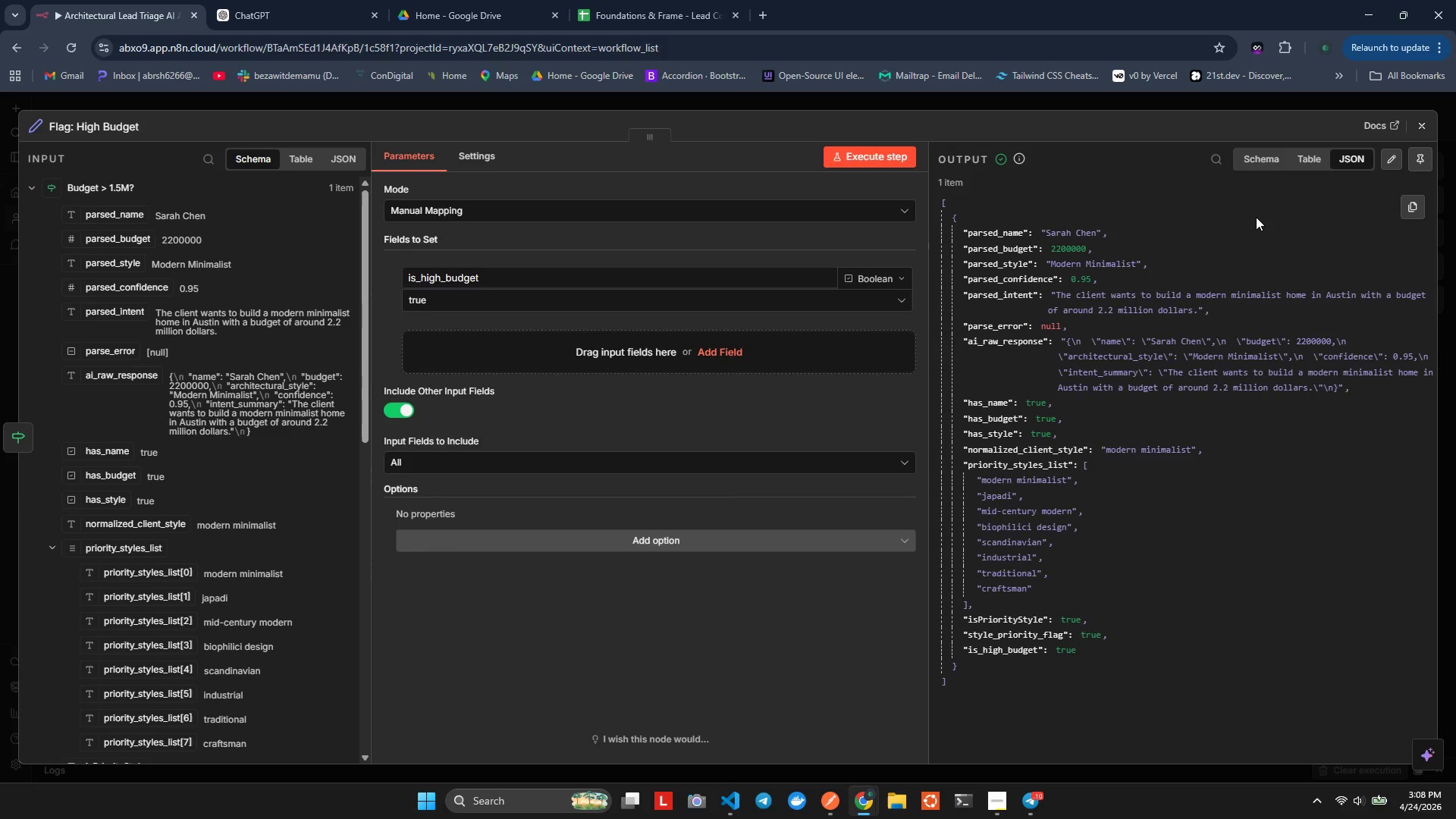 
wait(12.84)
 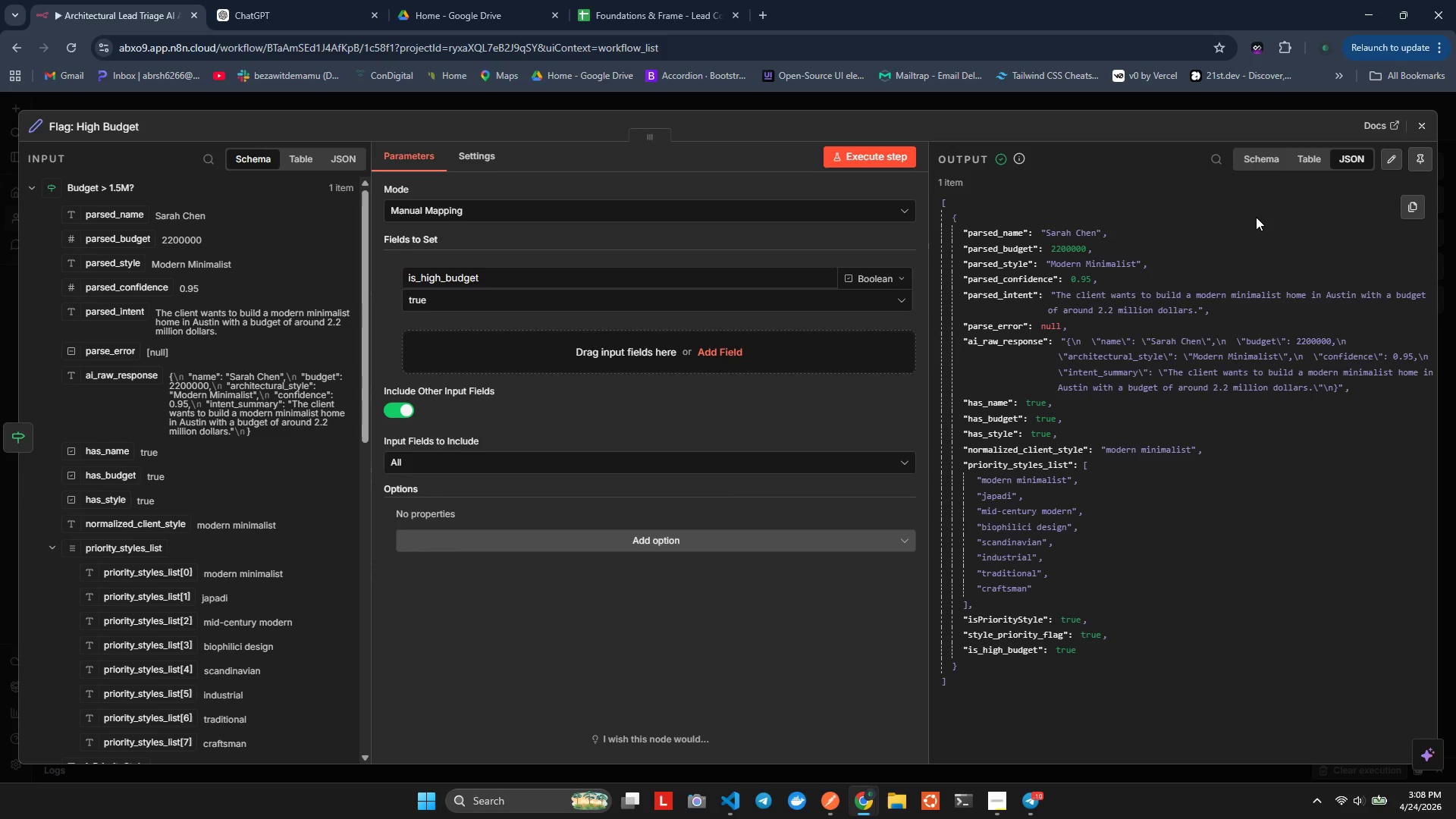 
left_click([1417, 130])
 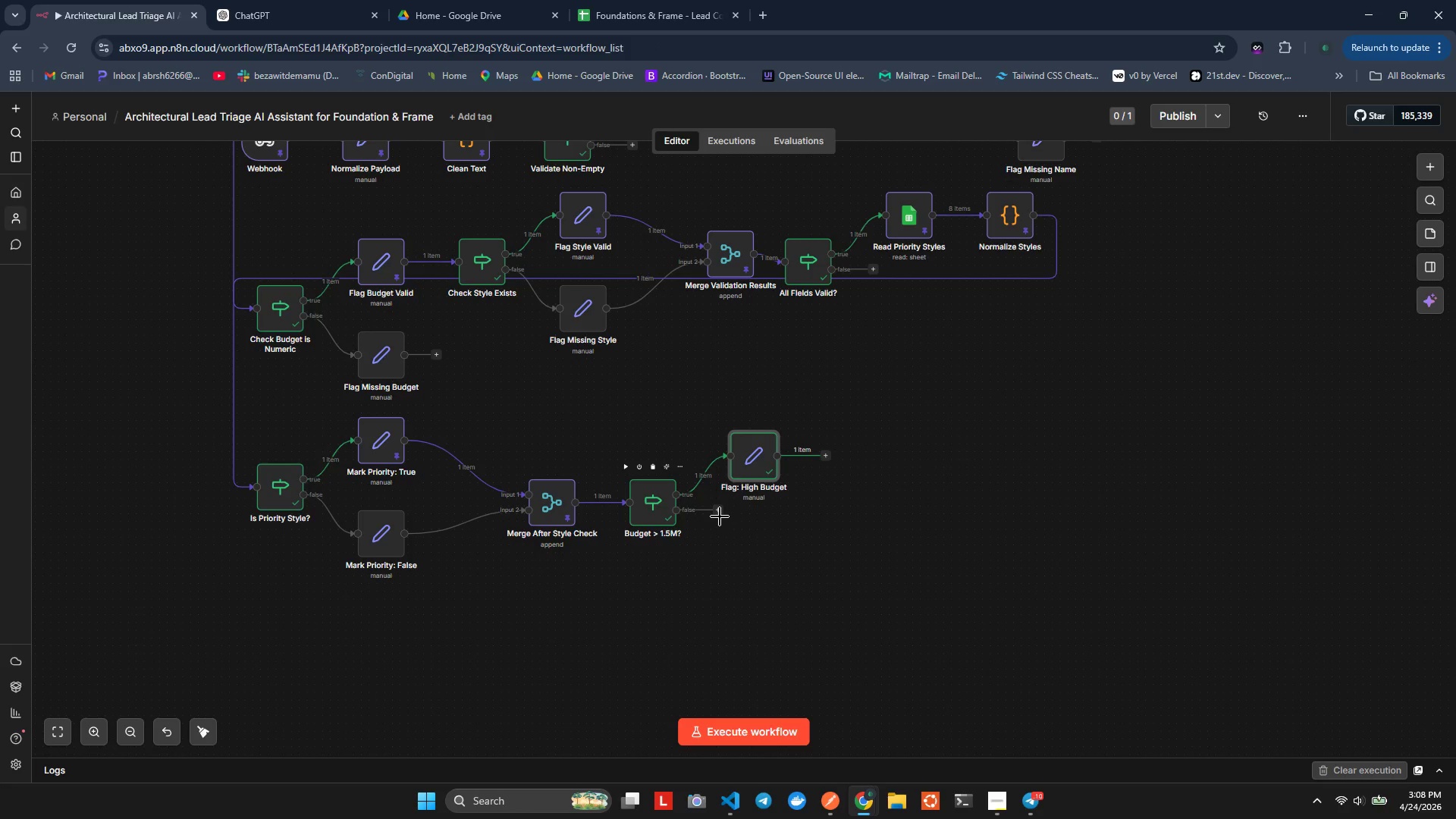 
left_click([717, 512])
 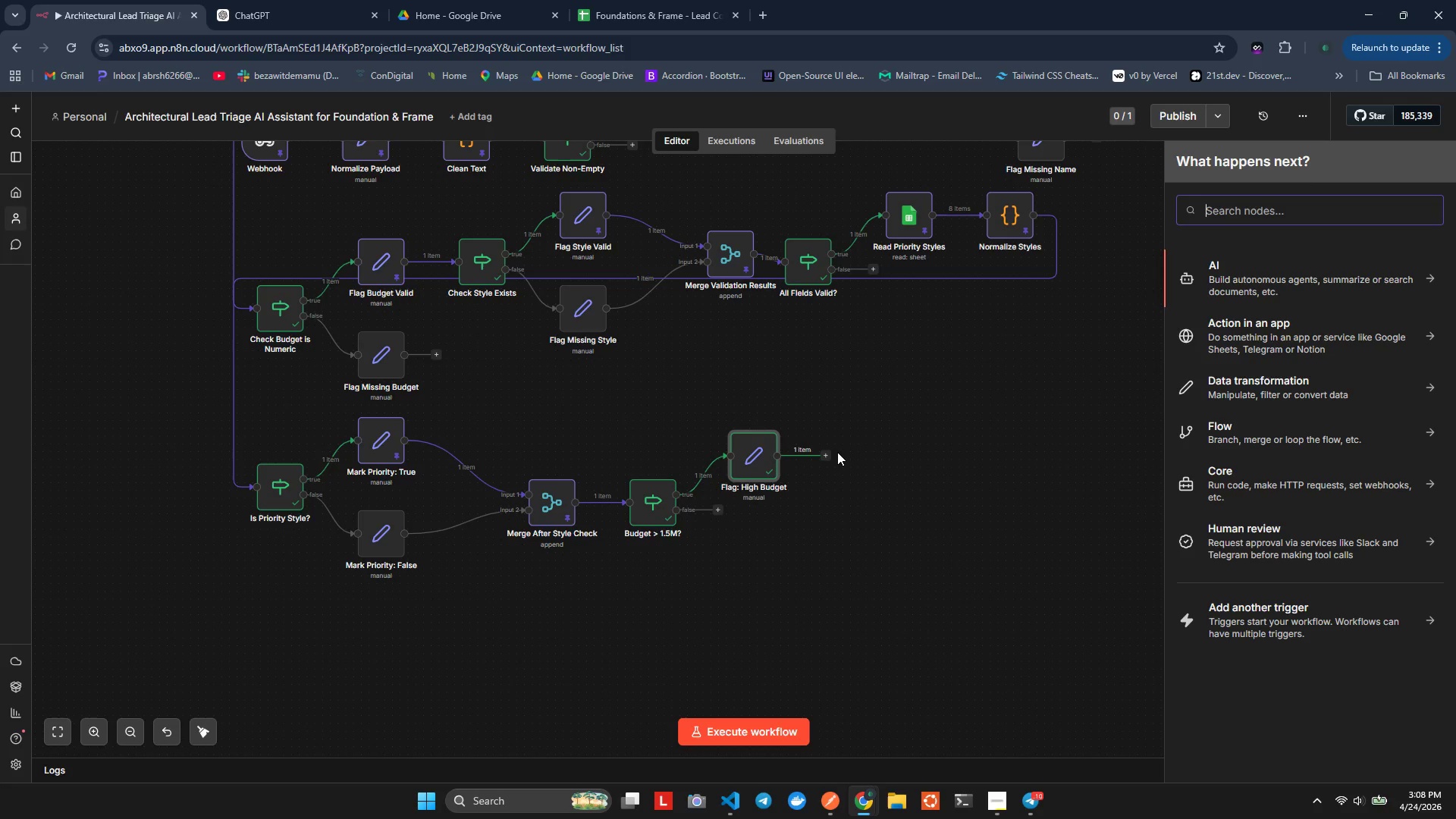 
wait(9.17)
 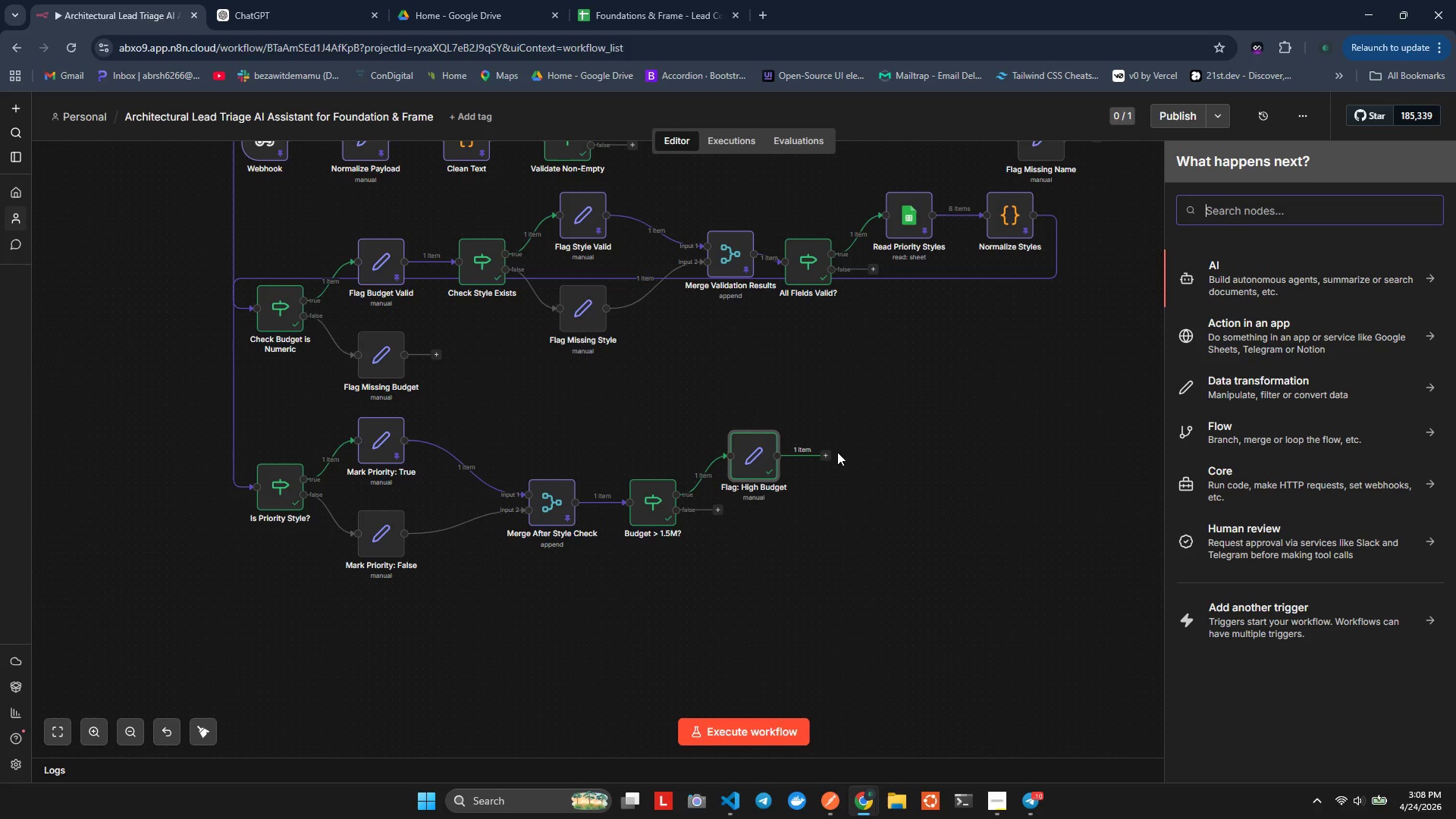 
type(set)
 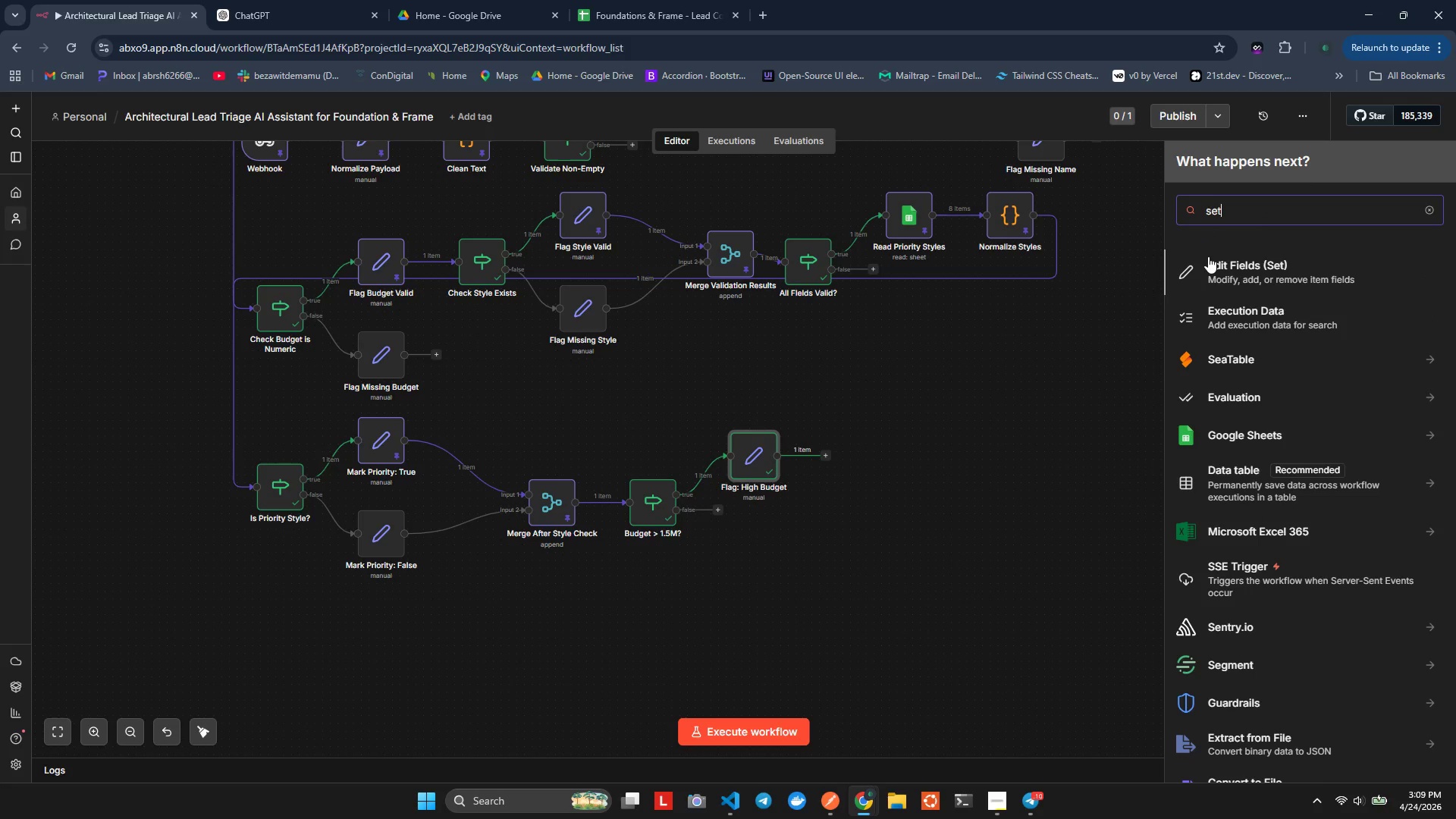 
left_click([1208, 256])
 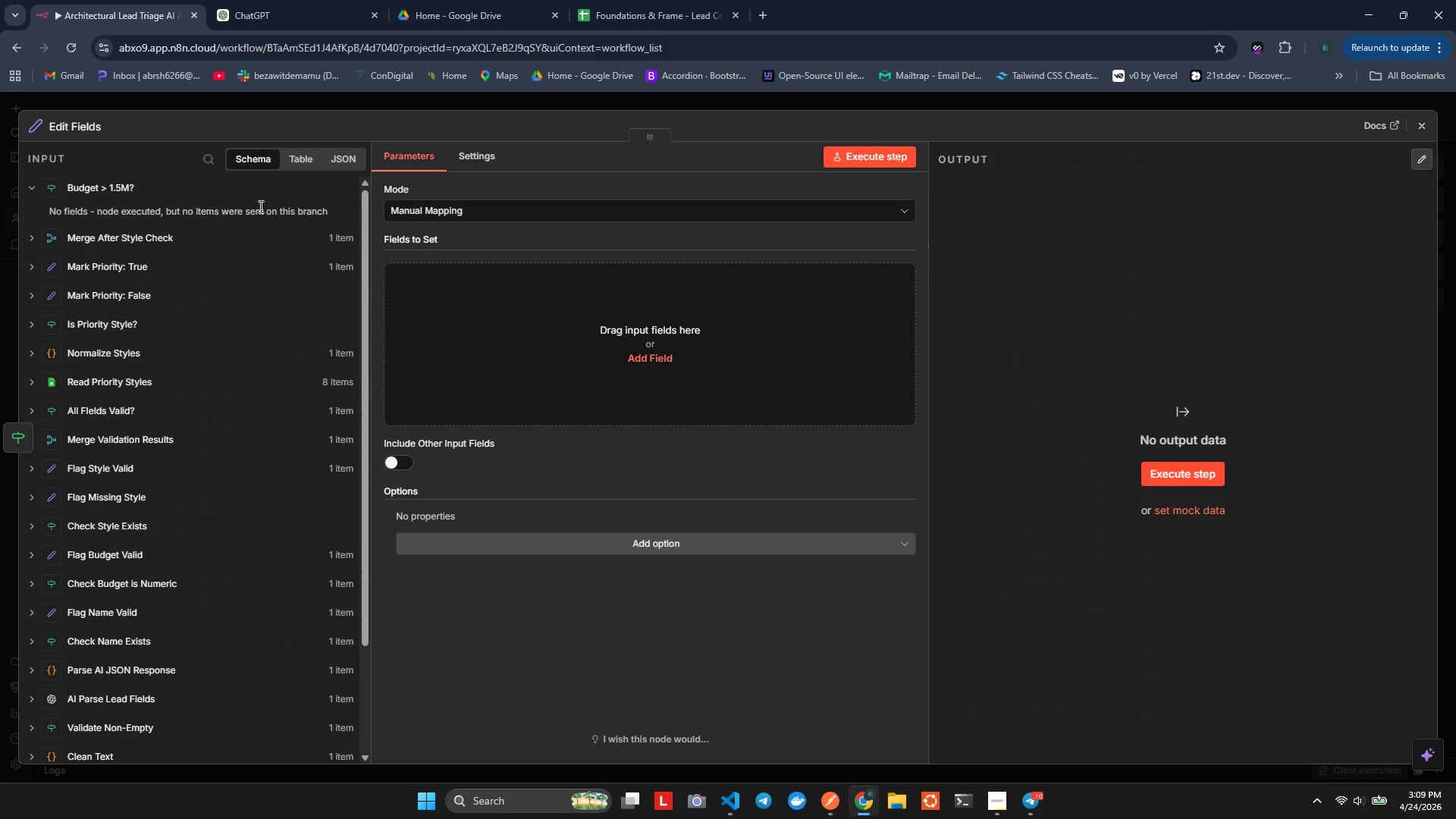 
left_click([431, 300])
 